 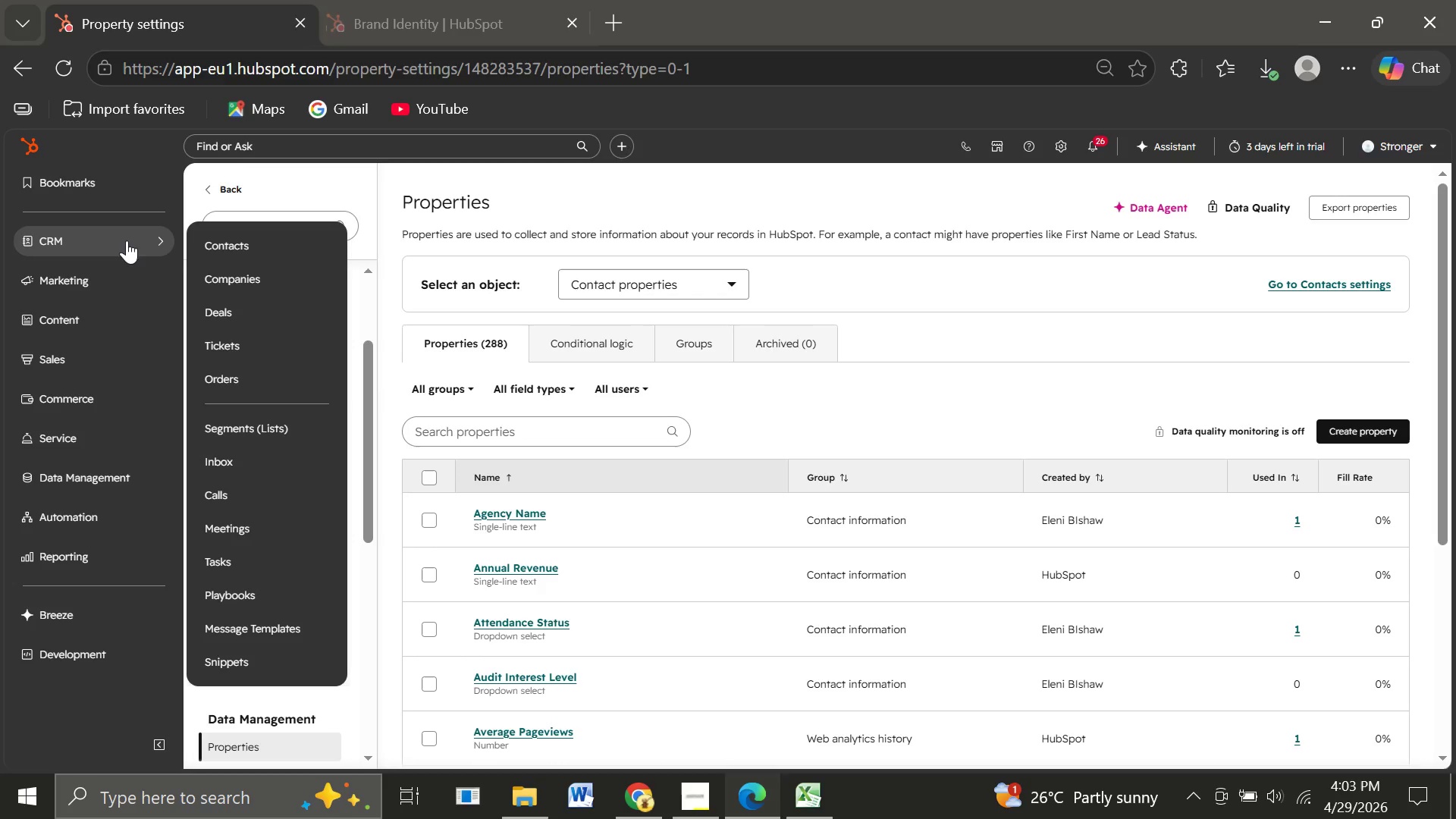 
left_click([238, 239])
 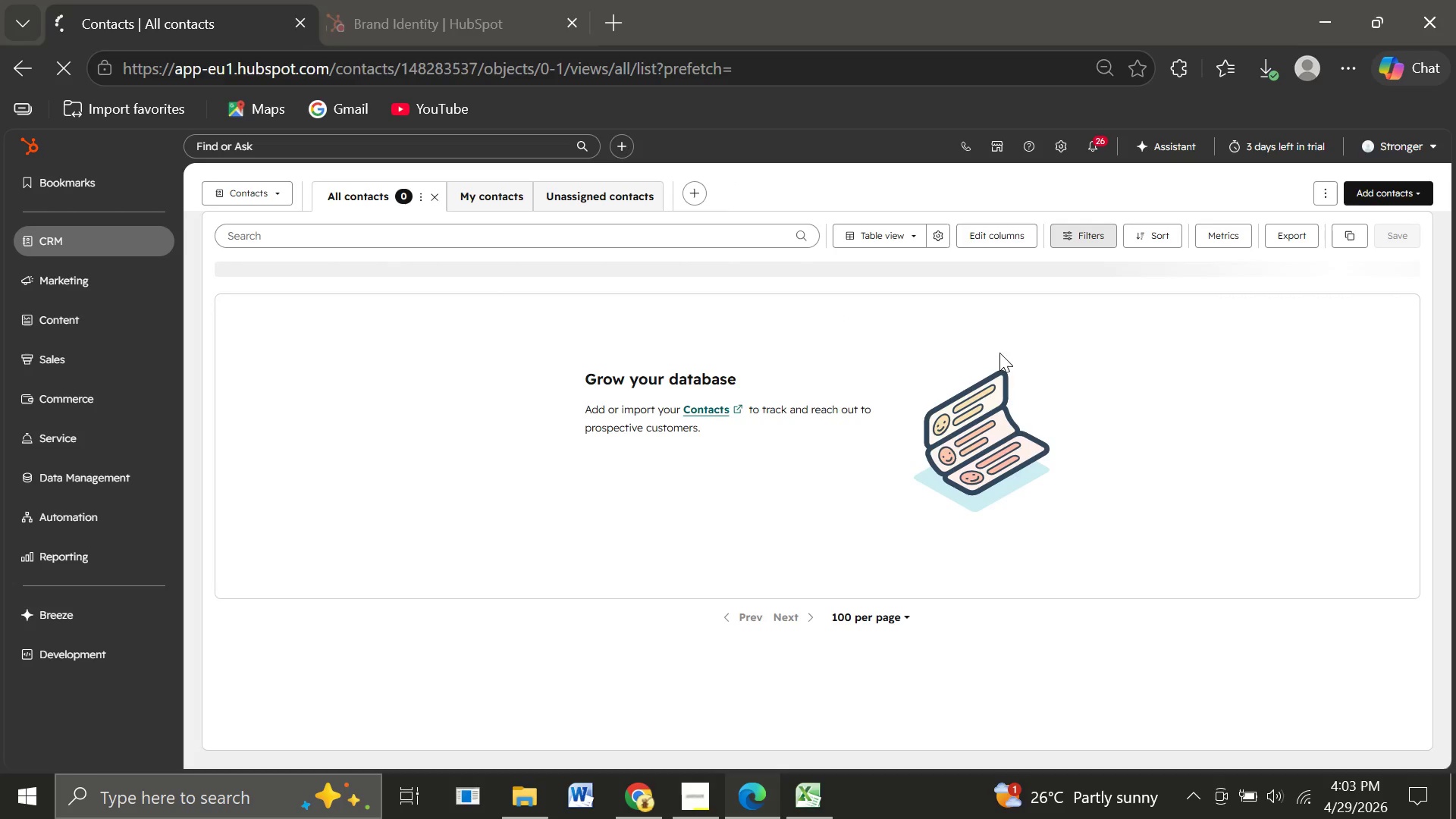 
wait(15.88)
 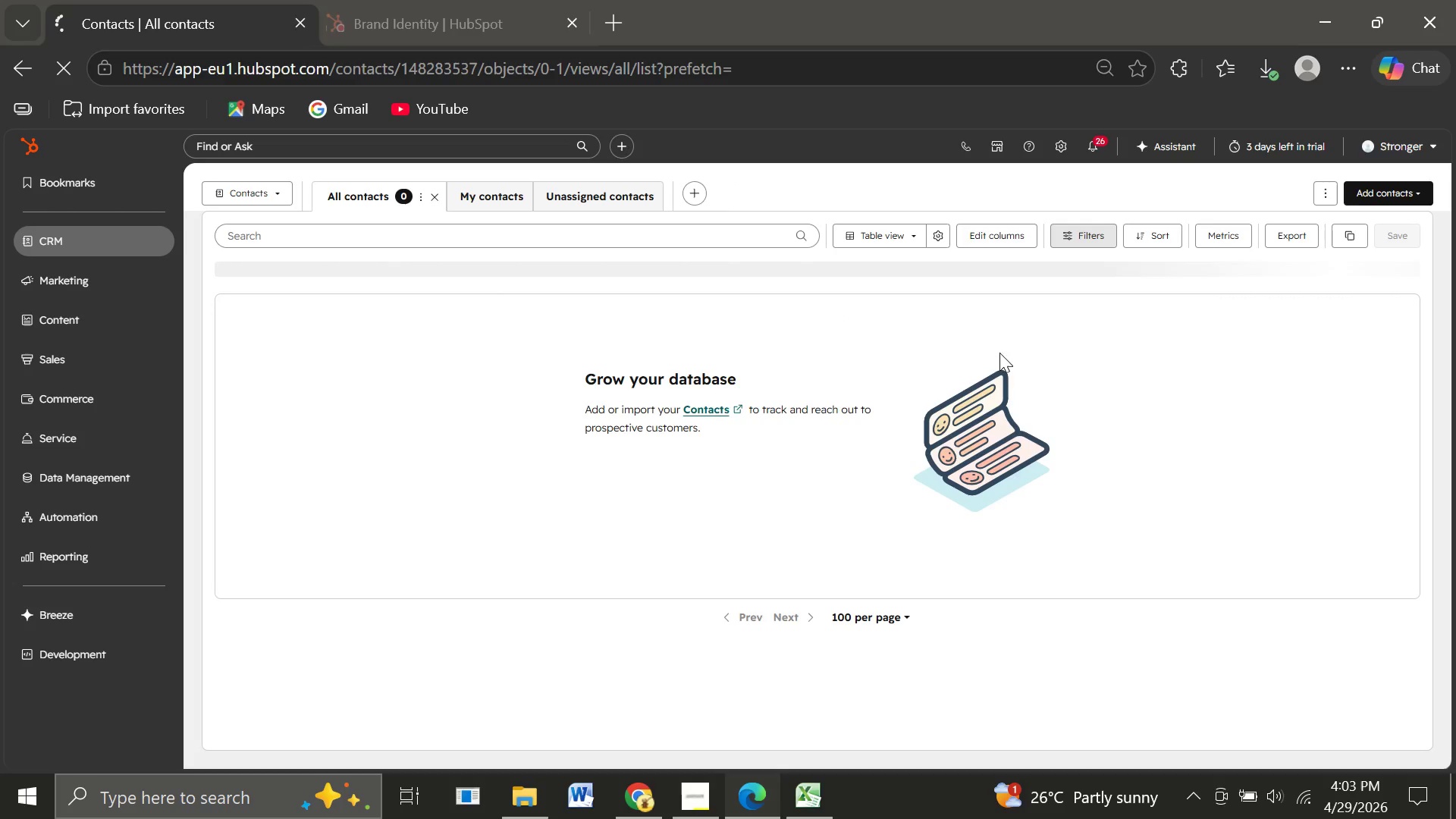 
left_click([1379, 194])
 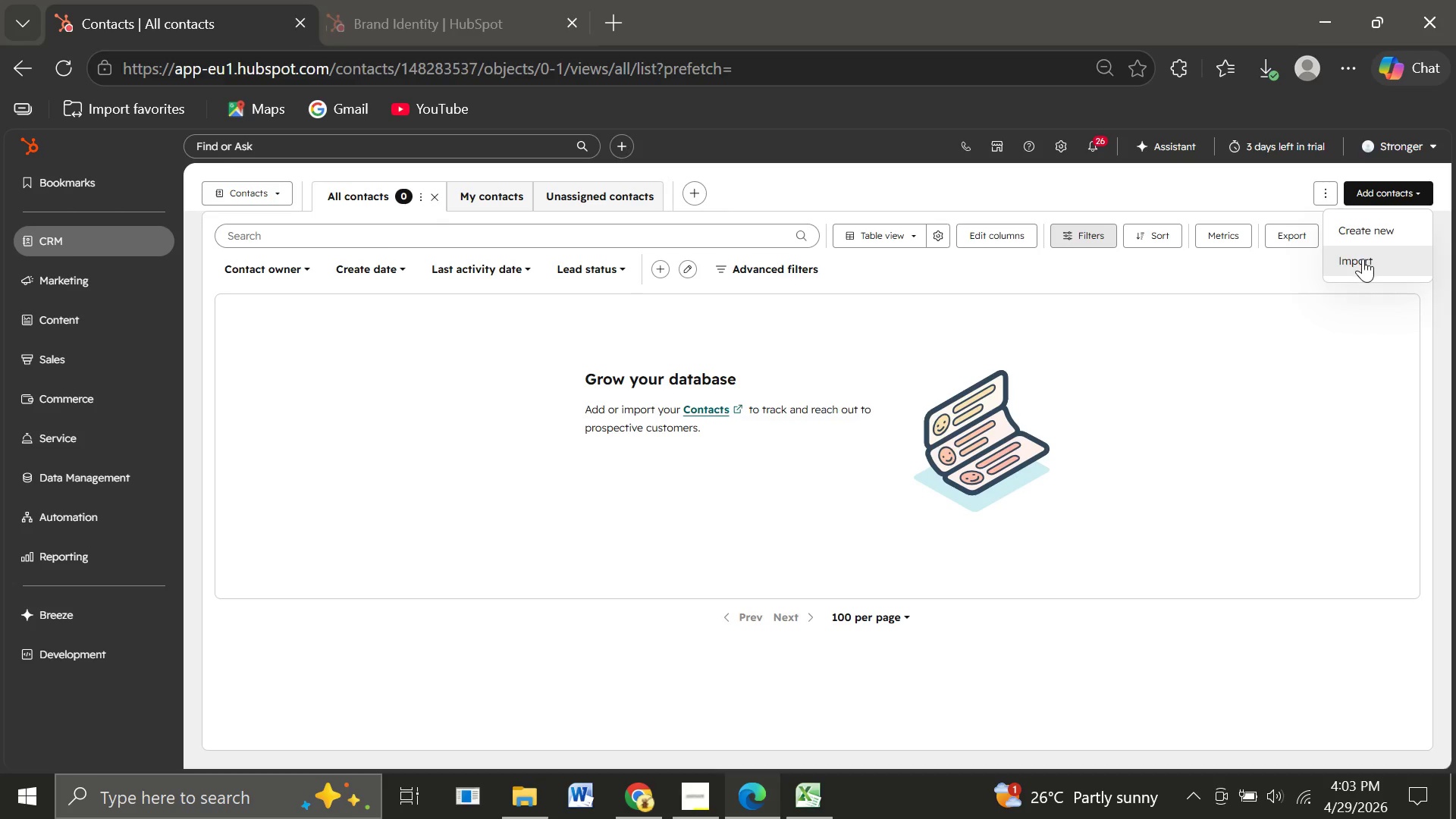 
left_click([1363, 259])
 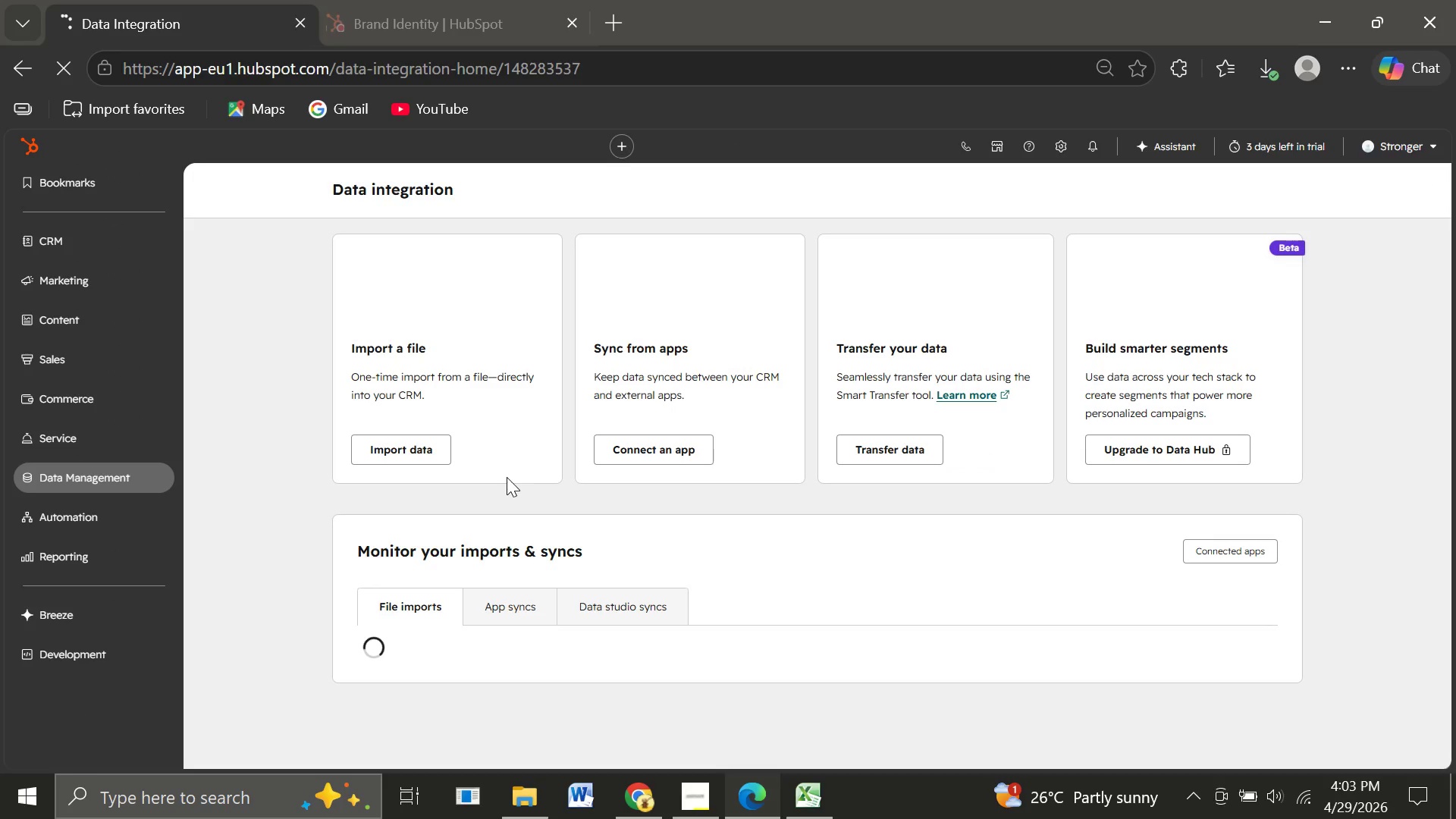 
wait(9.47)
 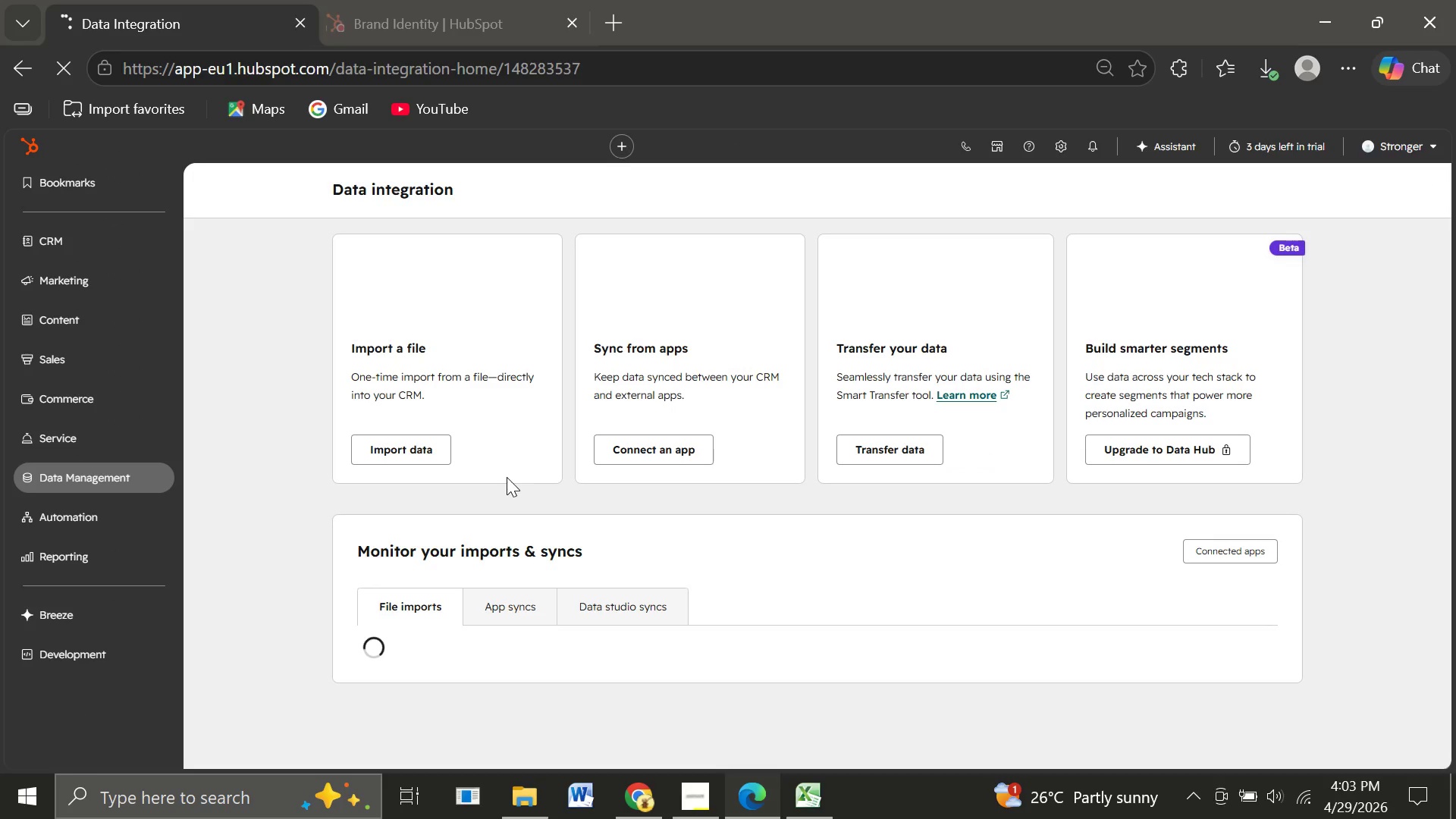 
left_click([375, 452])
 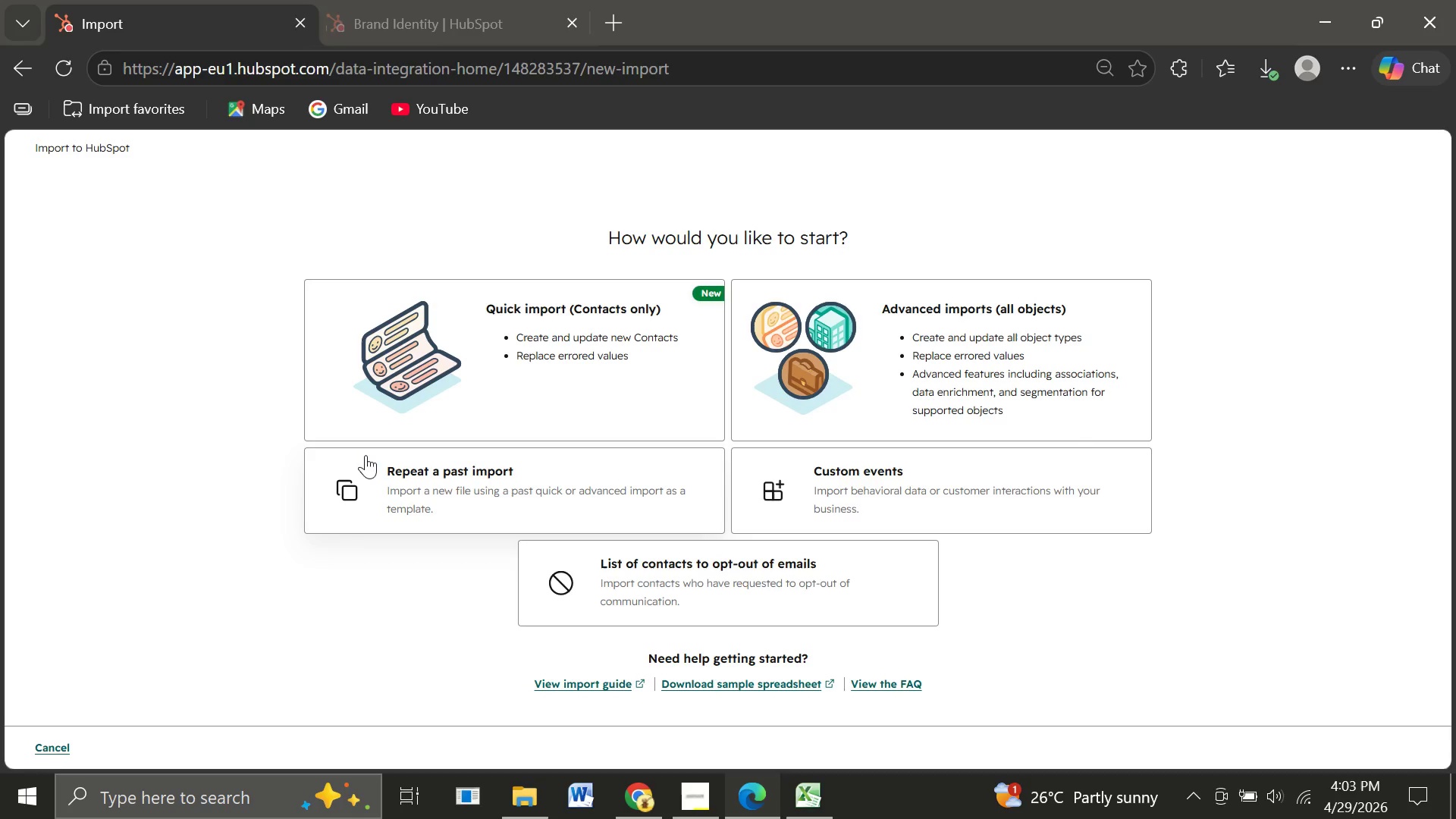 
wait(12.64)
 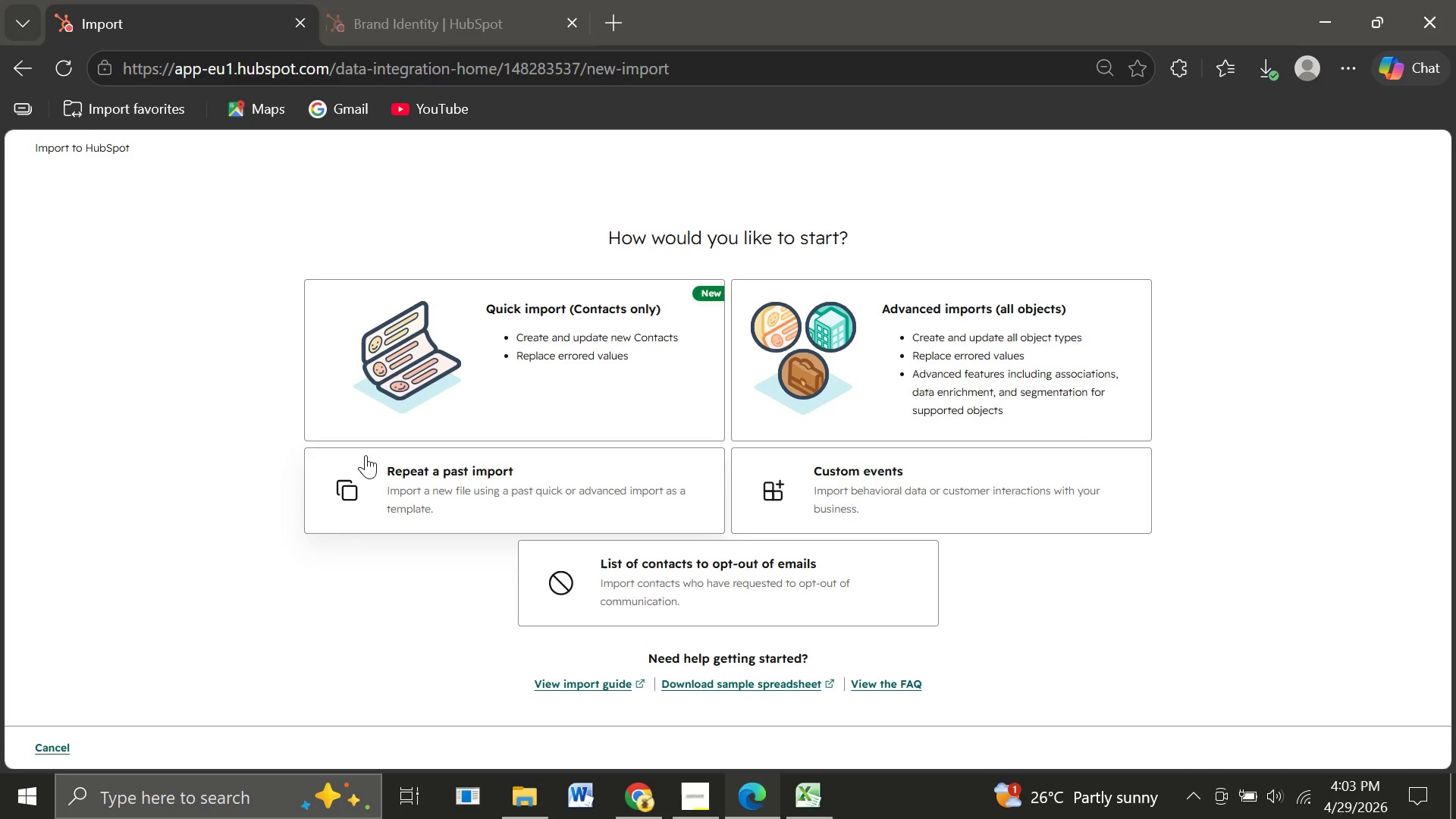 
left_click([511, 407])
 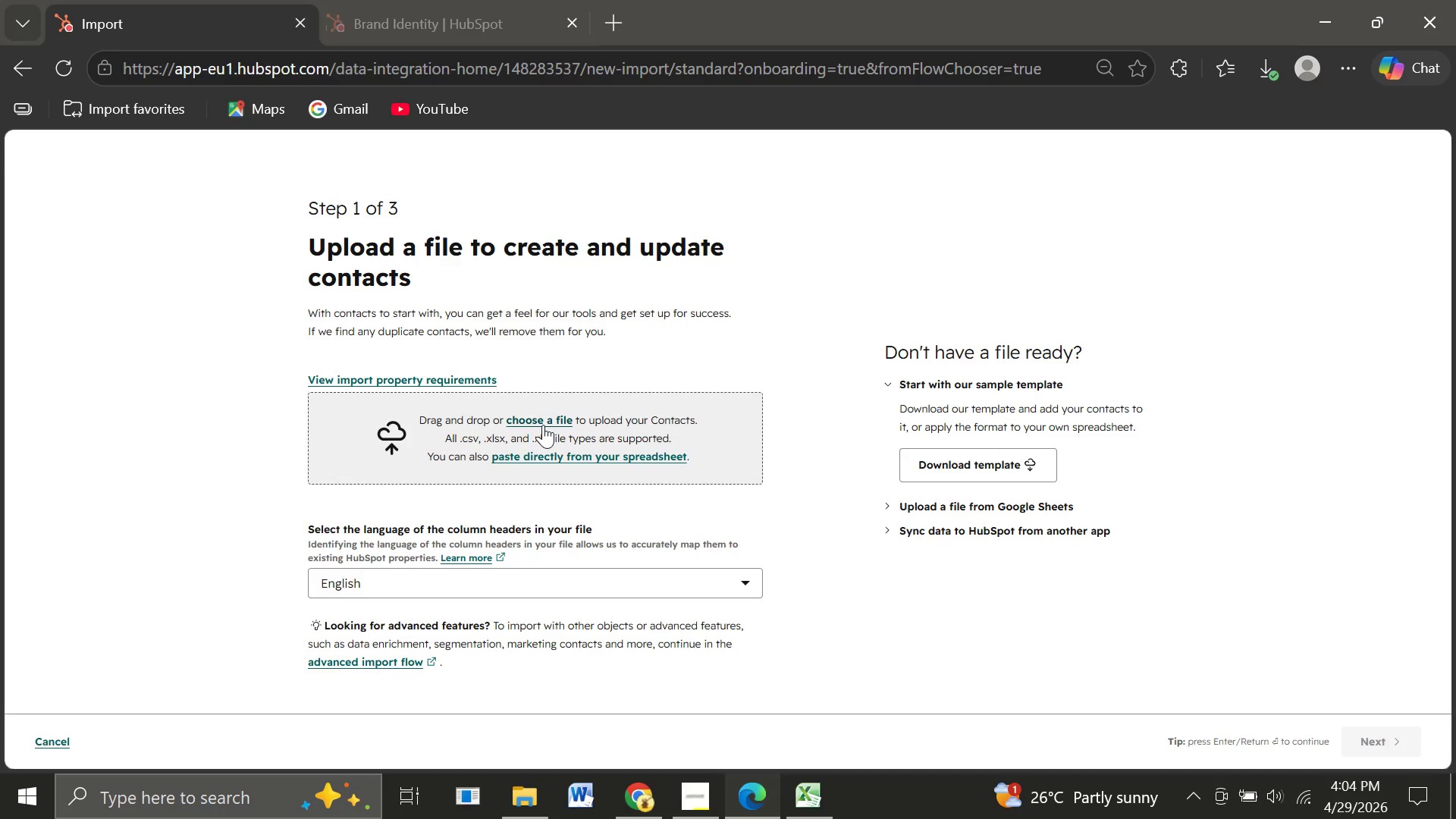 
left_click([536, 414])
 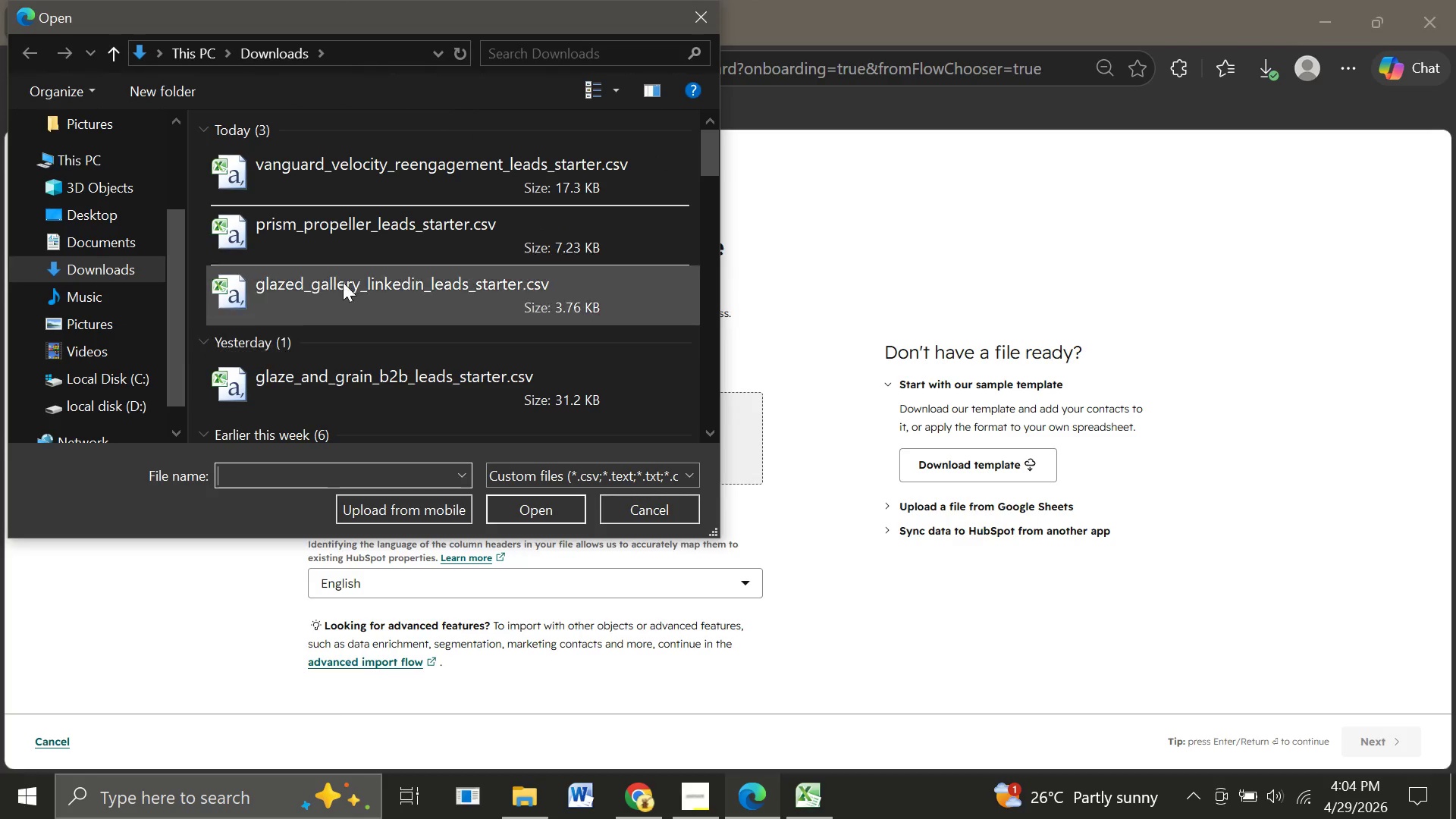 
wait(5.08)
 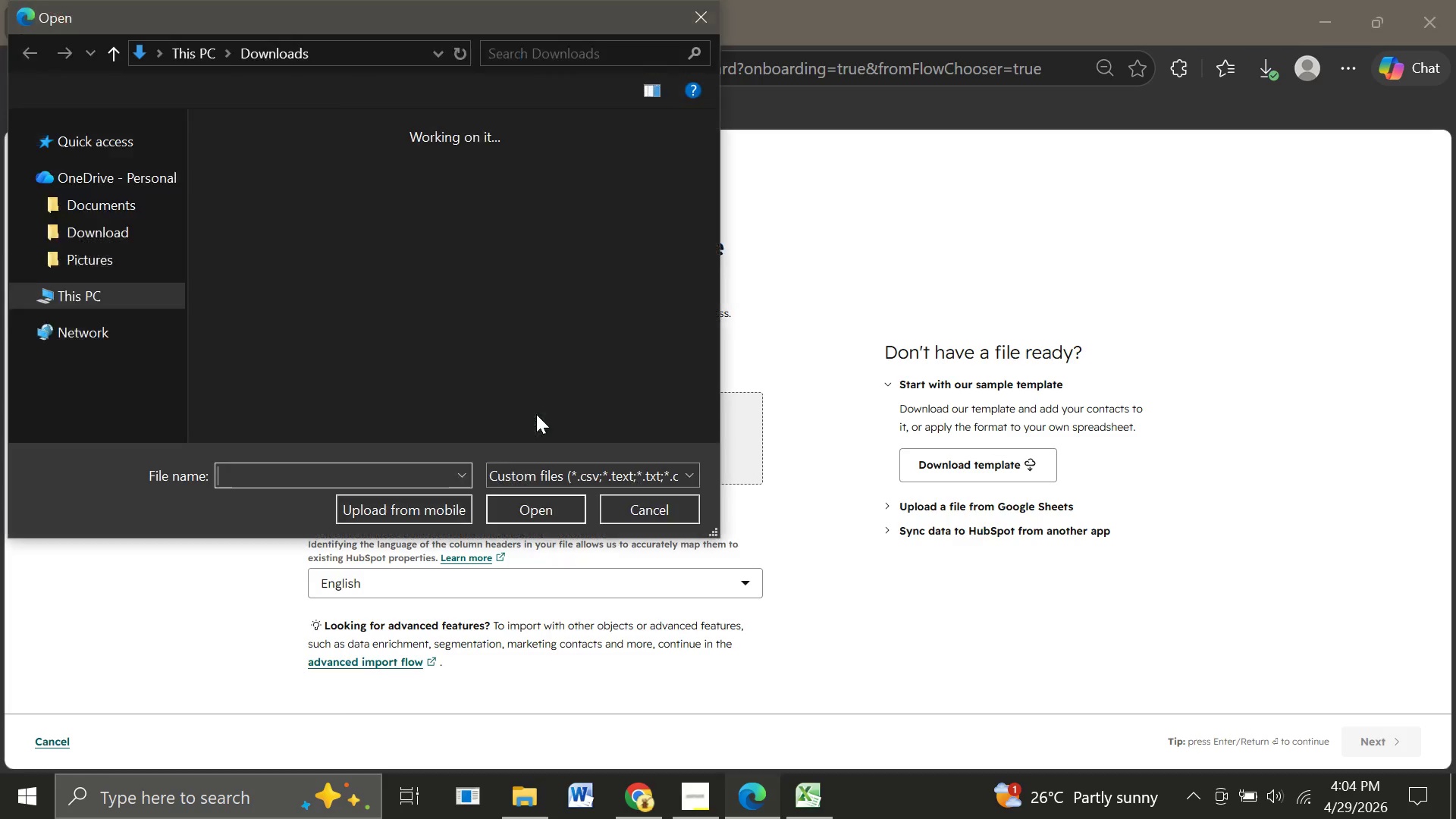 
left_click([560, 156])
 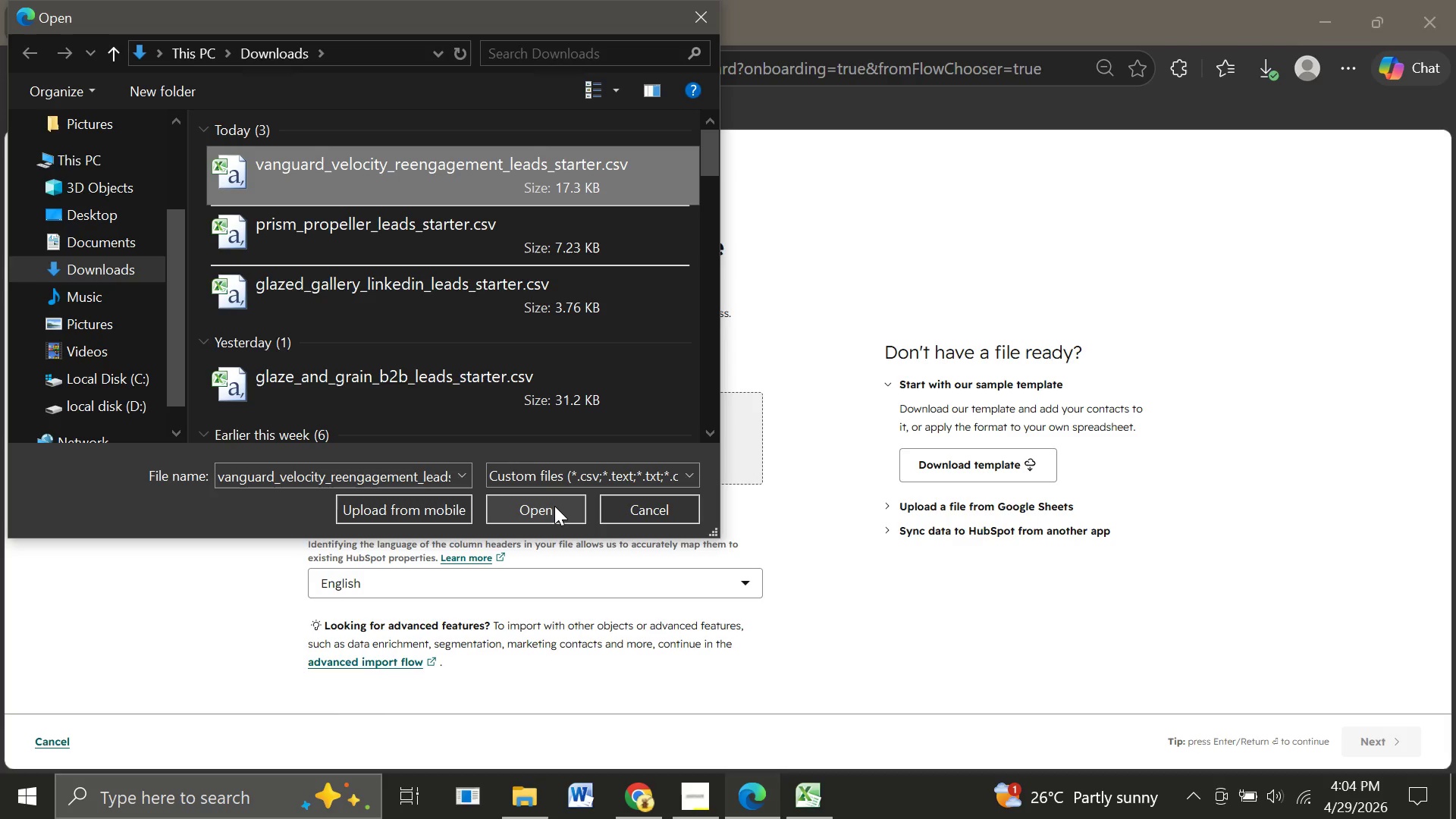 
left_click([554, 506])
 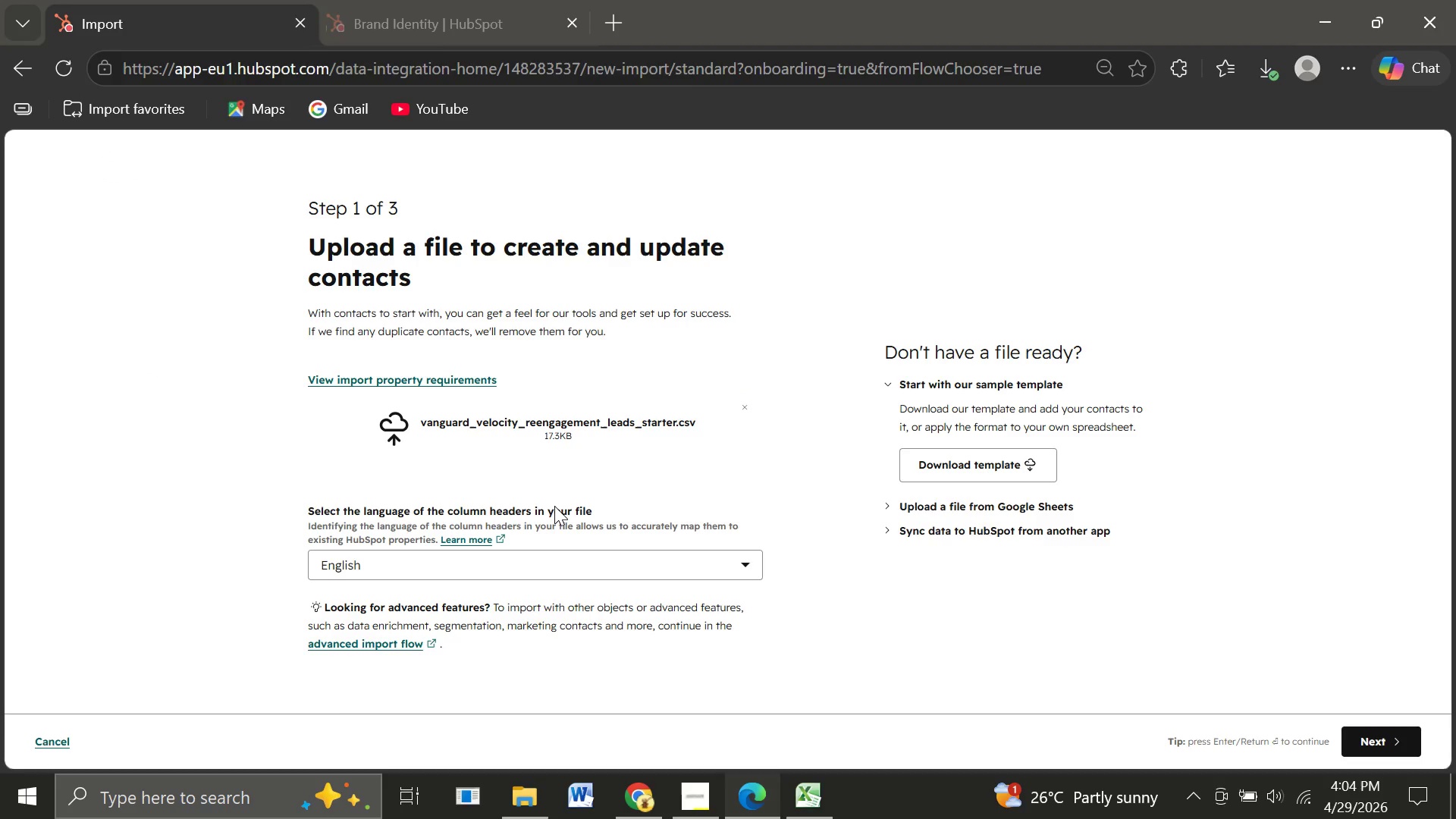 
wait(8.72)
 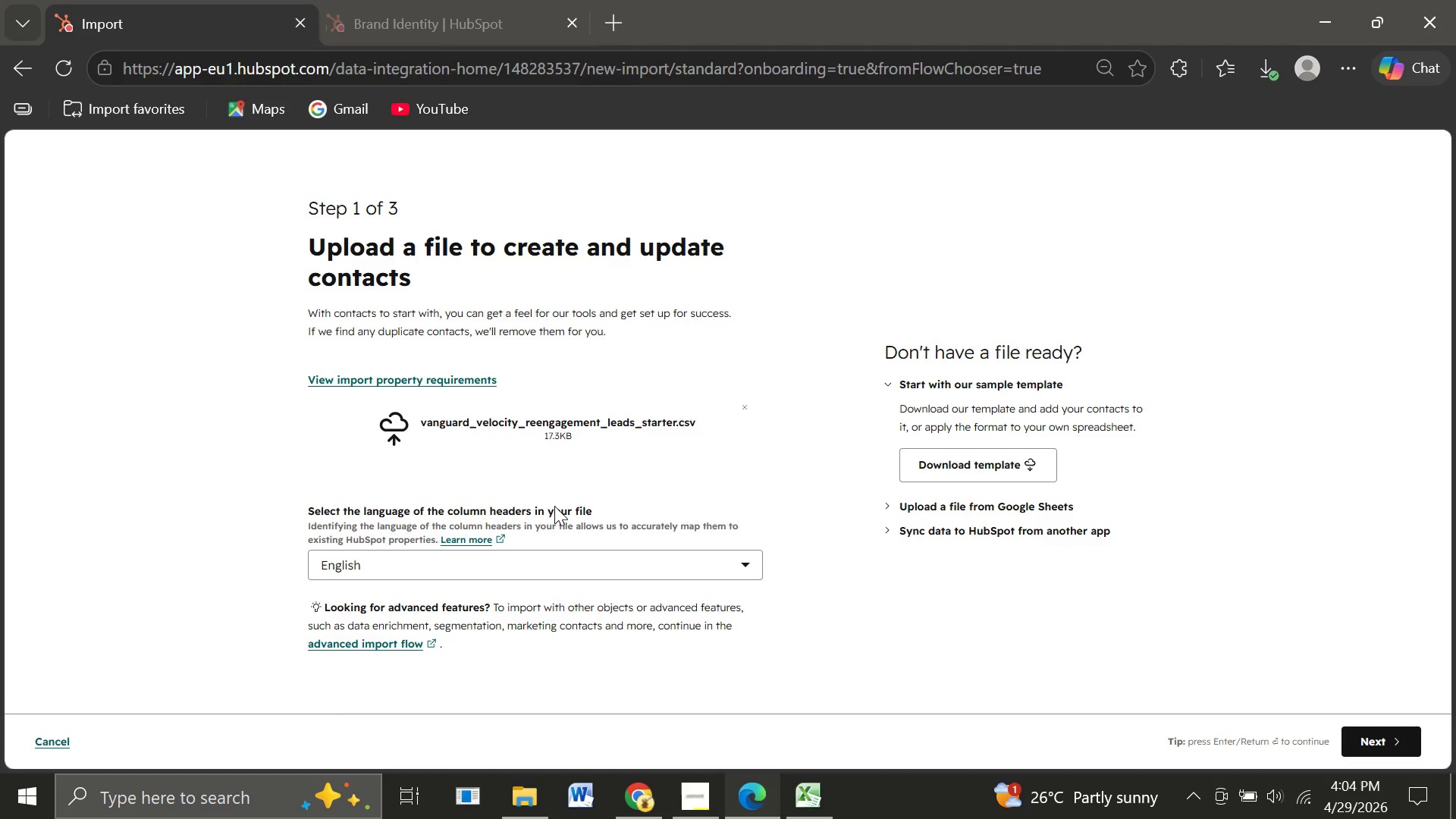 
left_click([1379, 747])
 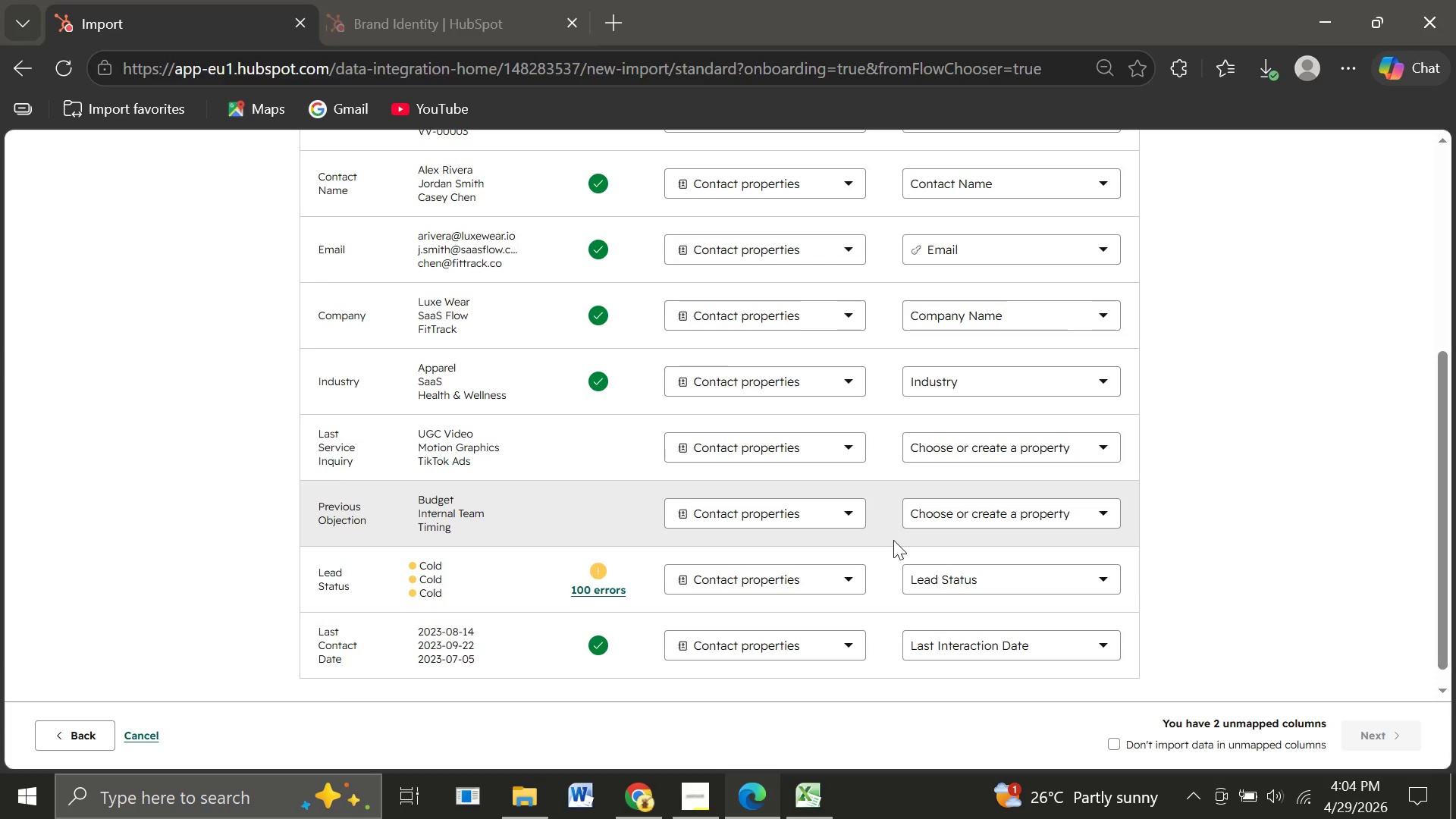 
wait(36.89)
 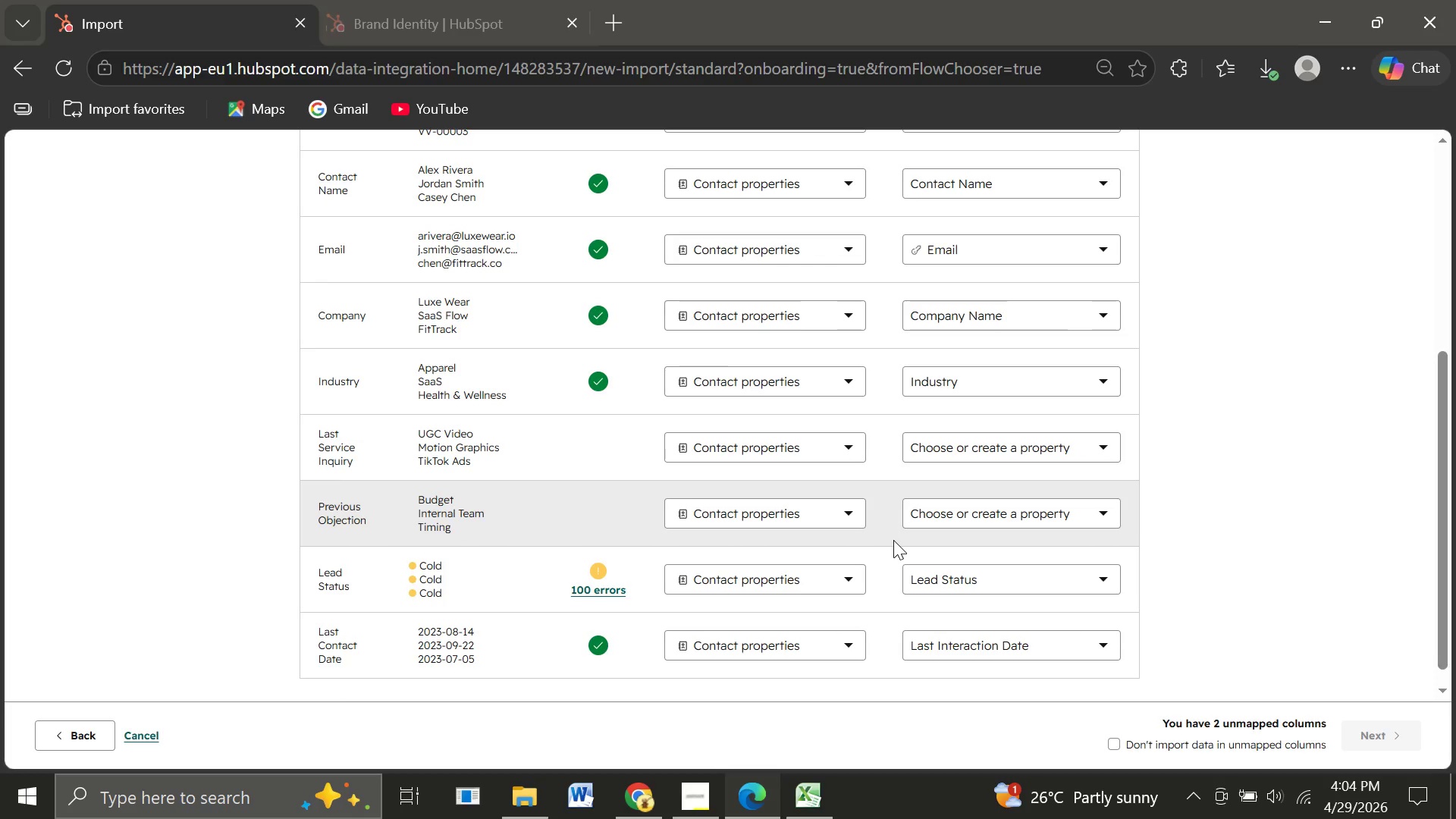 
left_click([978, 582])
 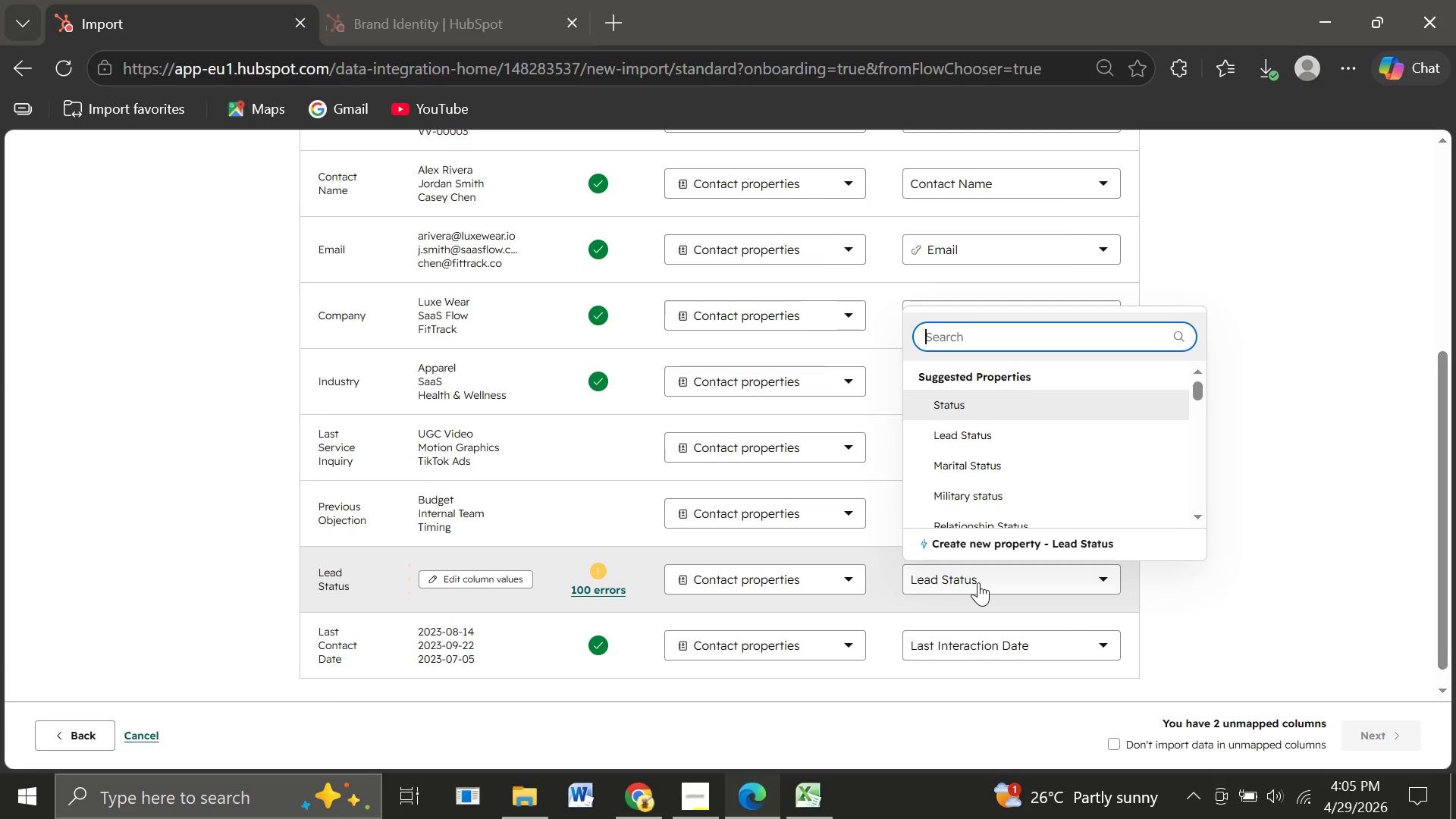 
wait(11.17)
 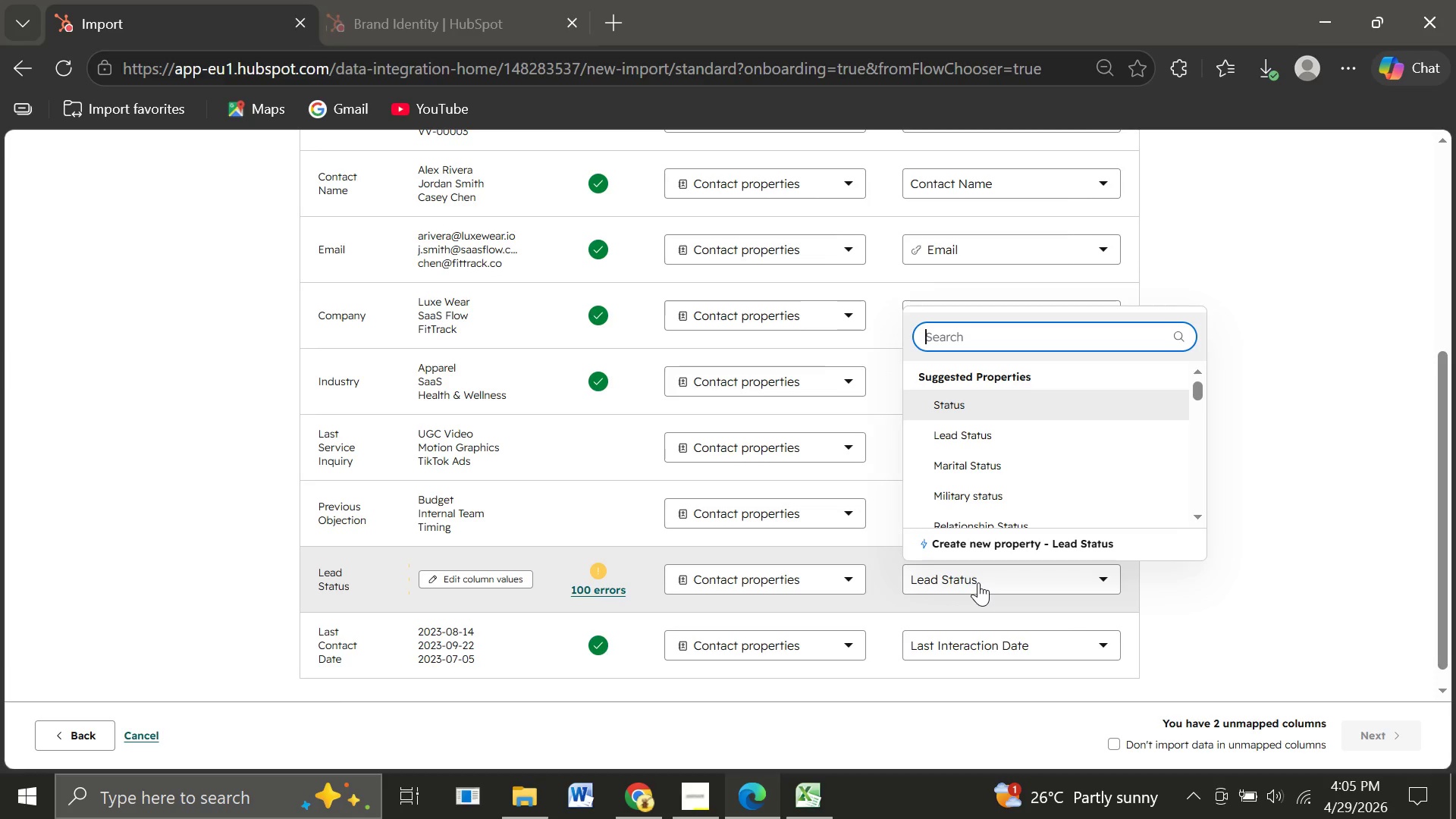 
left_click([936, 425])
 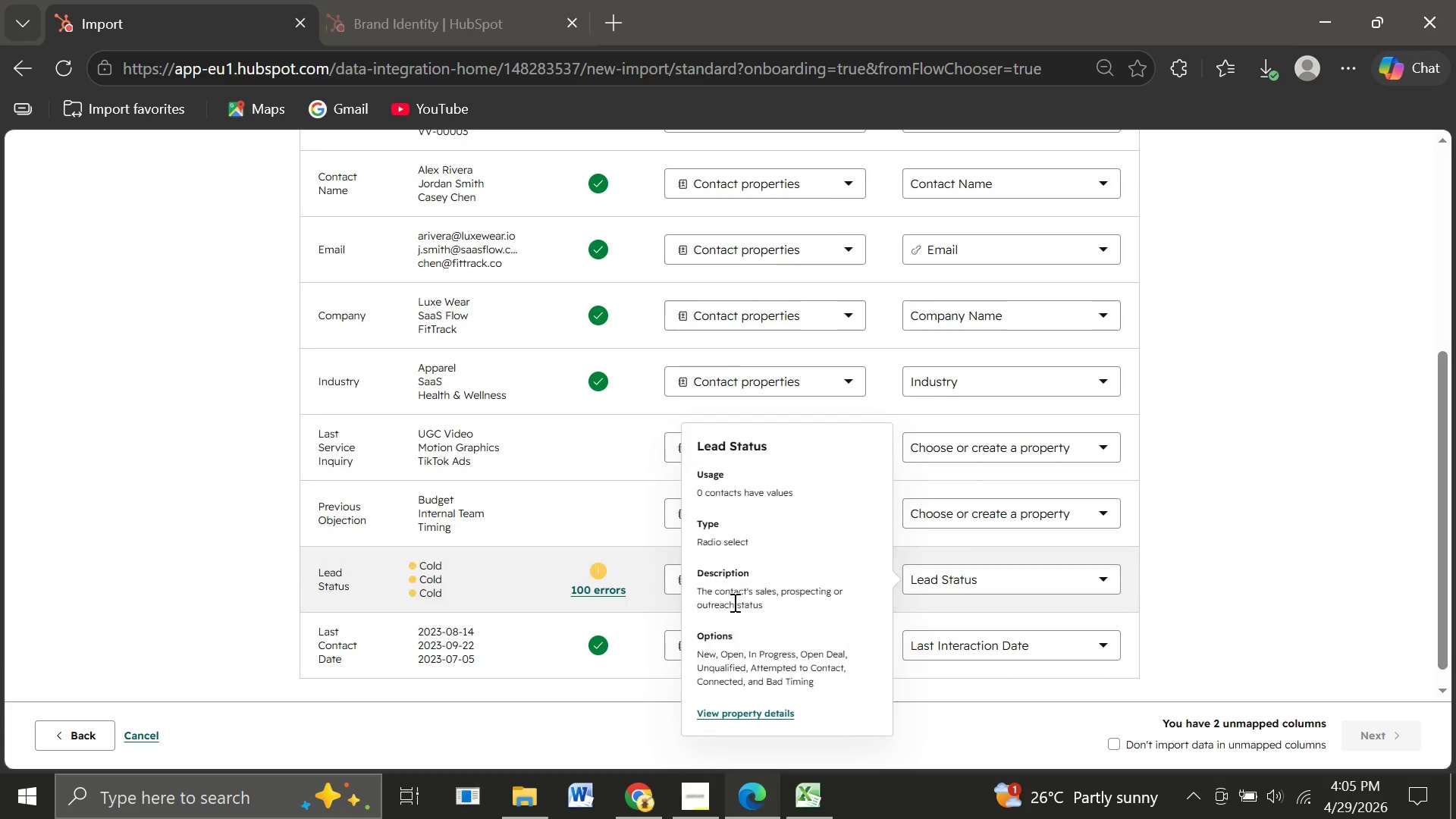 
wait(7.19)
 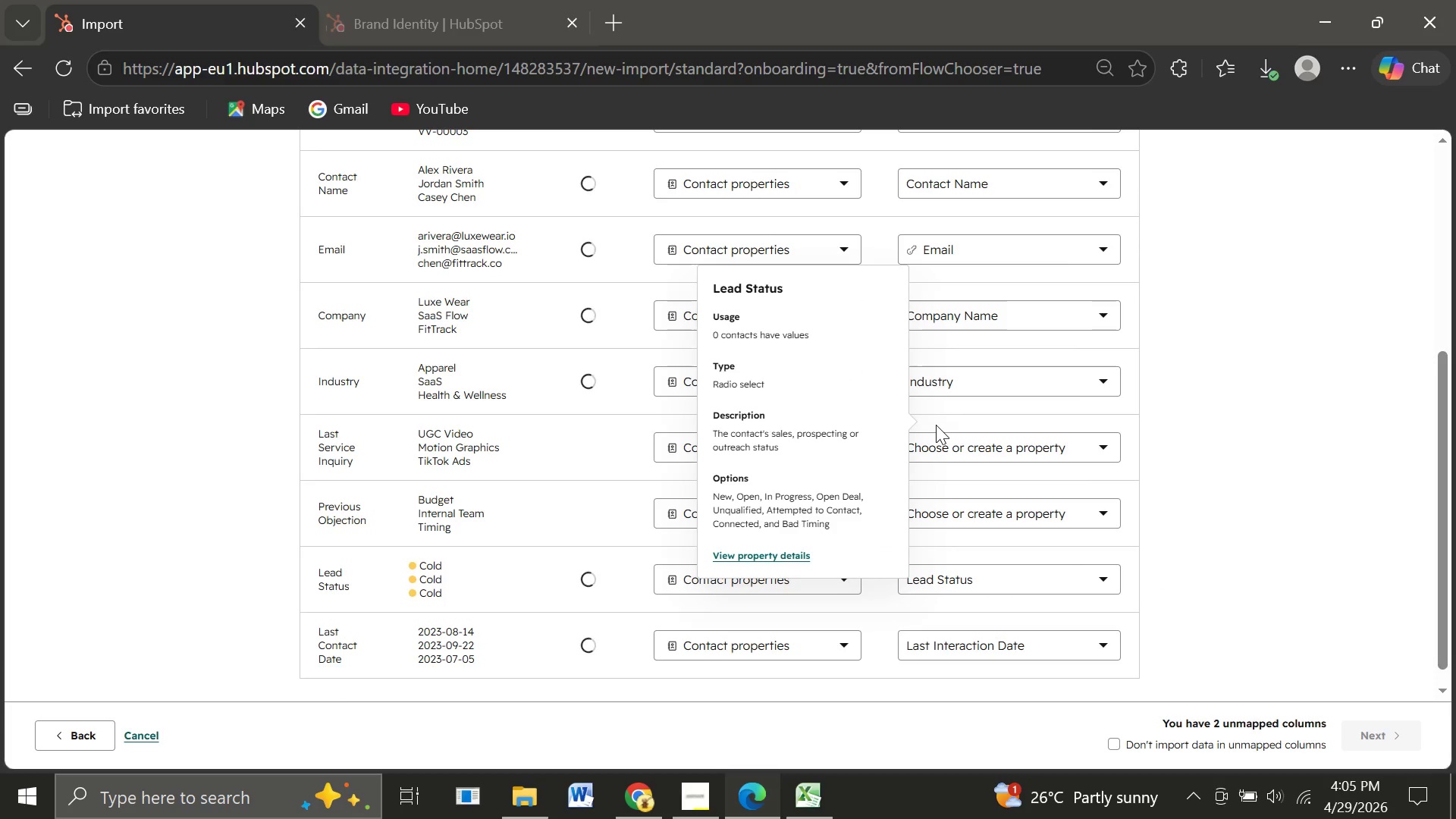 
left_click([588, 592])
 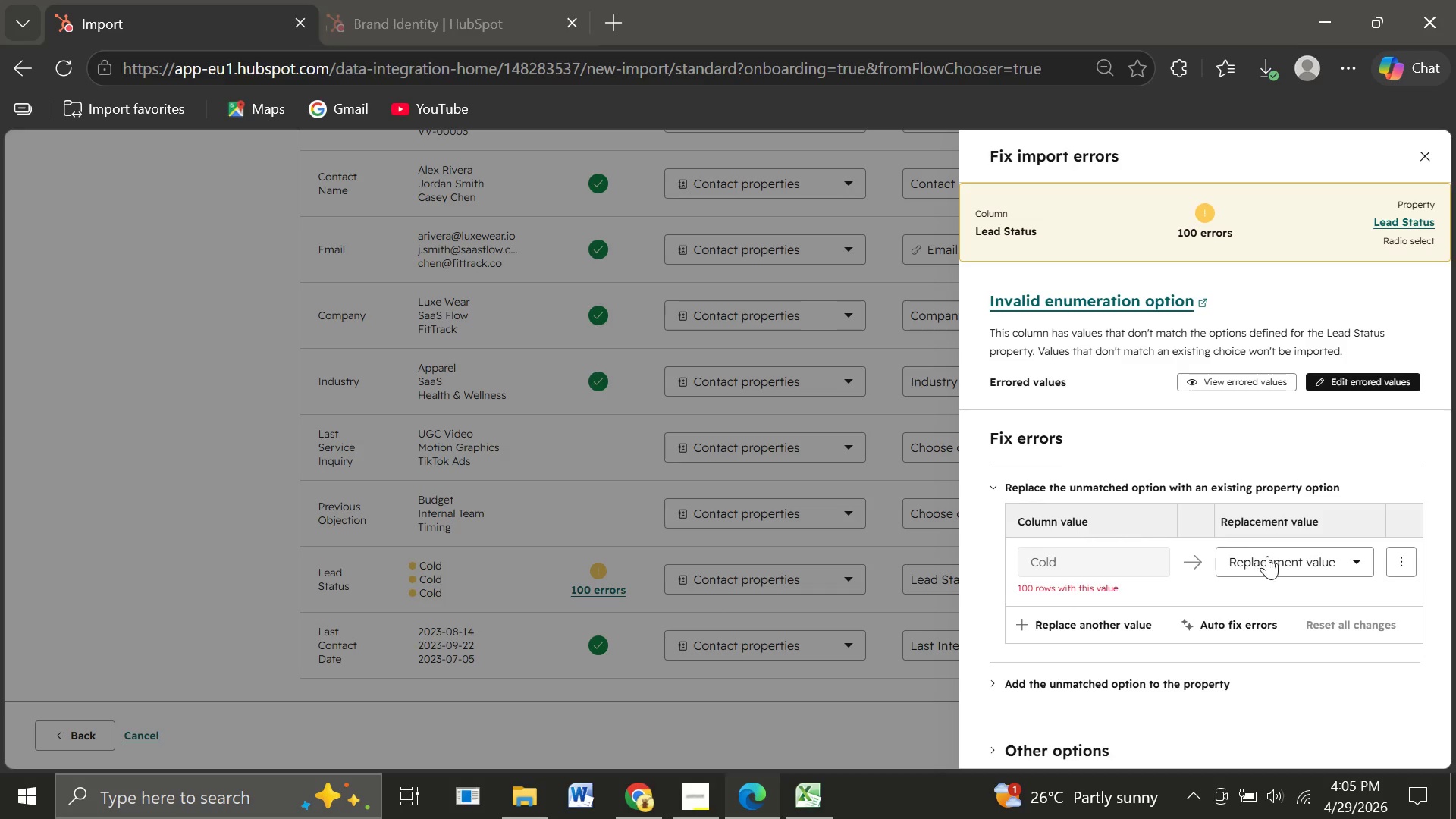 
left_click([1272, 559])
 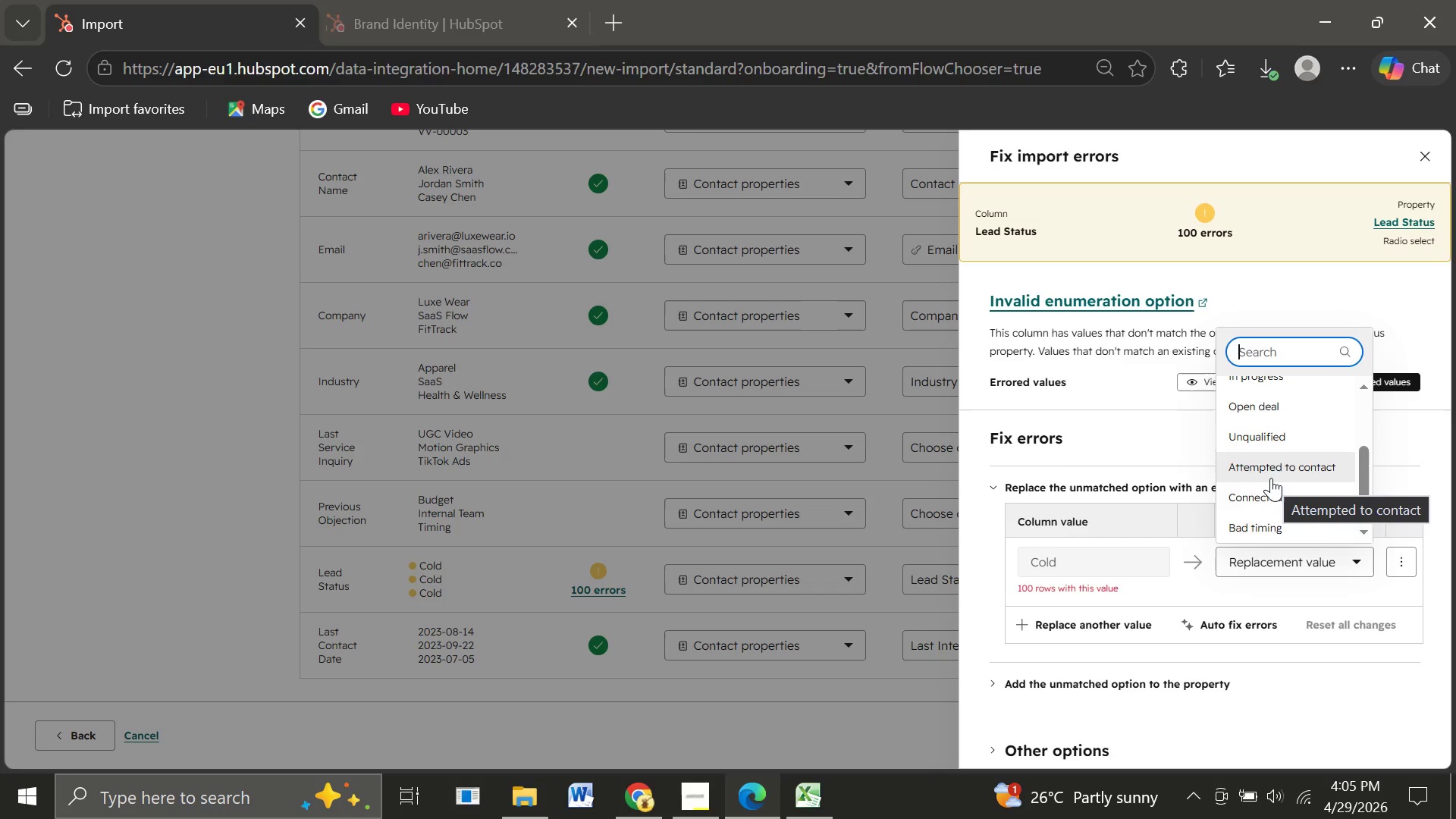 
wait(7.22)
 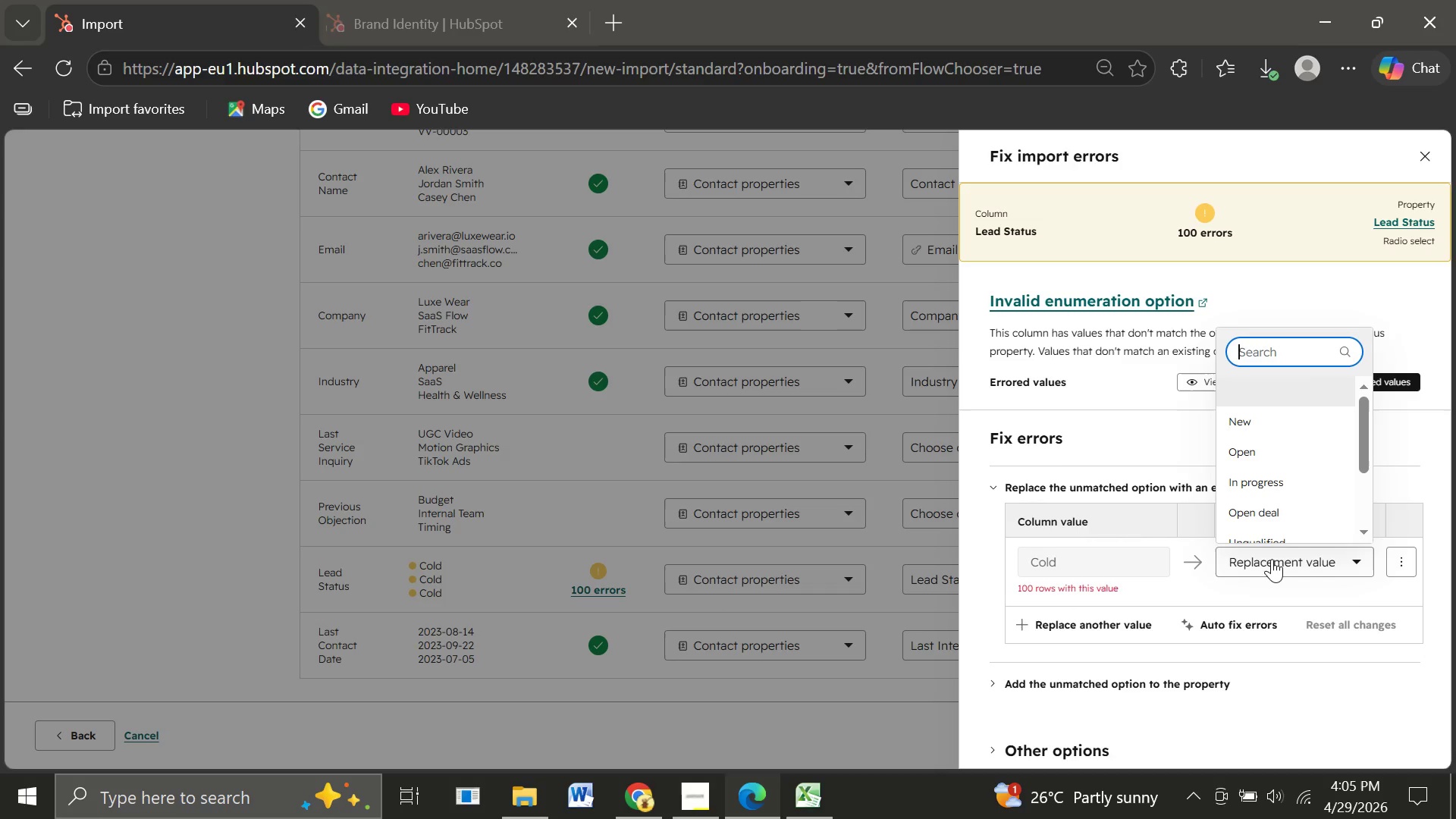 
left_click([1267, 691])
 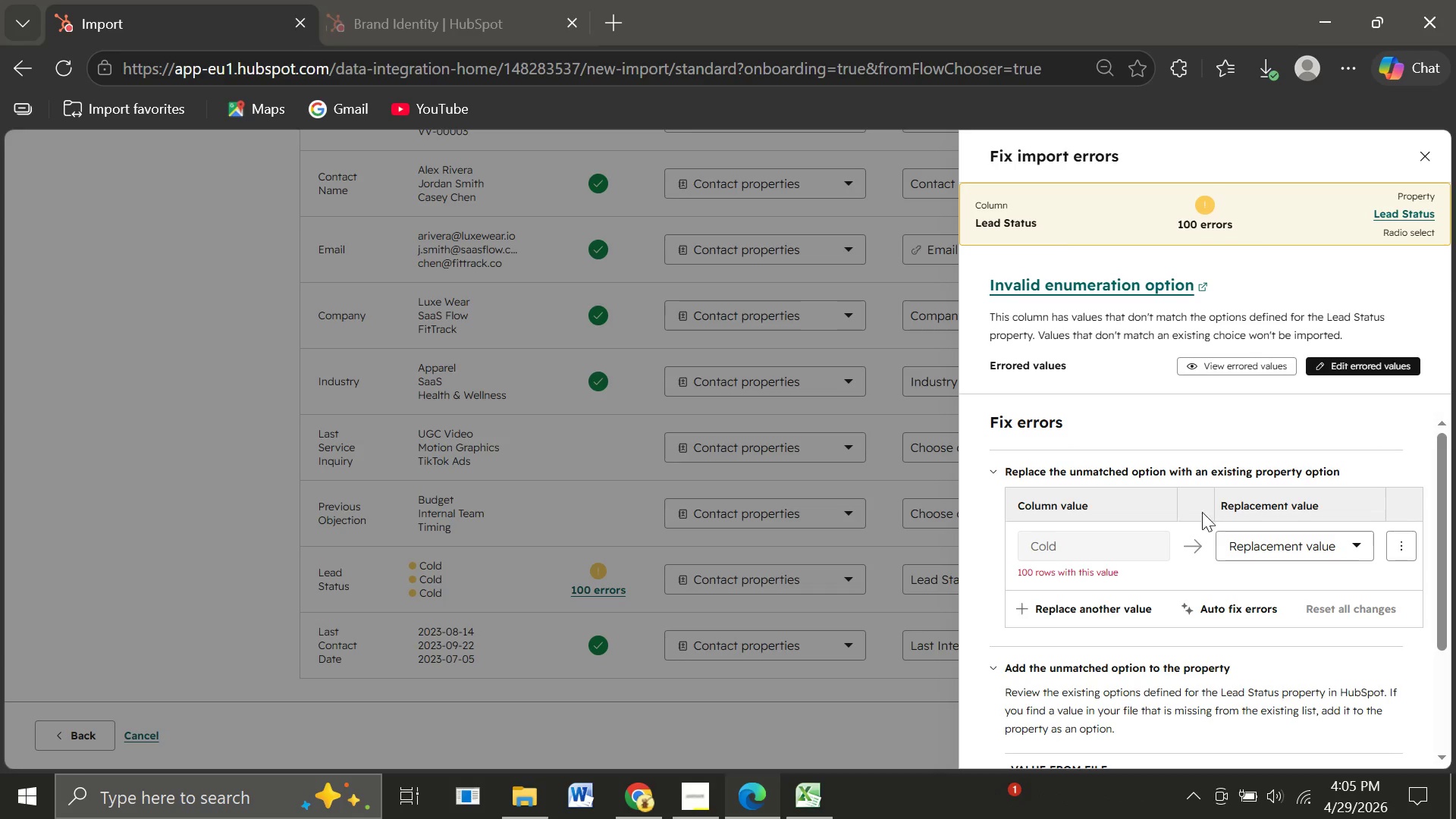 
wait(5.27)
 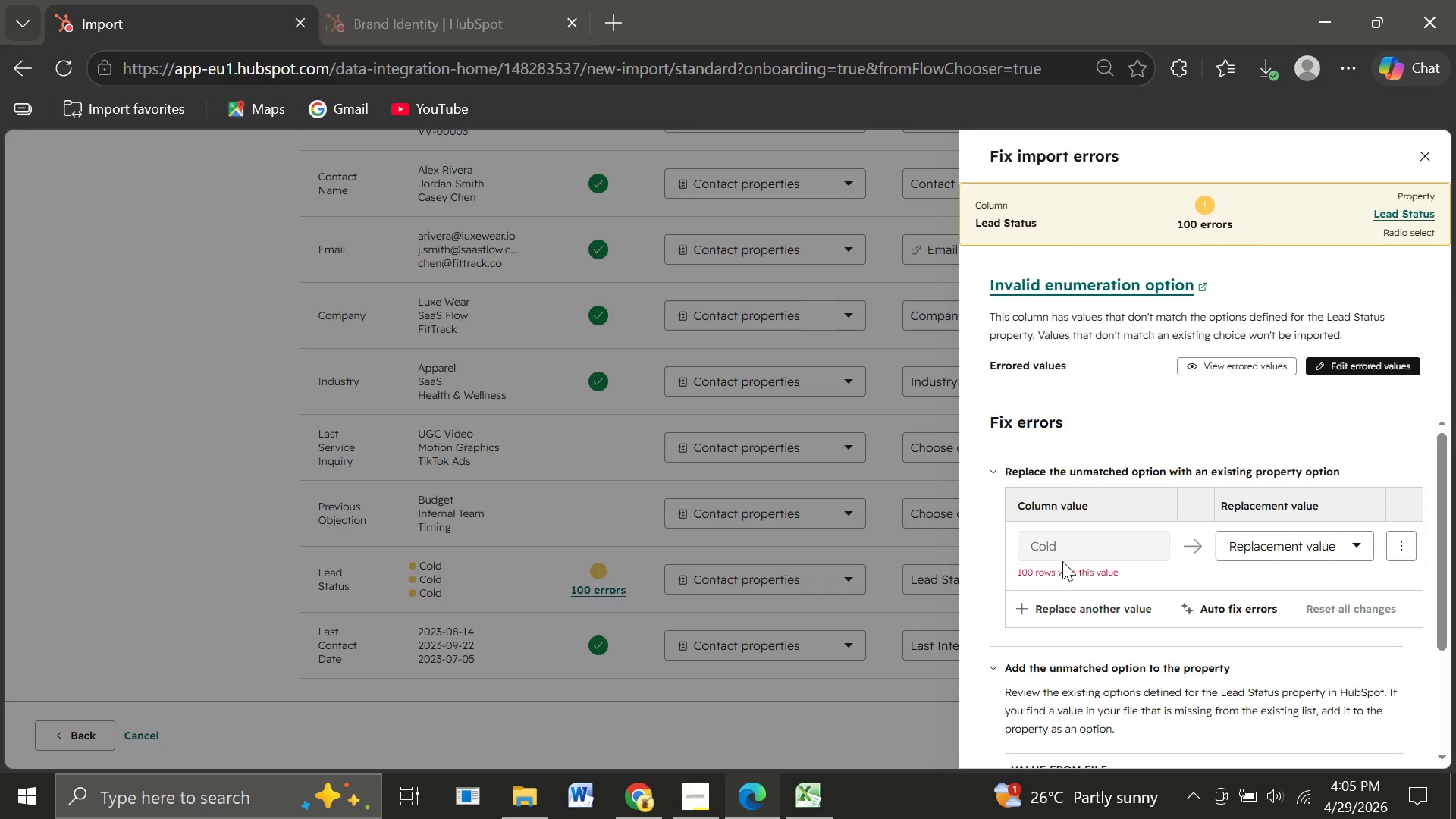 
left_click([1263, 544])
 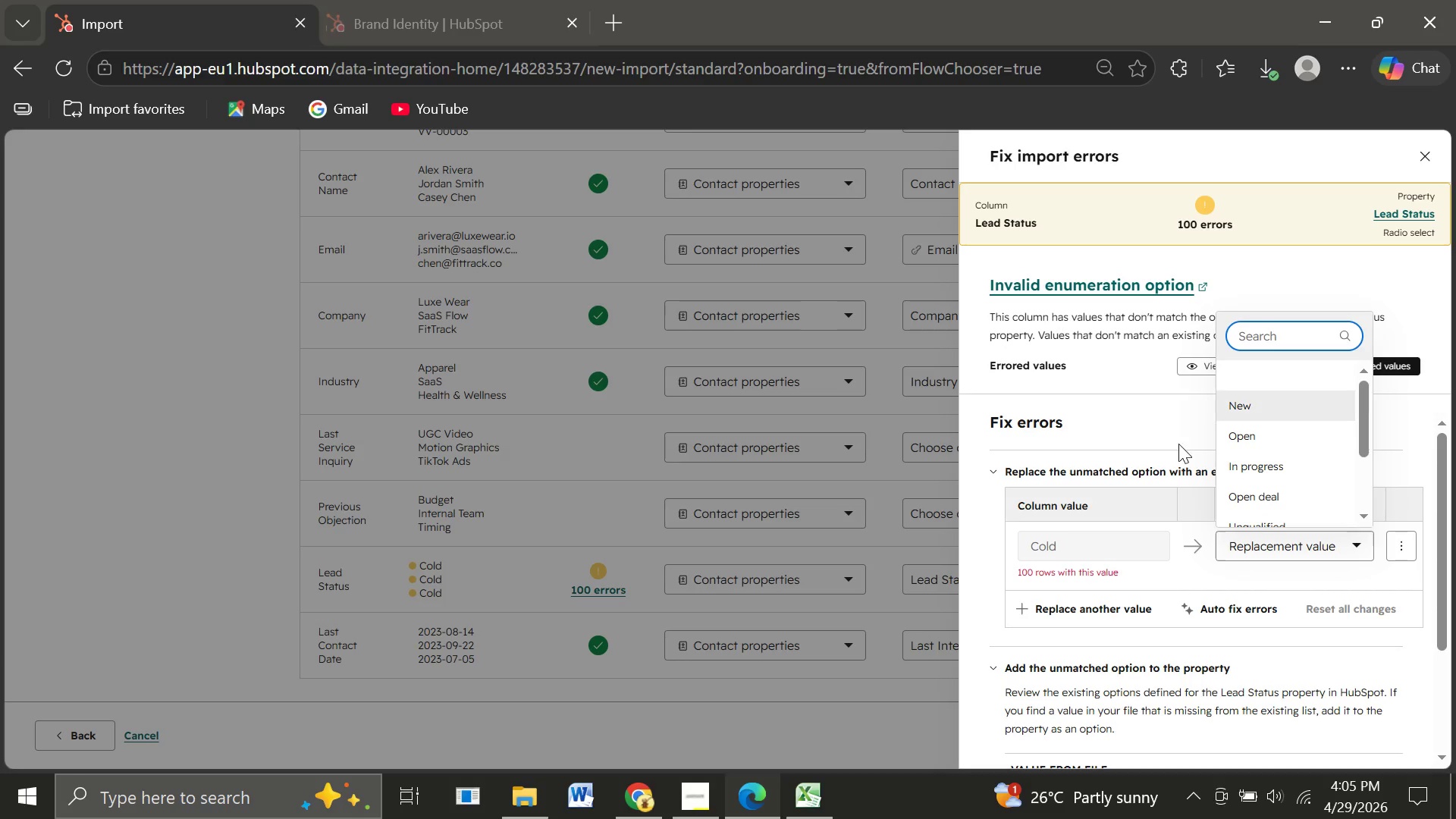 
wait(6.81)
 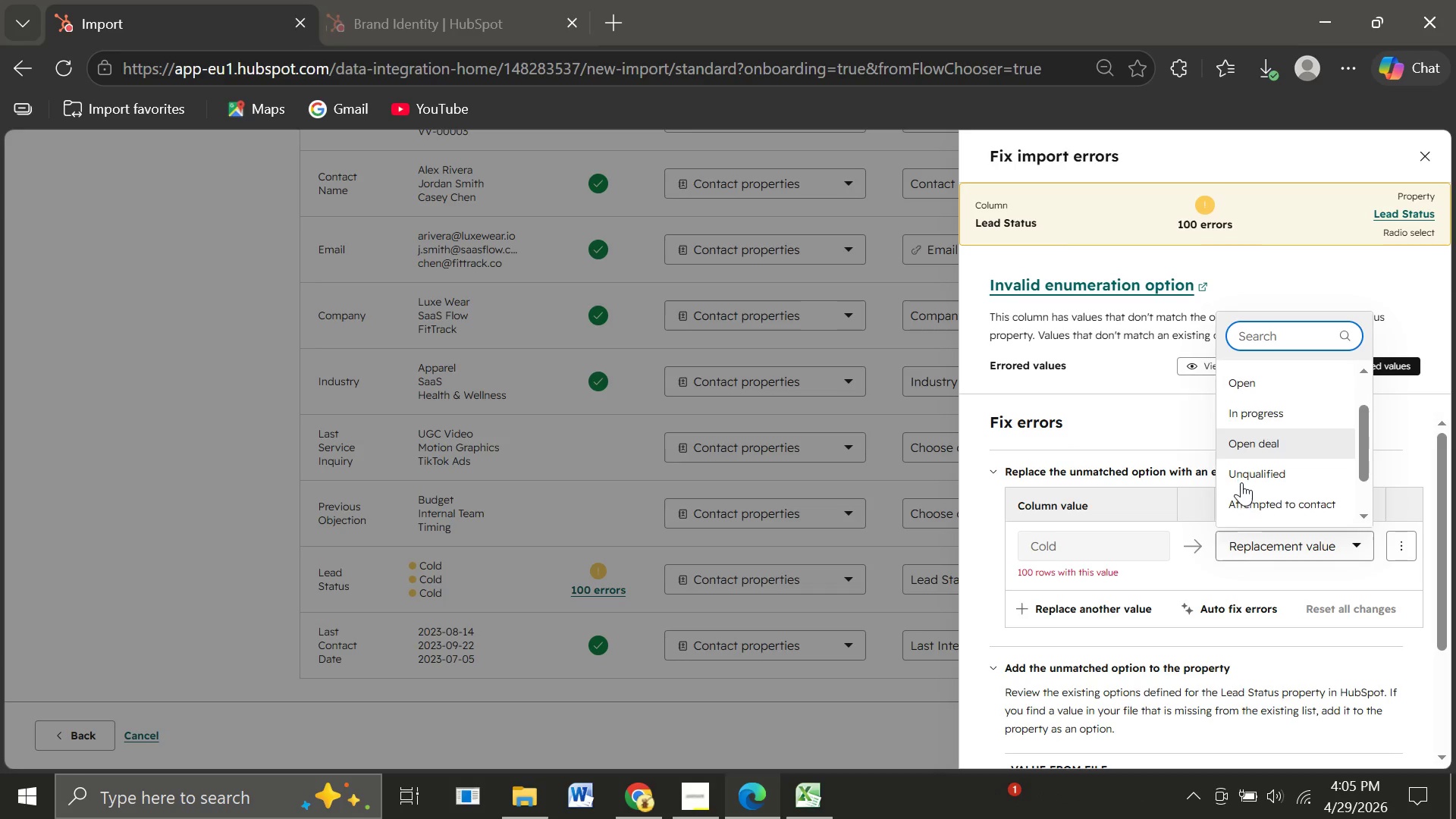 
left_click([1261, 667])
 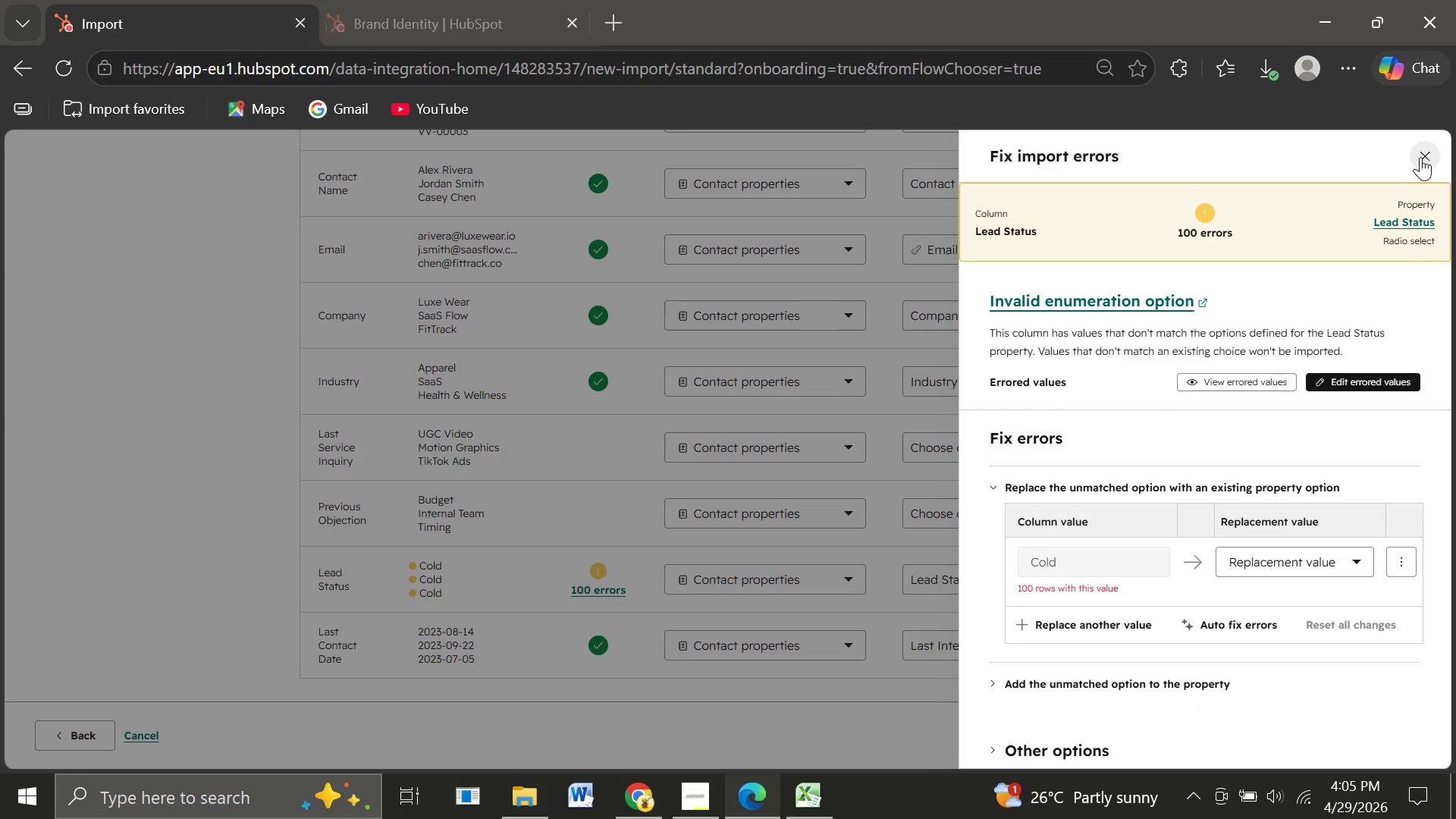 
left_click([1420, 157])
 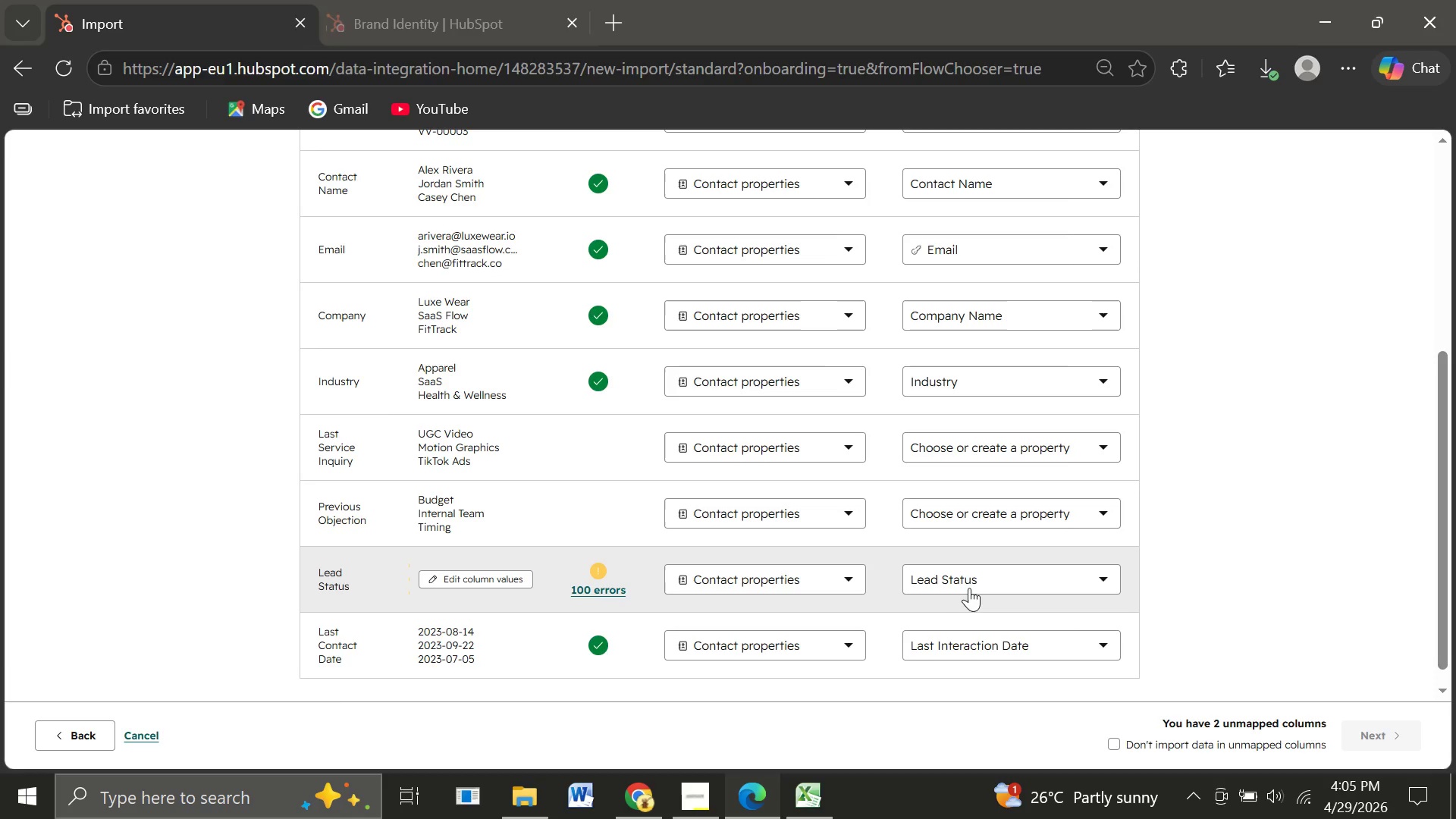 
left_click([969, 583])
 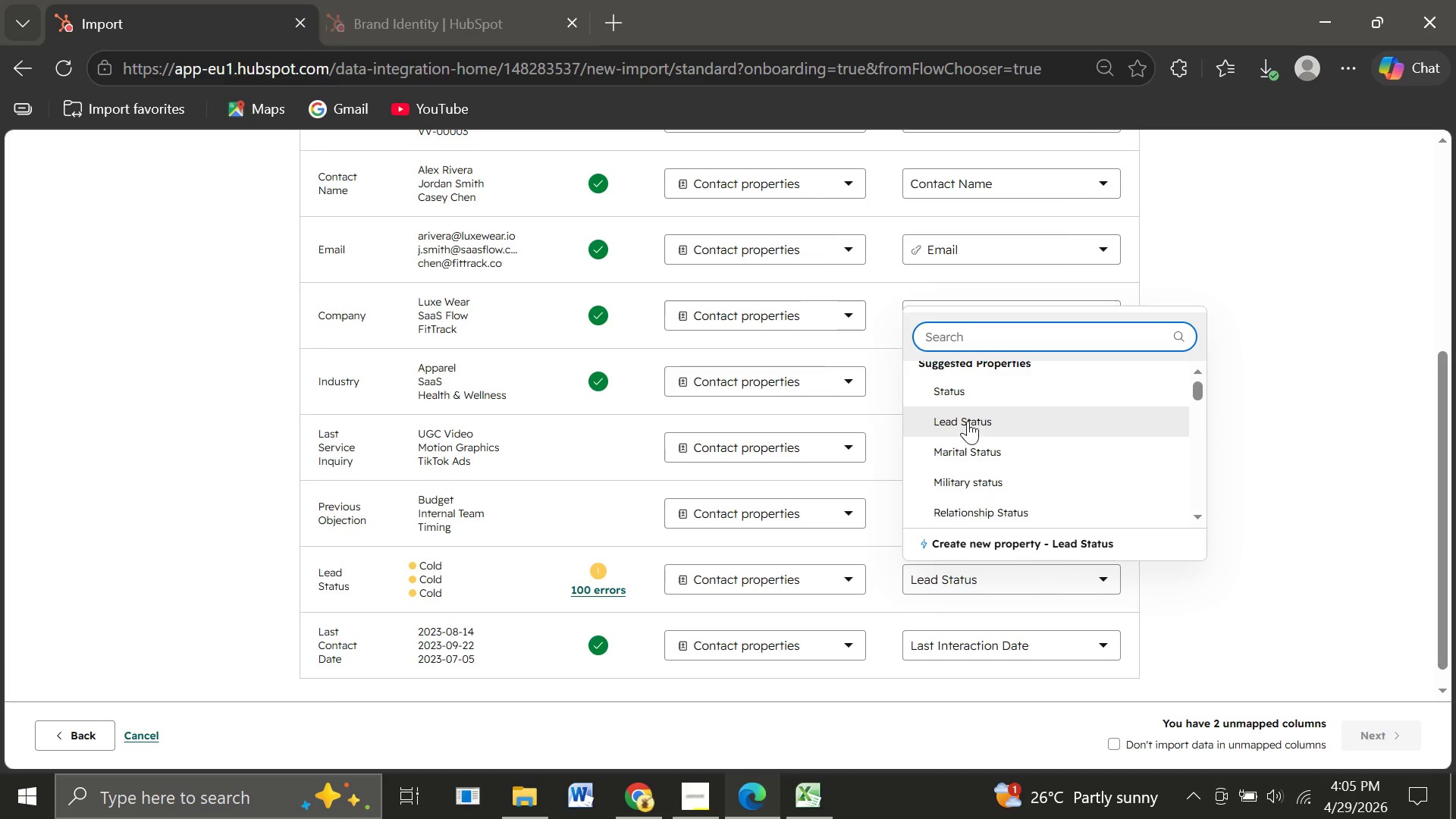 
left_click([968, 418])
 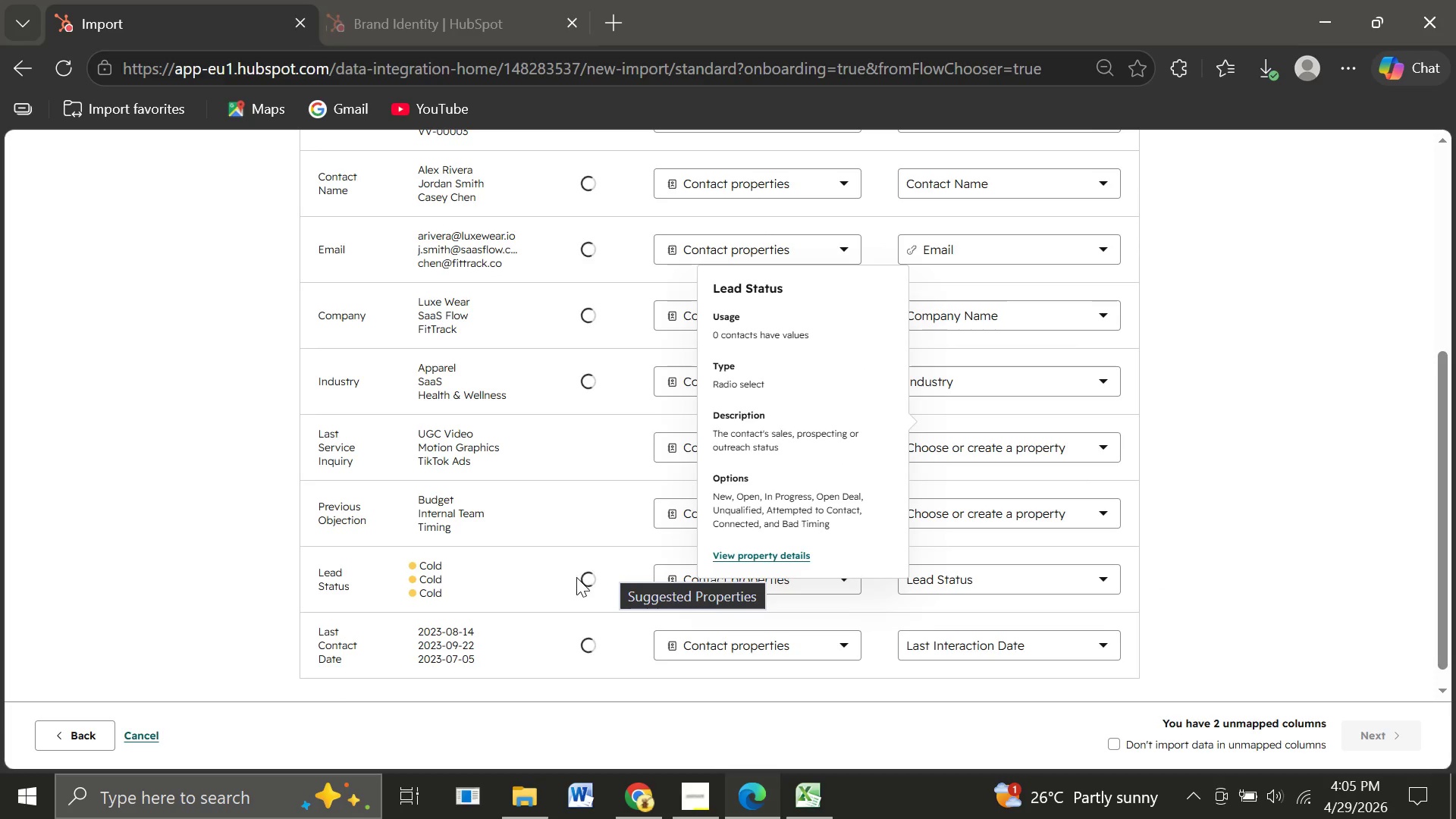 
mouse_move([584, 576])
 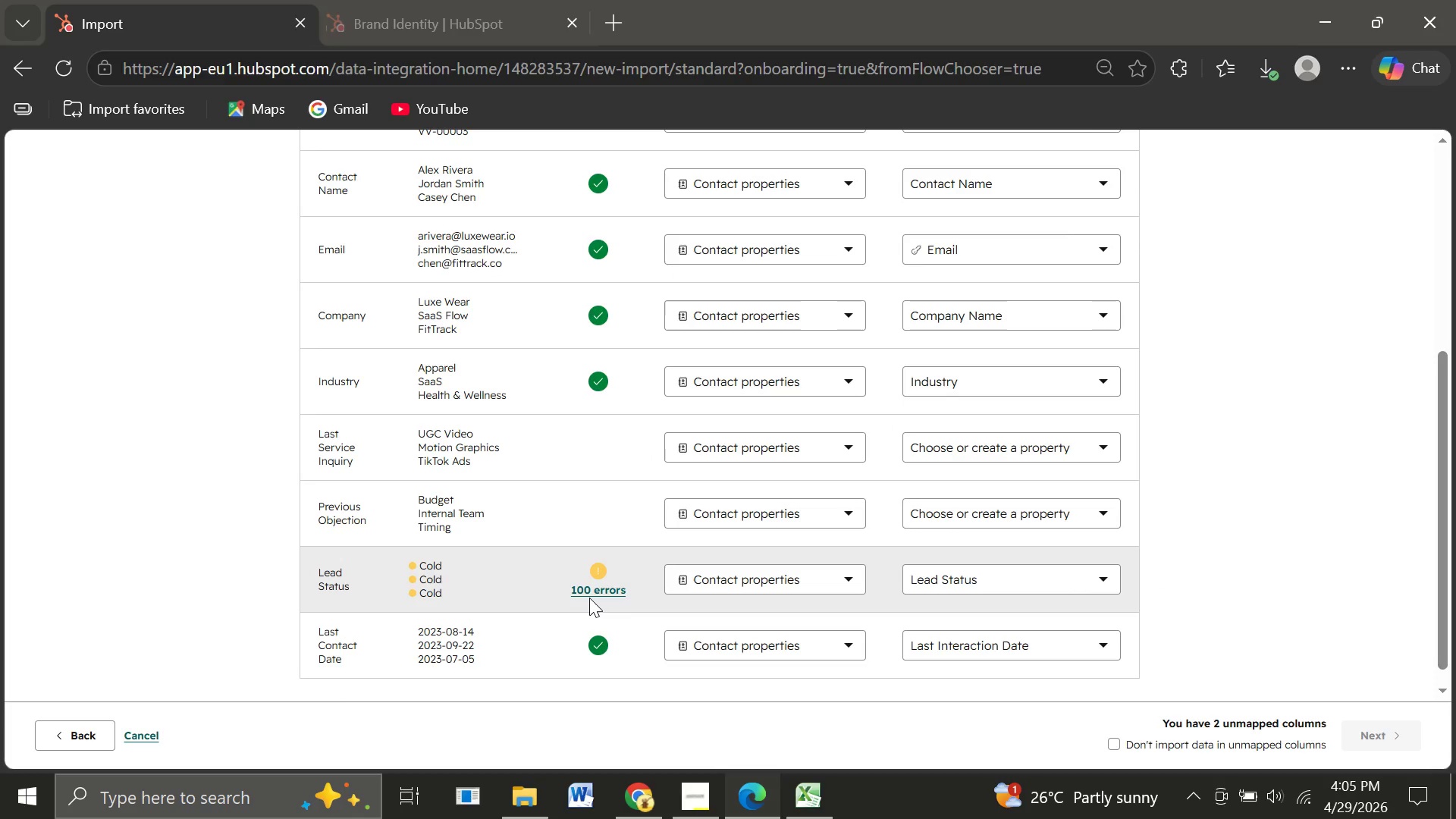 
left_click([589, 598])
 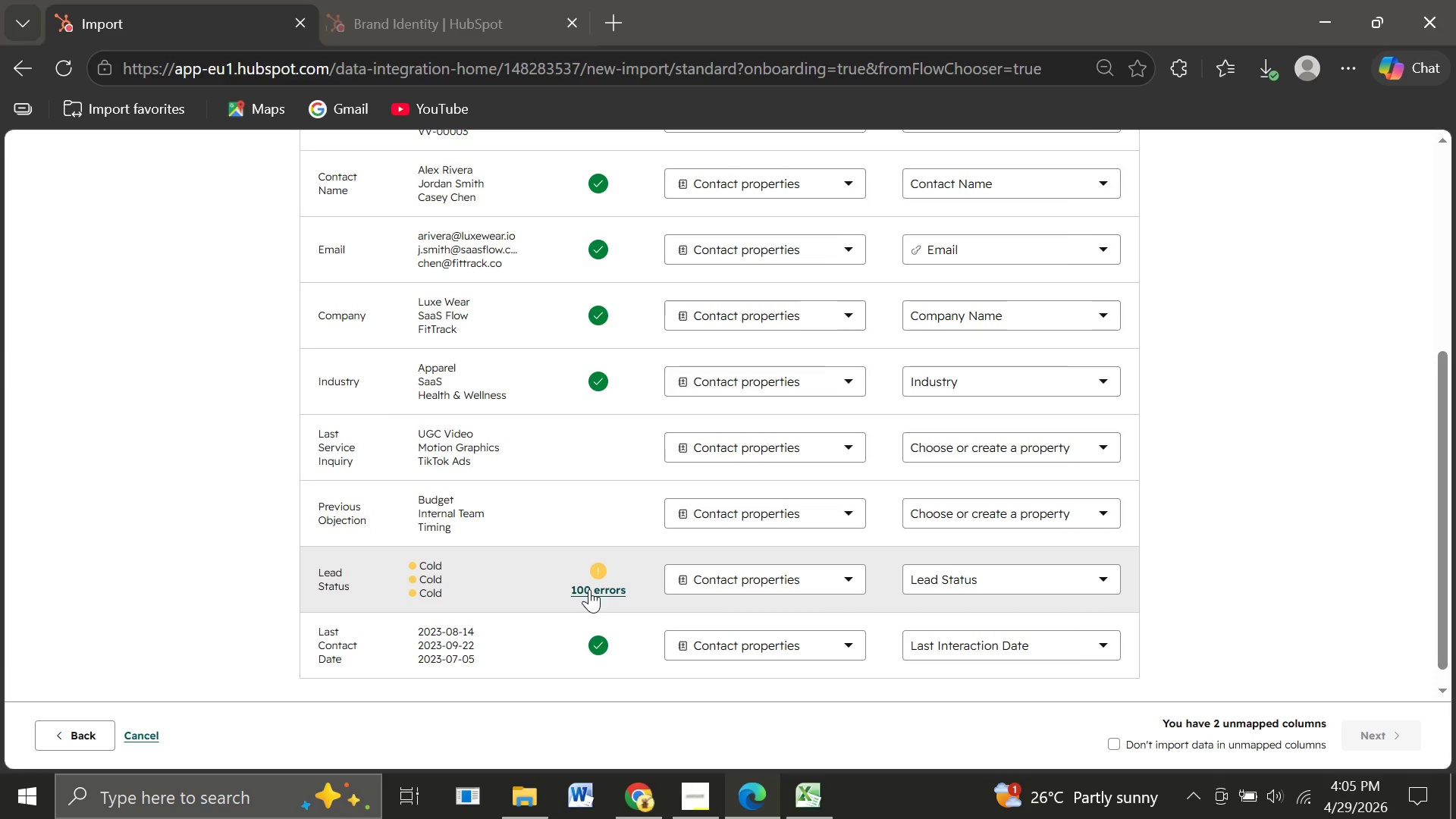 
left_click([589, 589])
 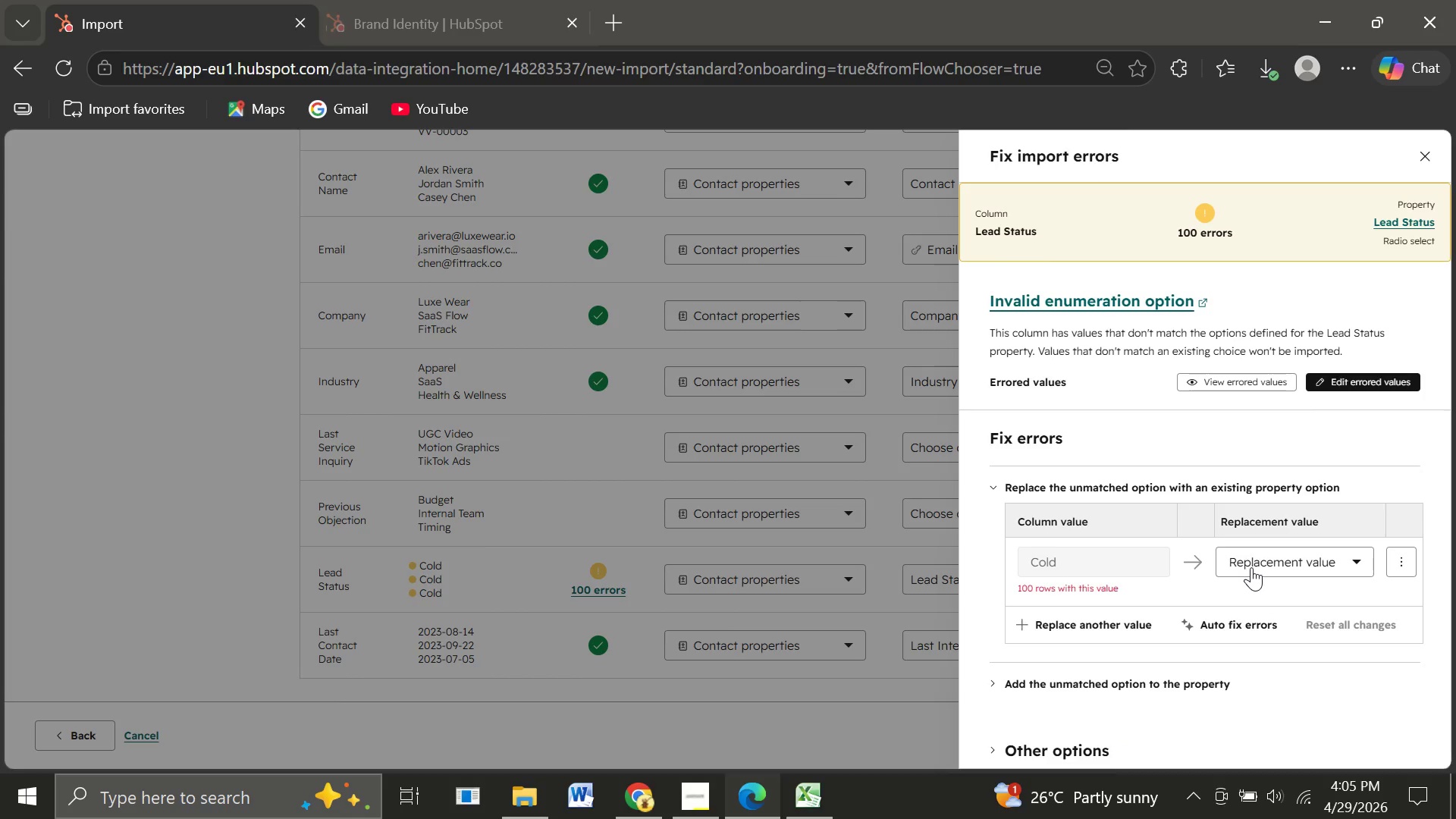 
left_click([1254, 565])
 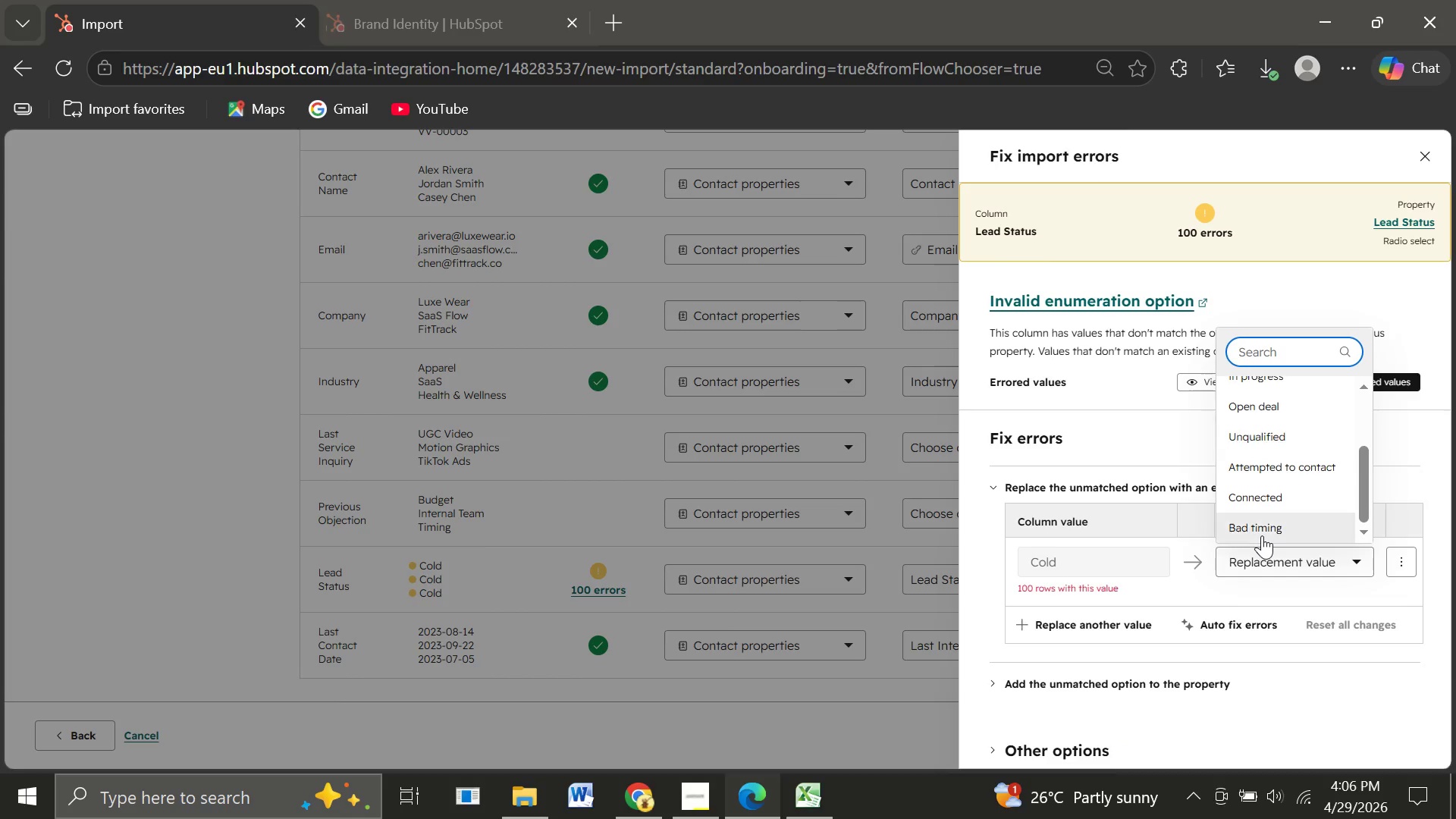 
wait(6.7)
 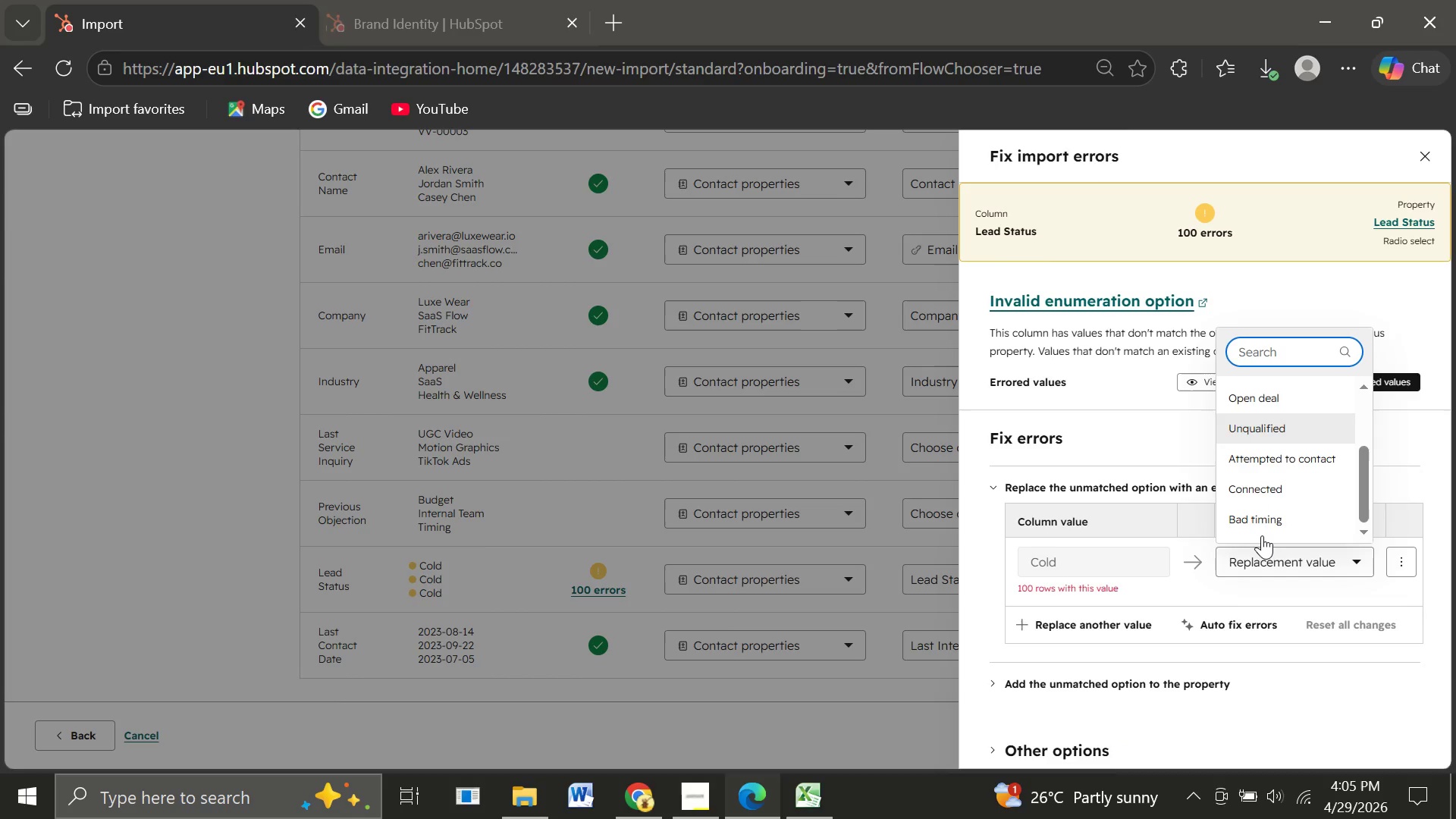 
left_click([1265, 713])
 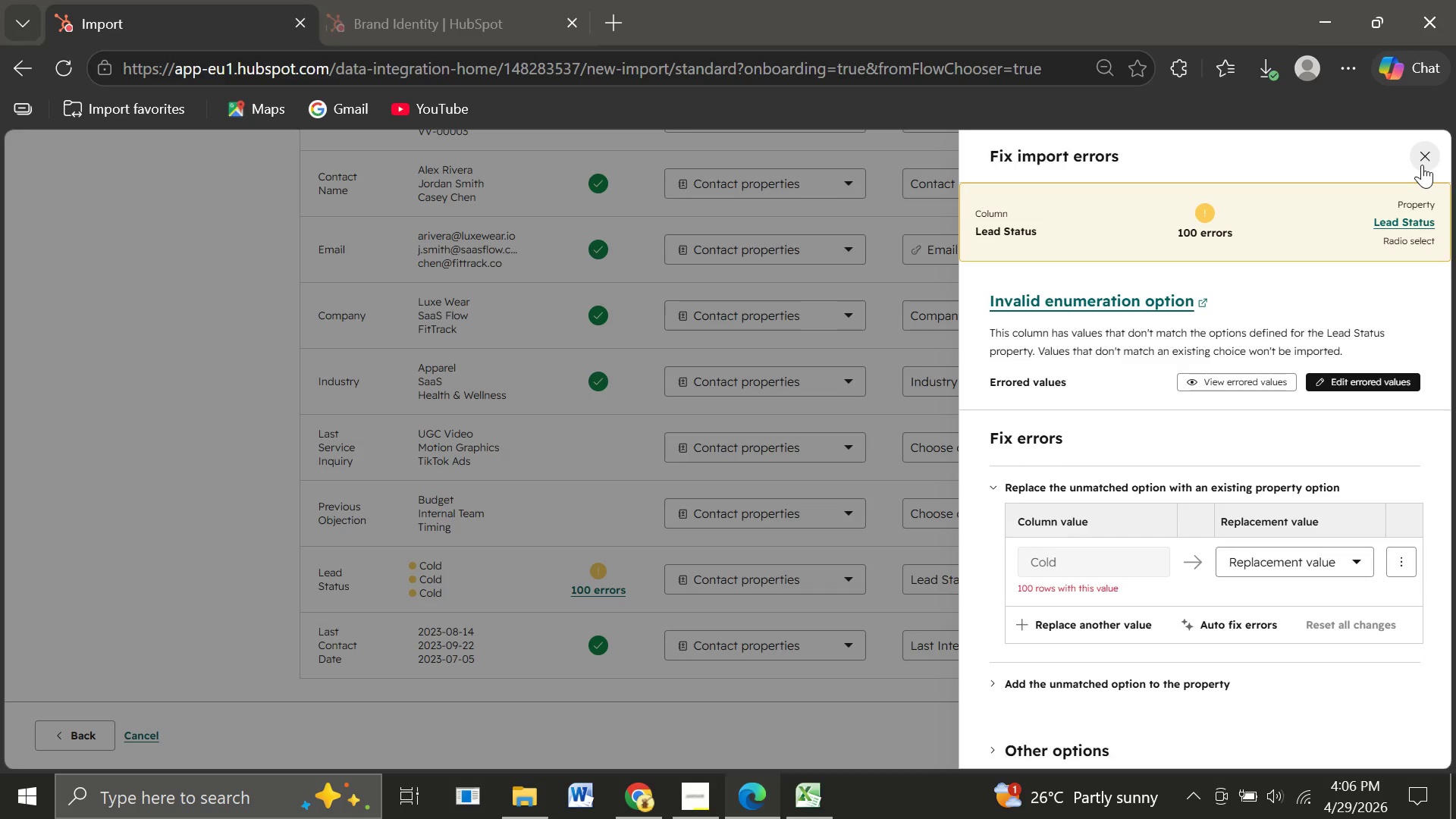 
left_click([1422, 165])
 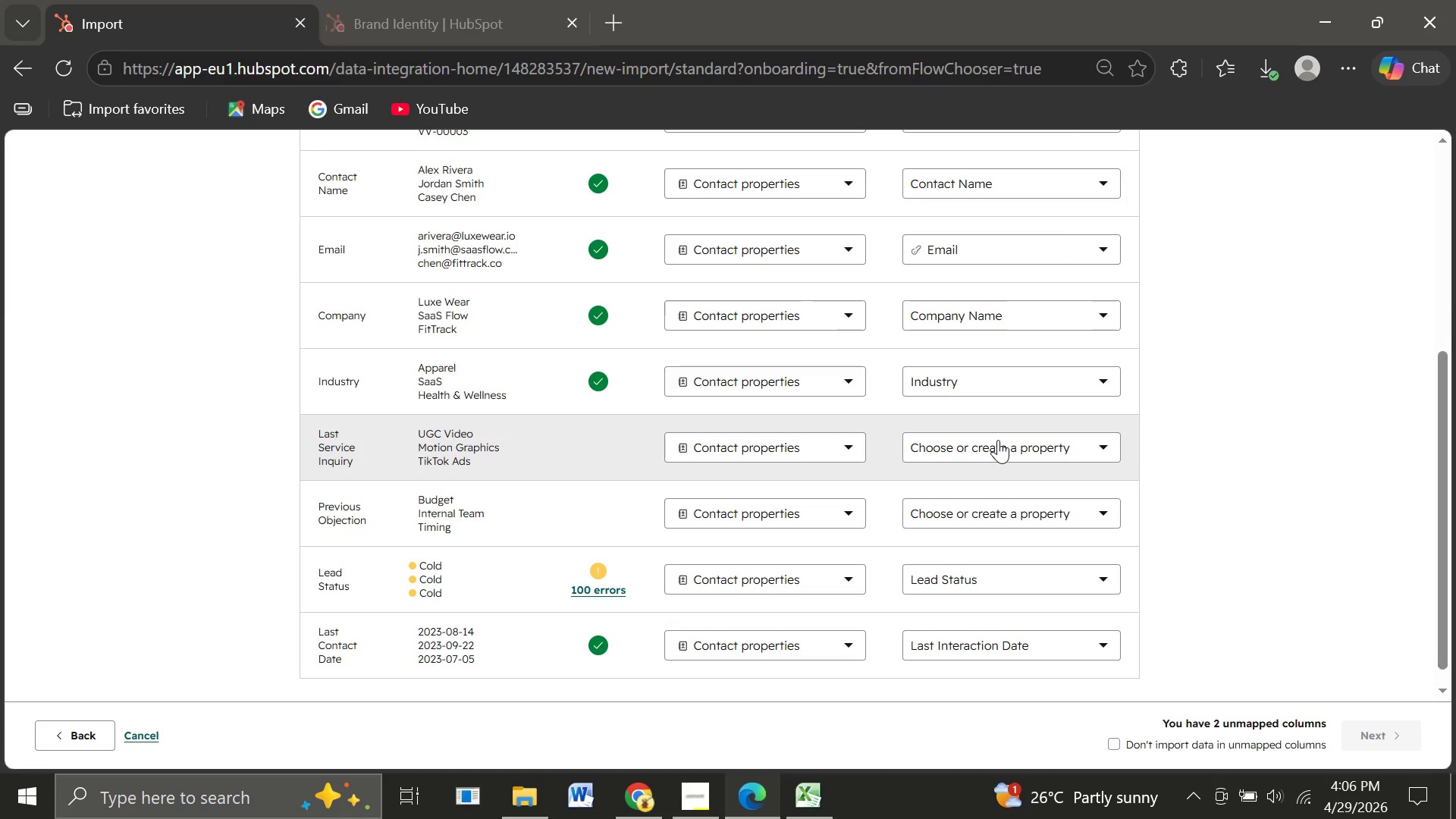 
left_click([998, 440])
 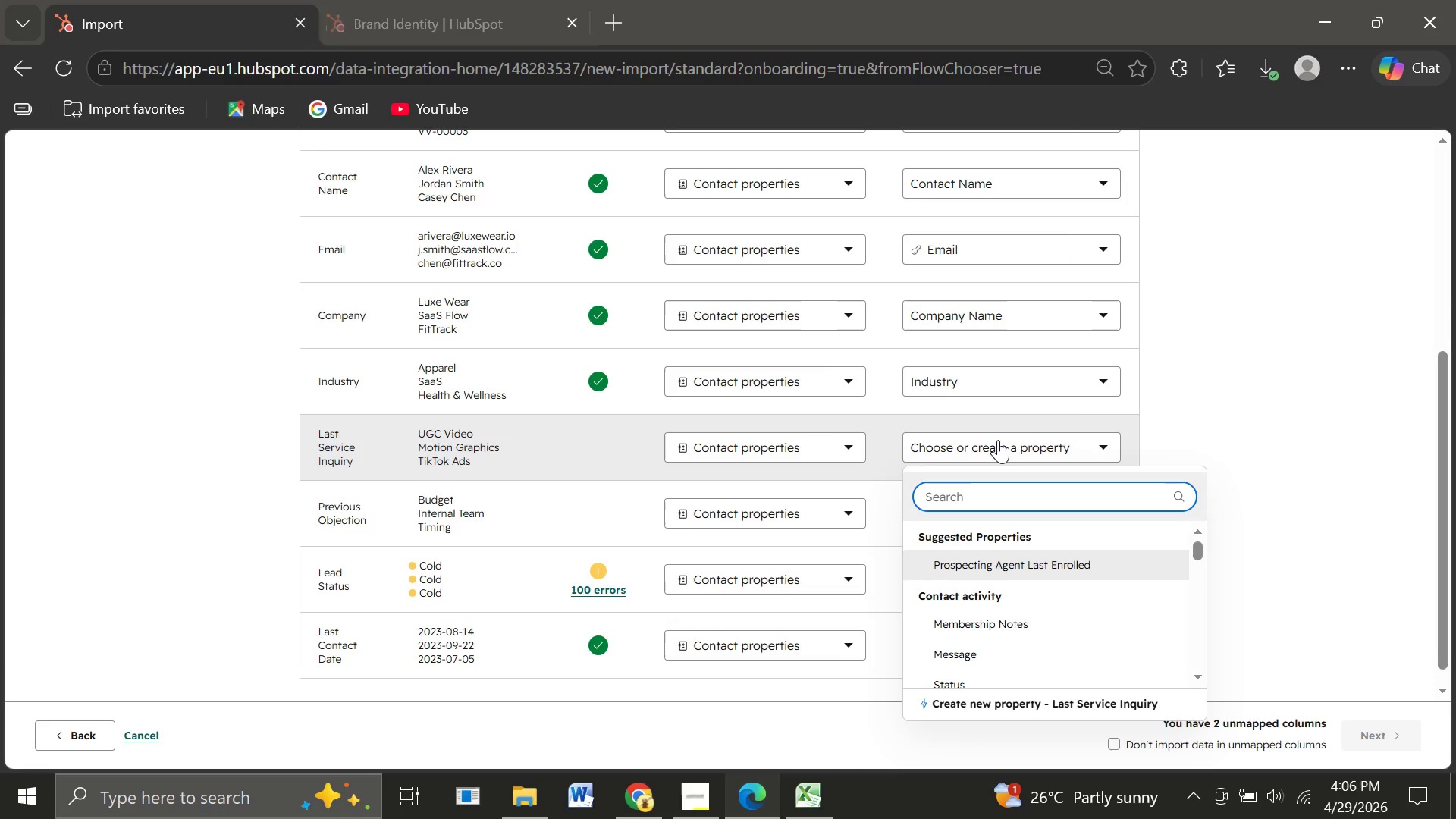 
wait(9.33)
 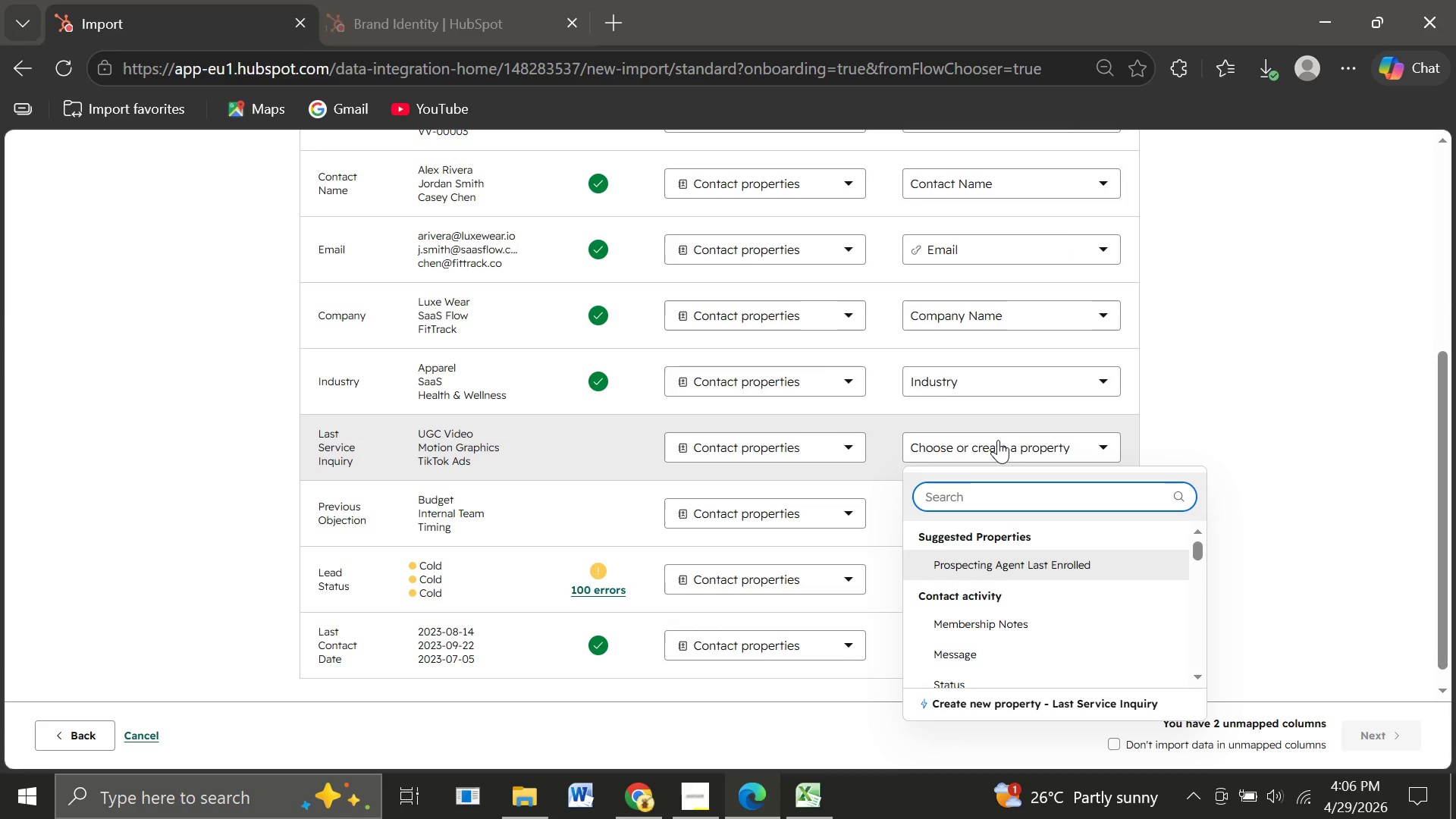 
left_click([957, 708])
 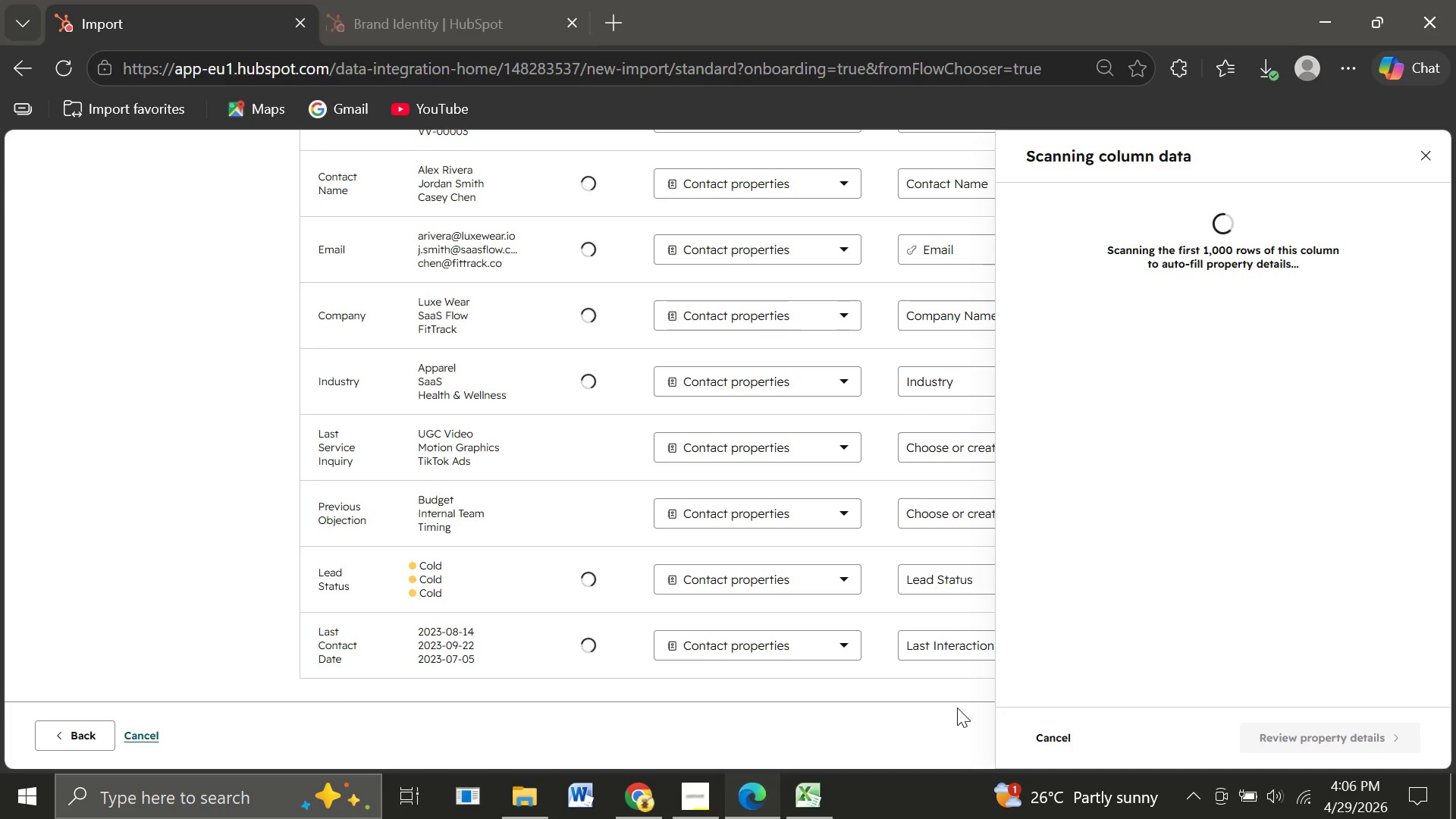 
mouse_move([1326, 626])
 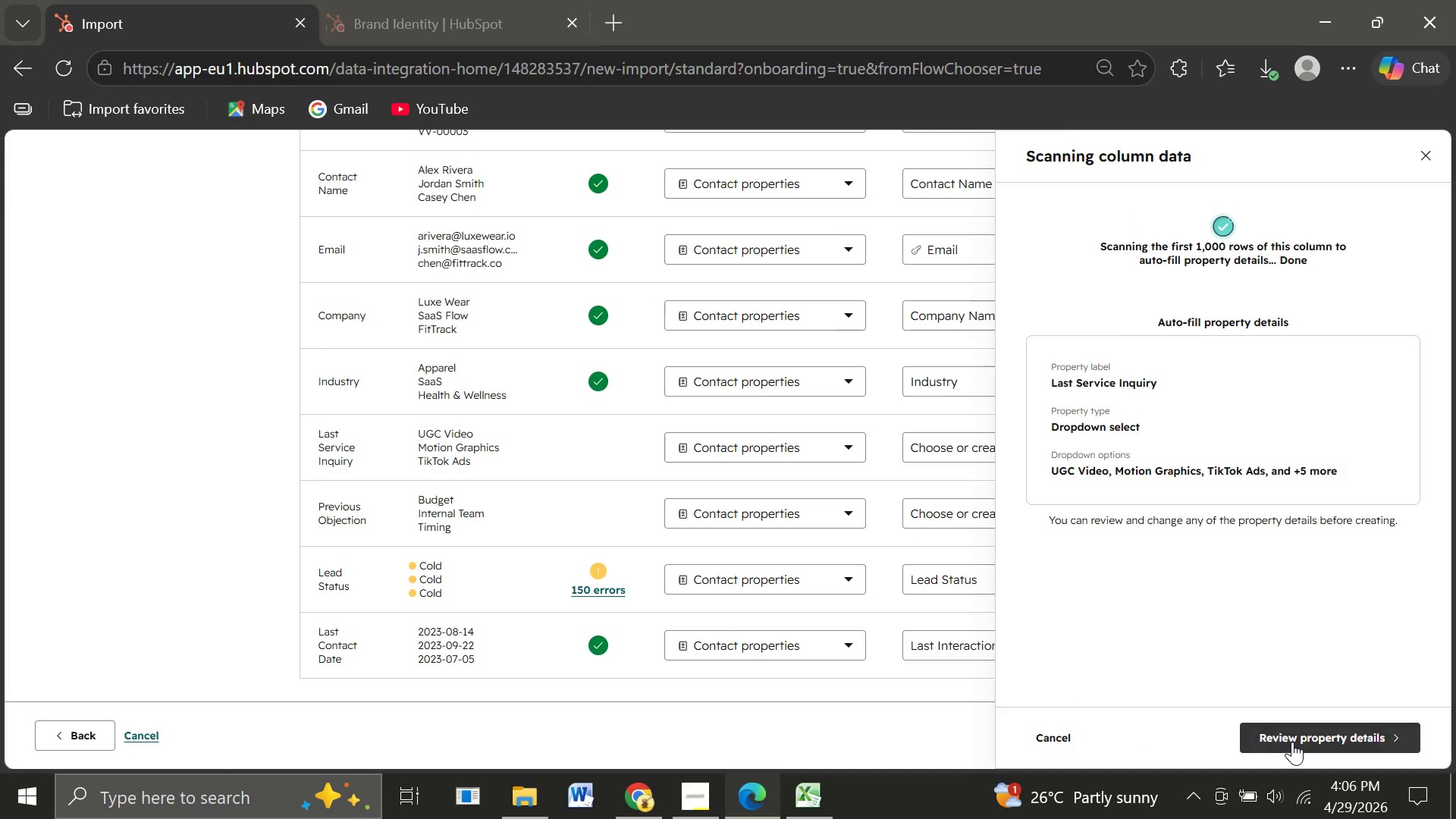 
left_click([1292, 742])
 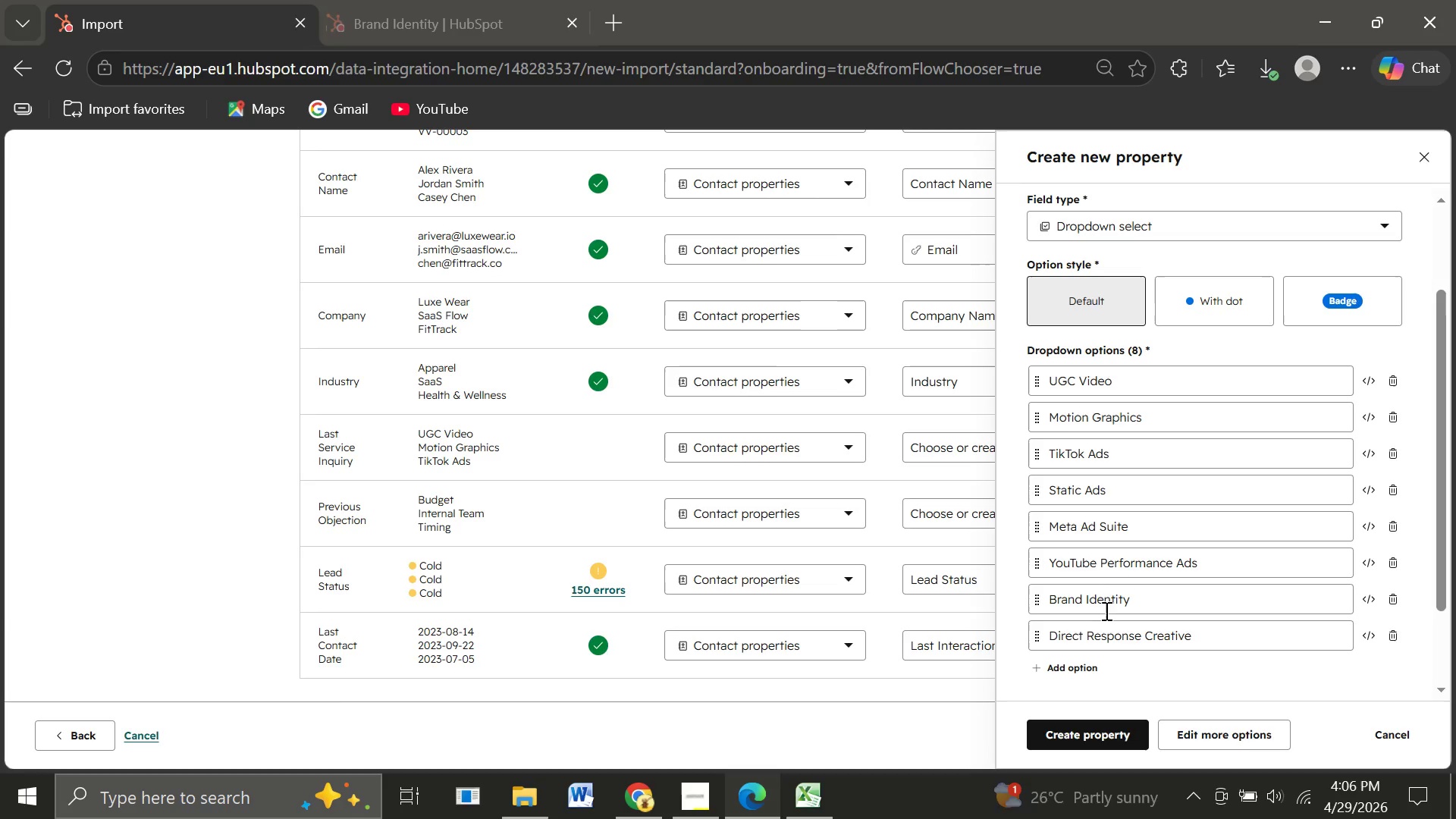 
wait(7.24)
 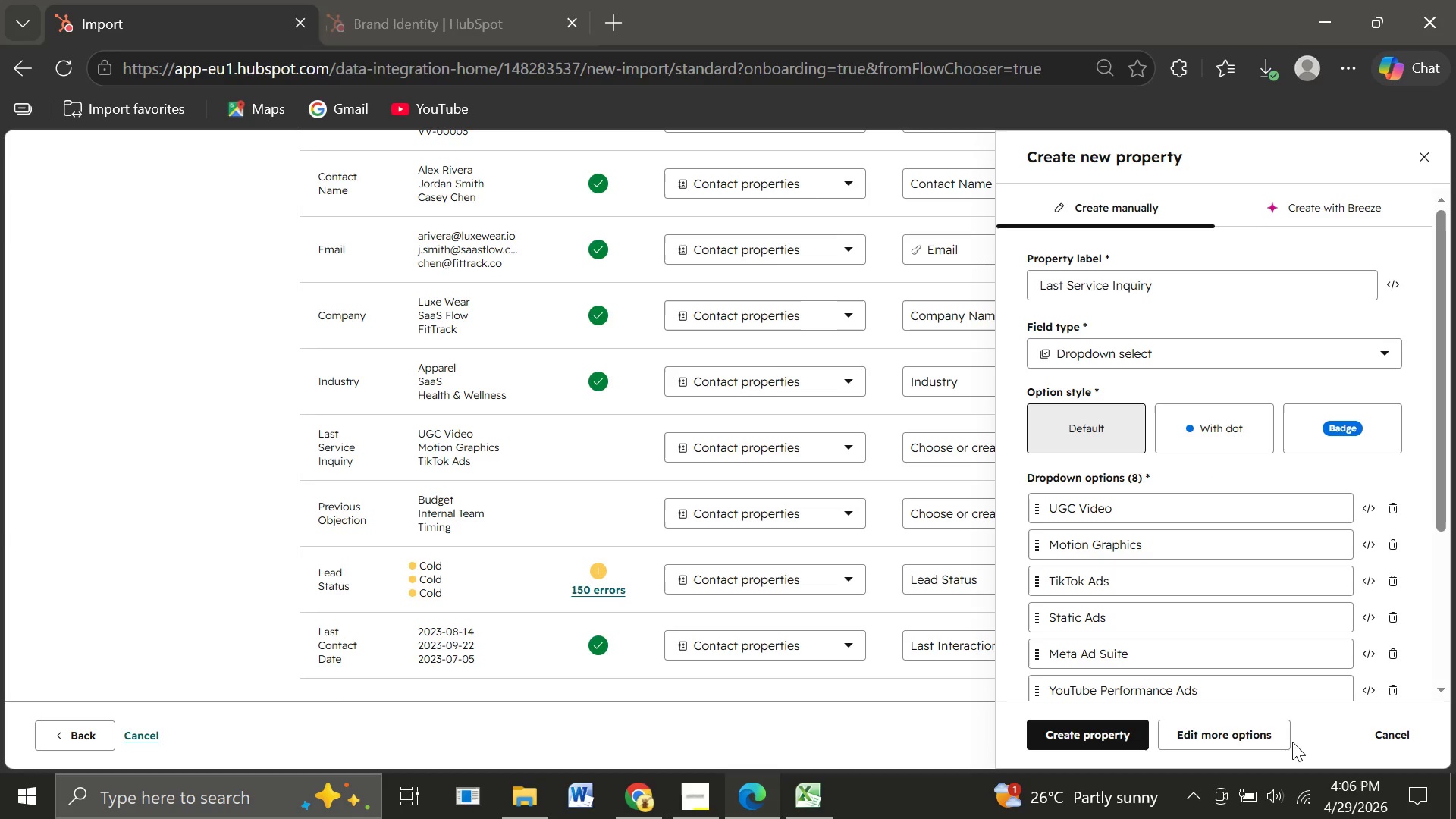 
left_click([1088, 742])
 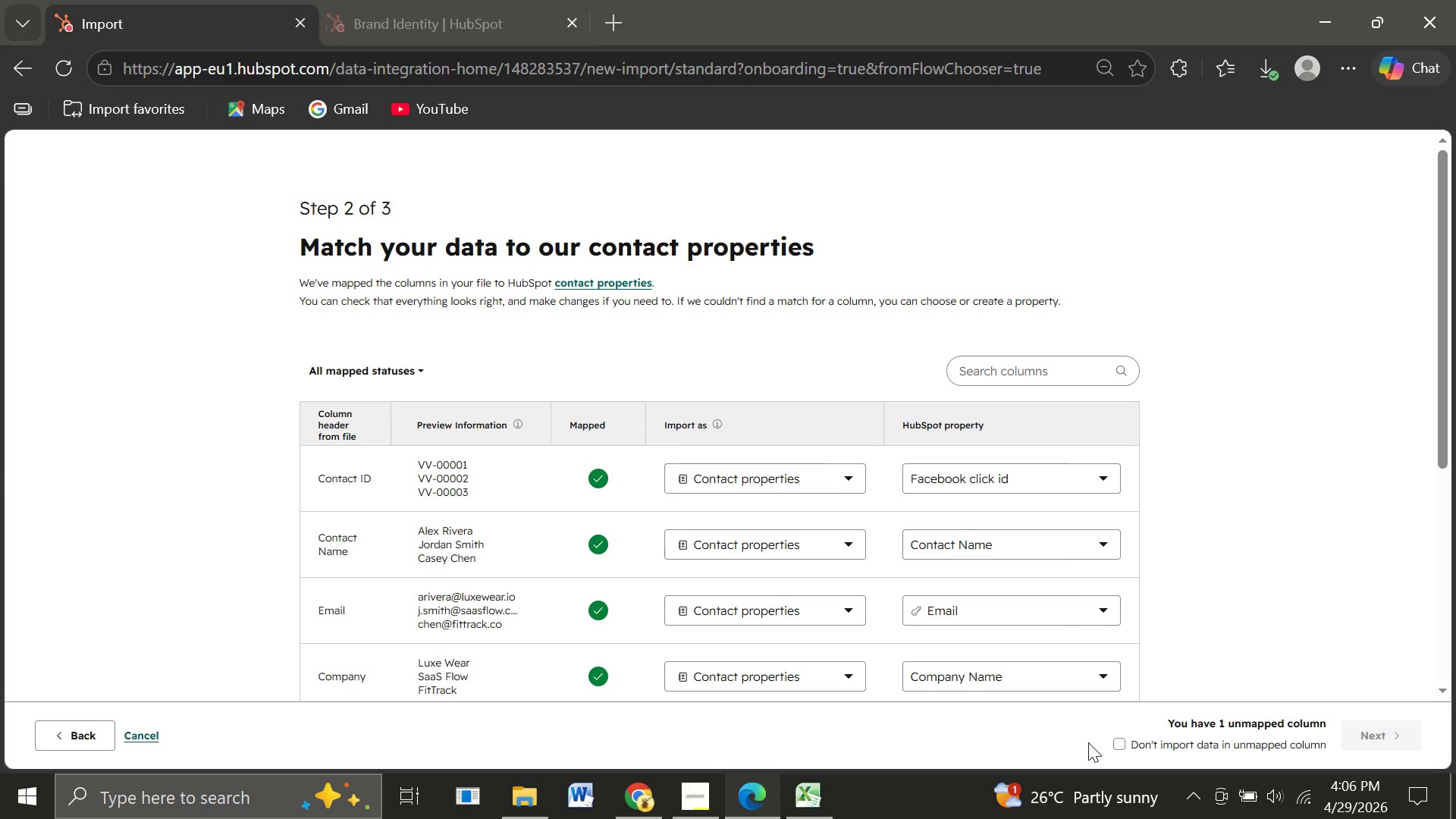 
wait(17.06)
 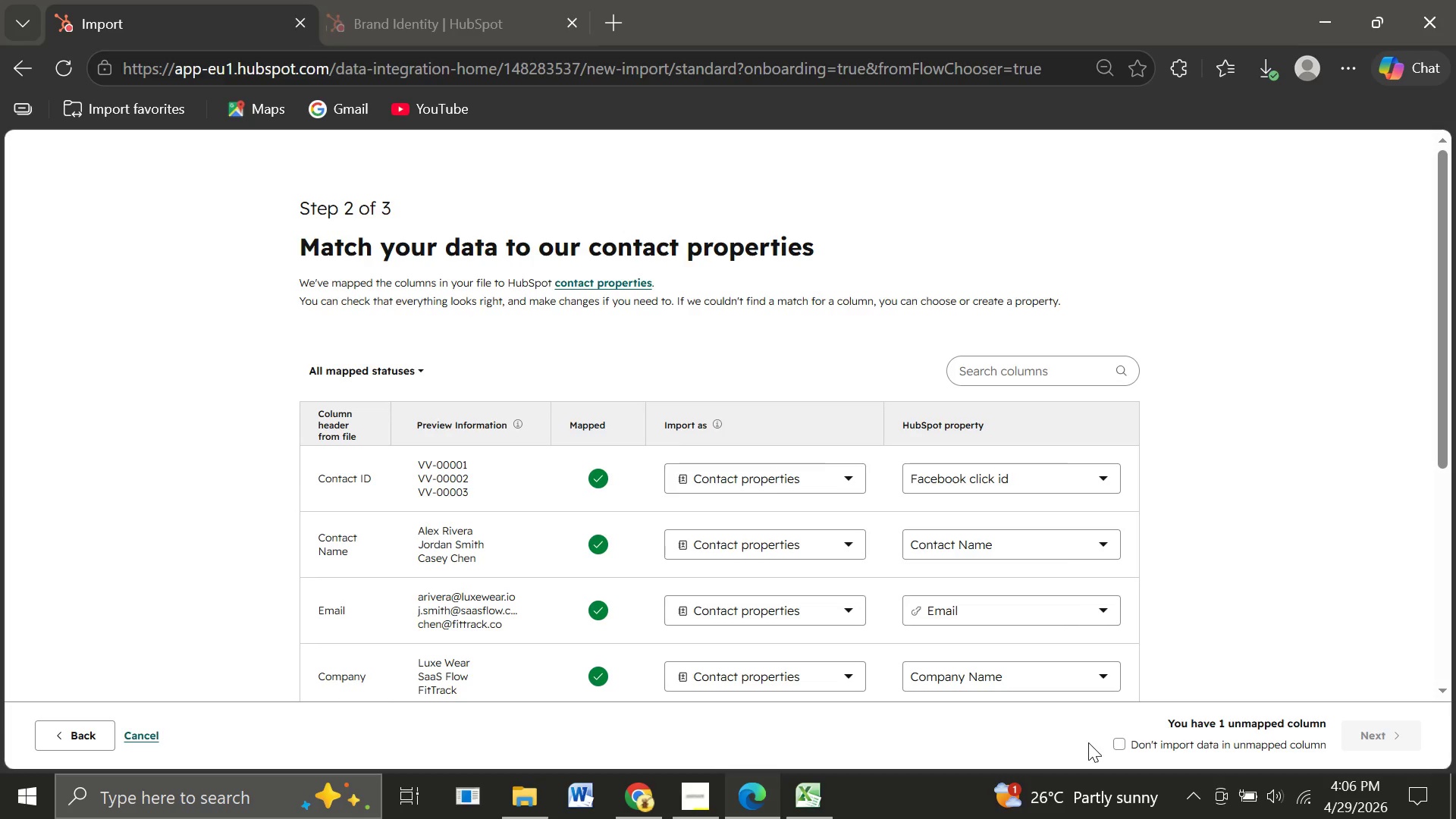 
mouse_move([671, 621])
 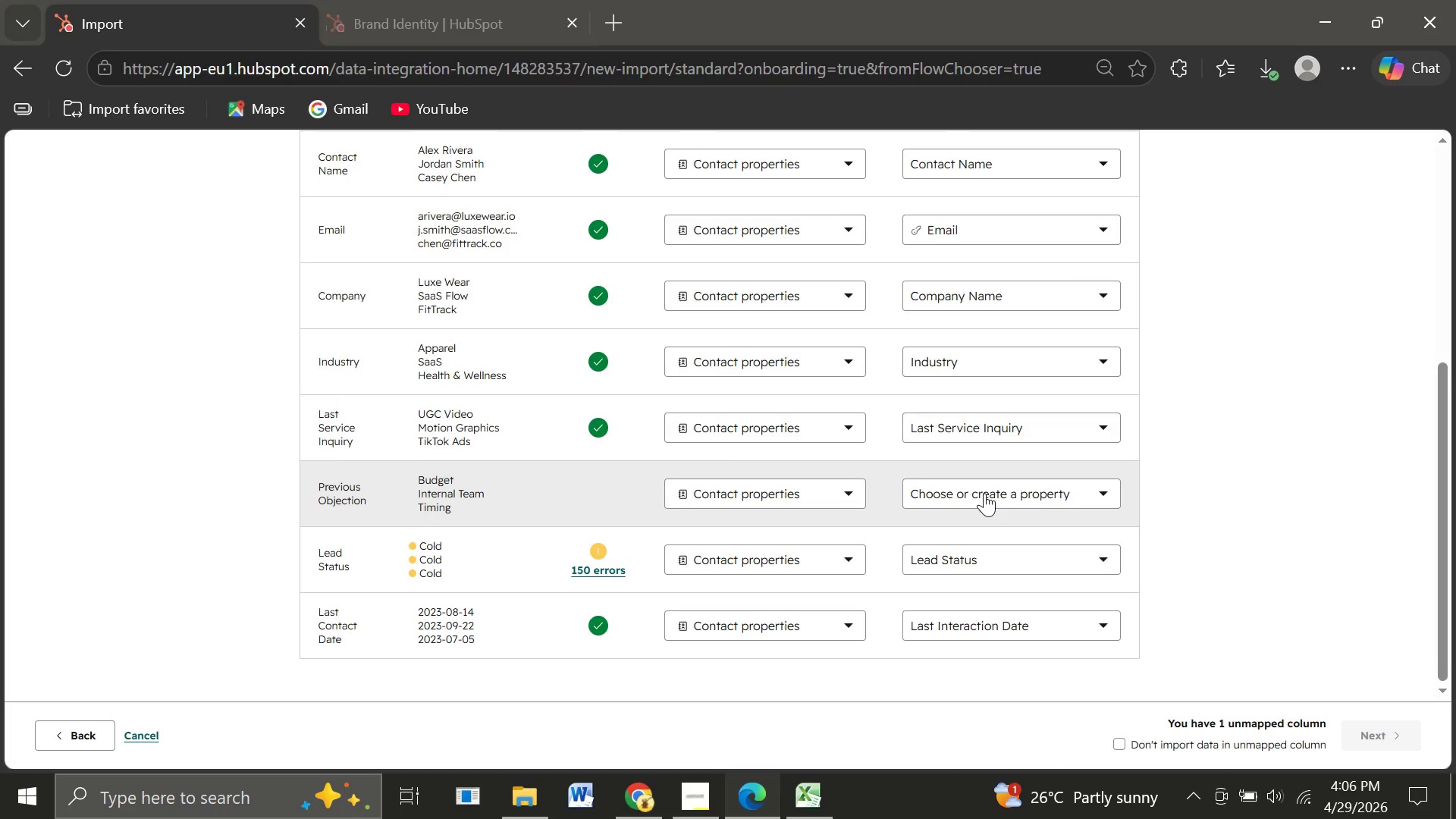 
left_click([984, 493])
 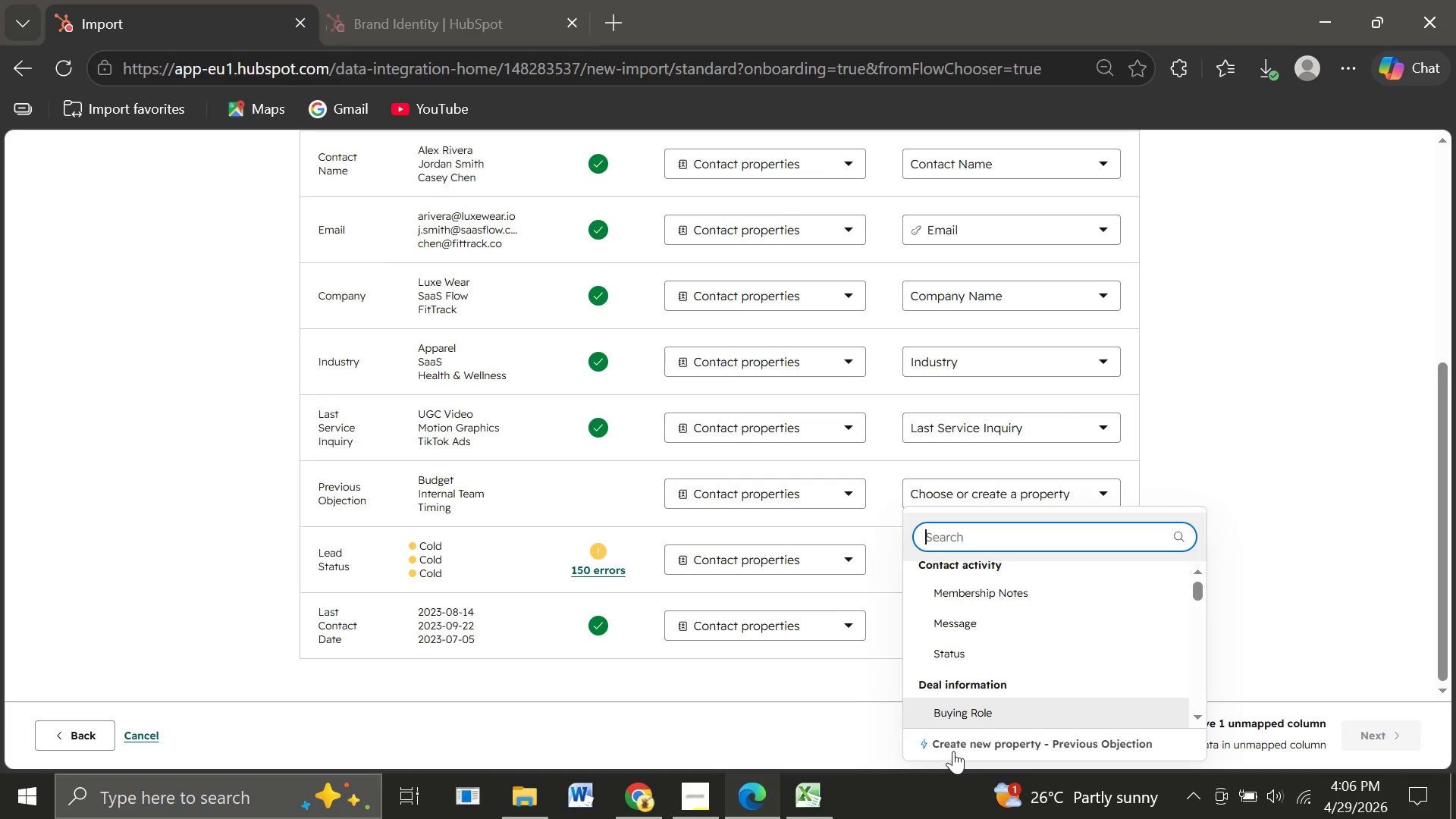 
left_click([949, 744])
 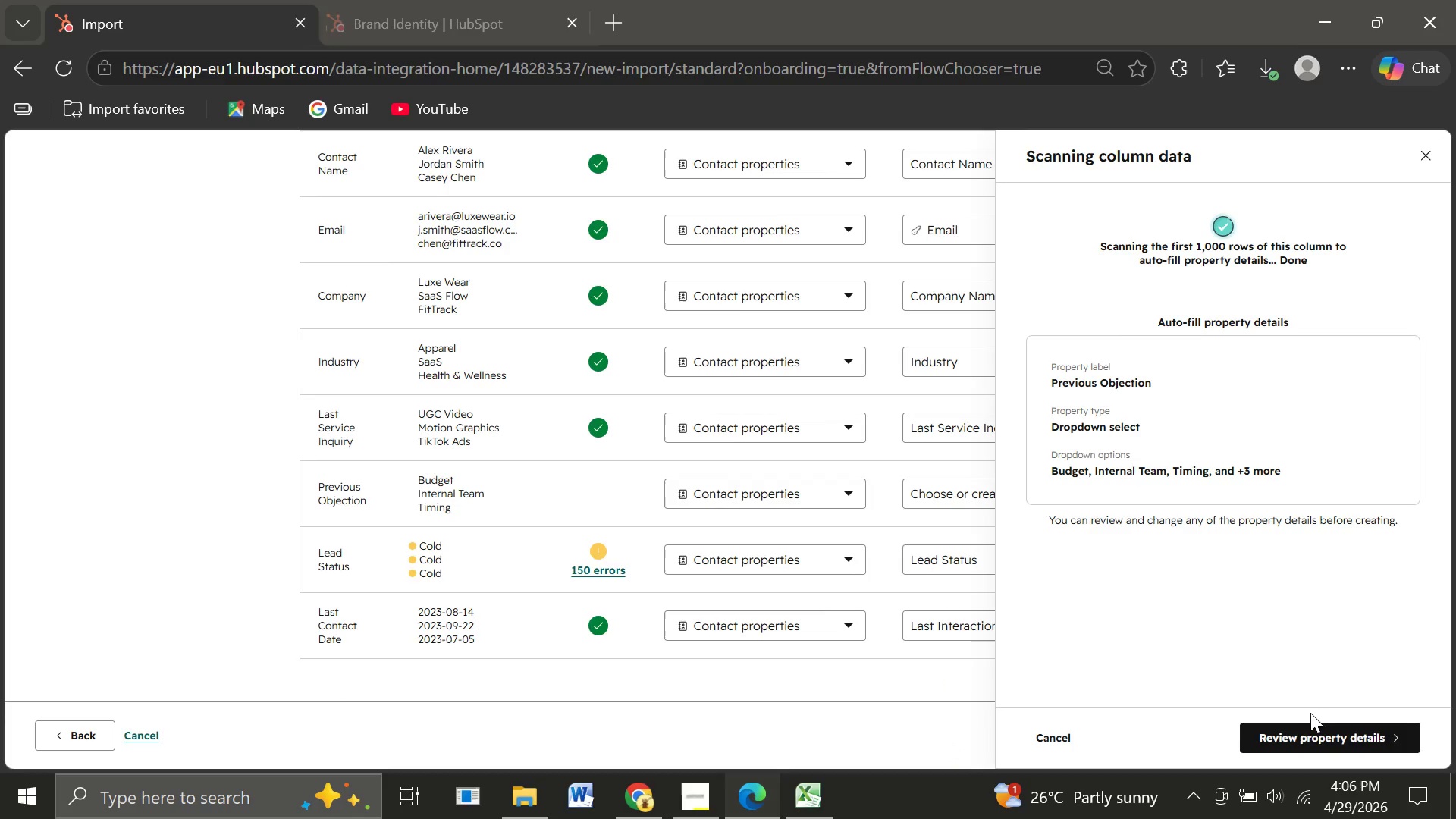 
left_click([1294, 741])
 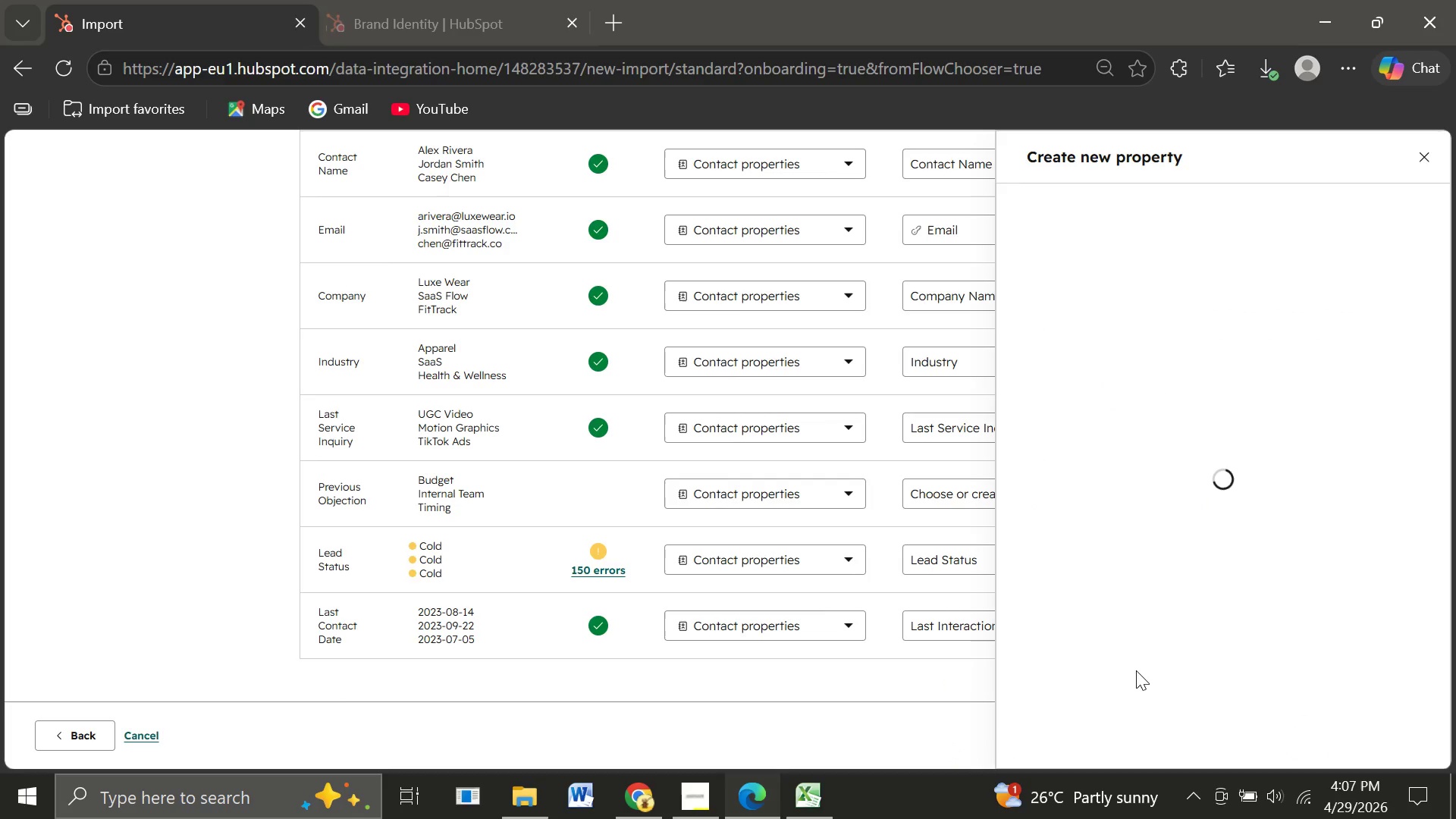 
mouse_move([1225, 588])
 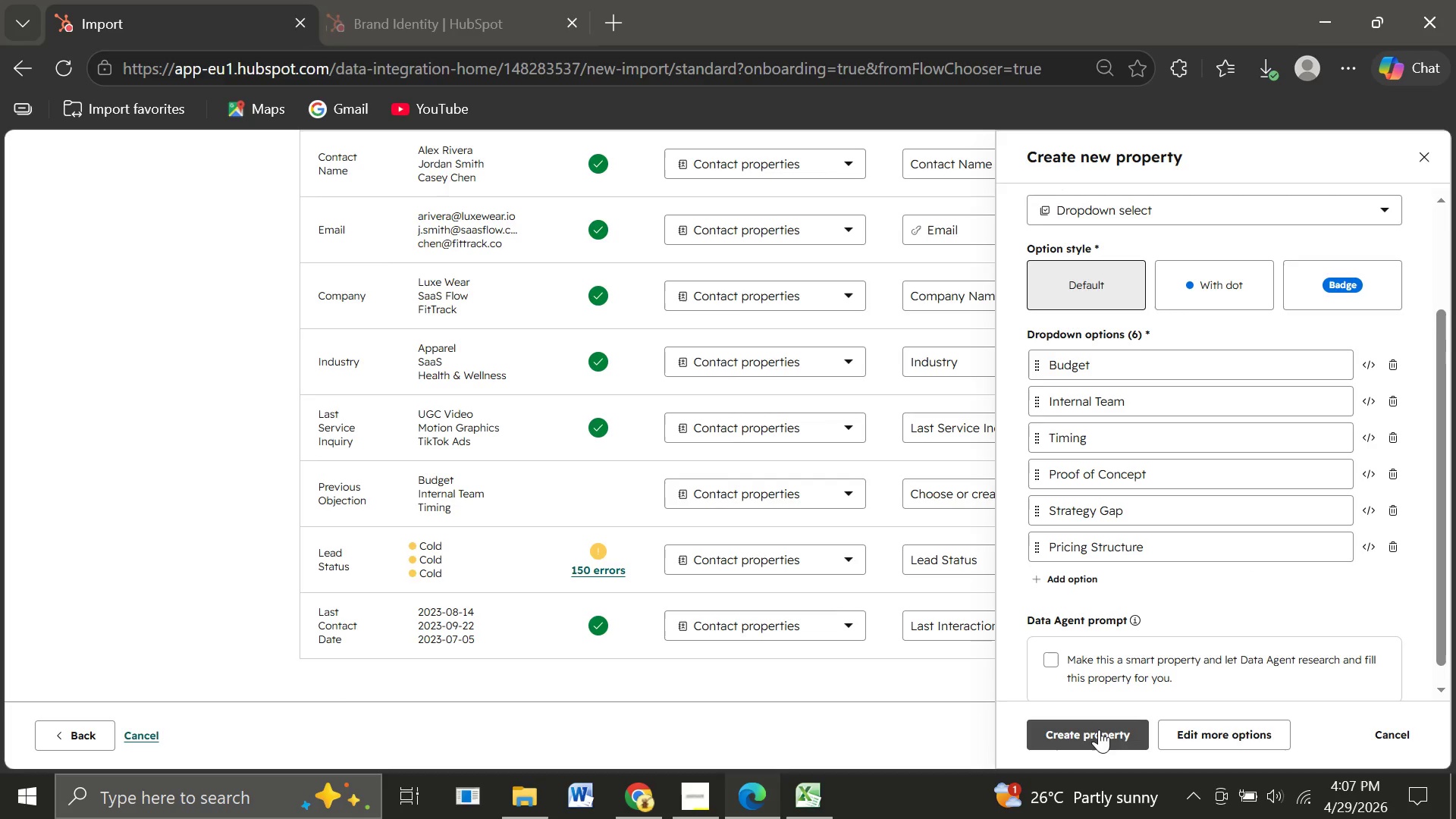 
left_click([1099, 730])
 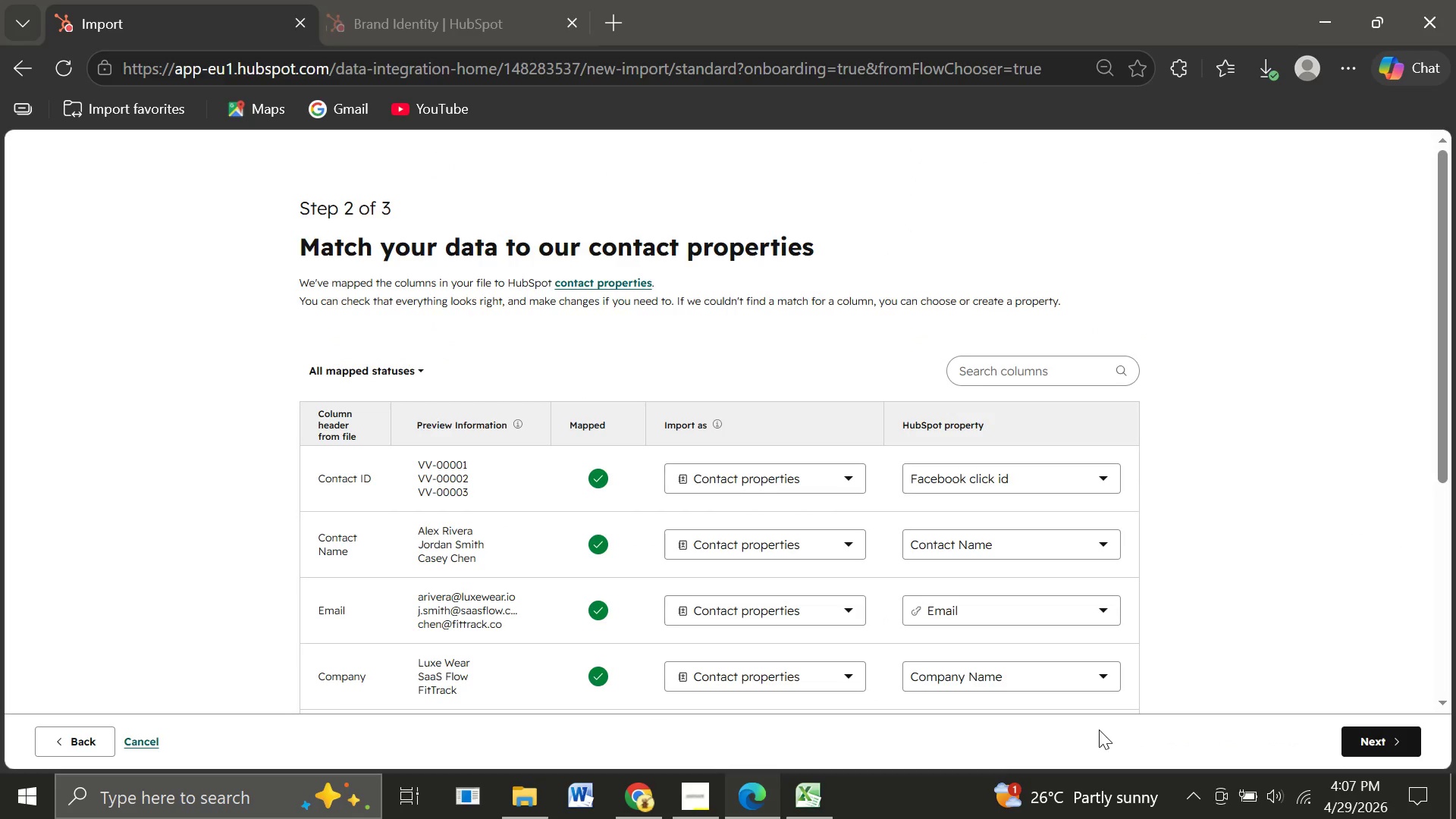 
wait(5.38)
 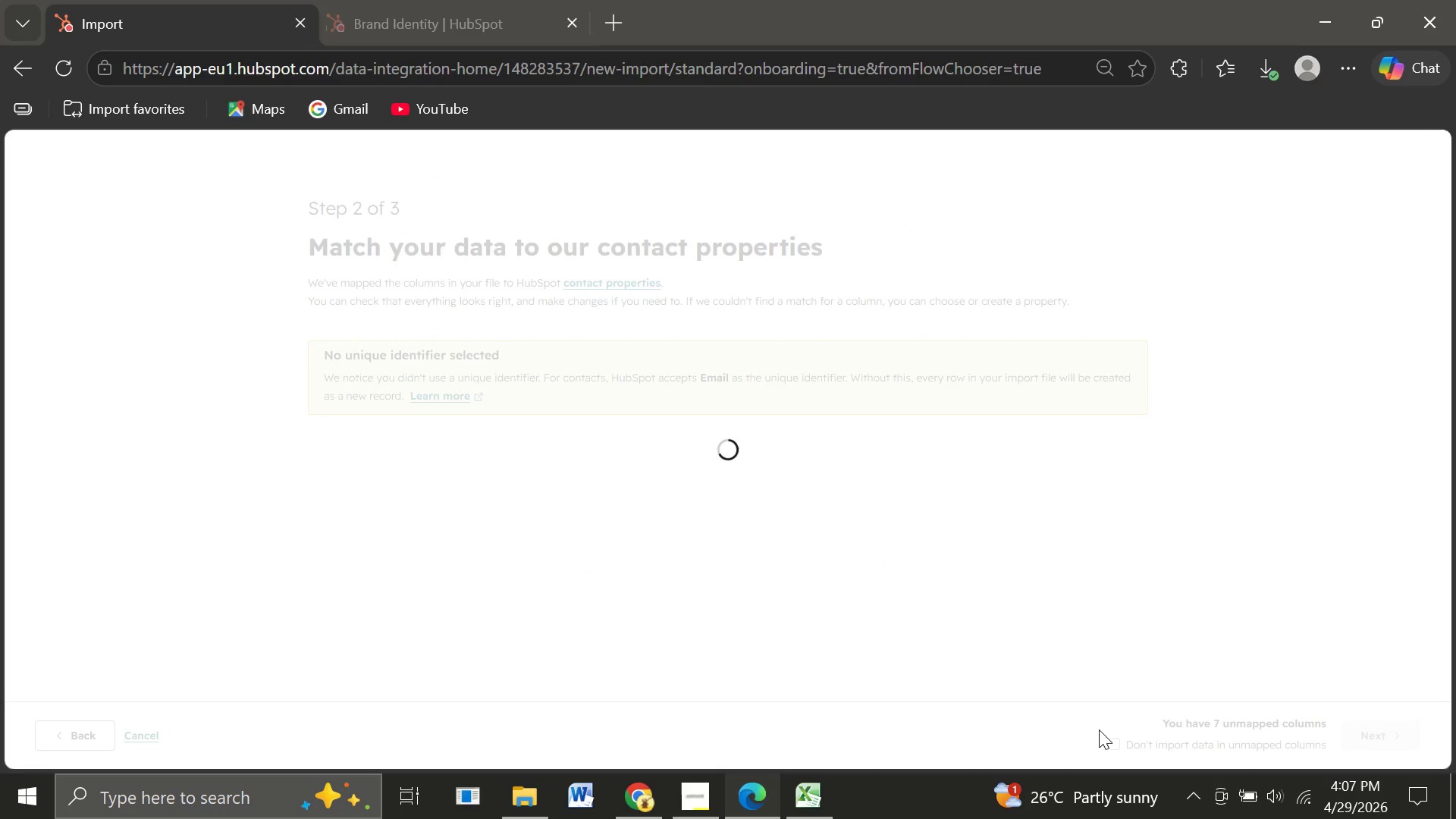 
mouse_move([623, 623])
 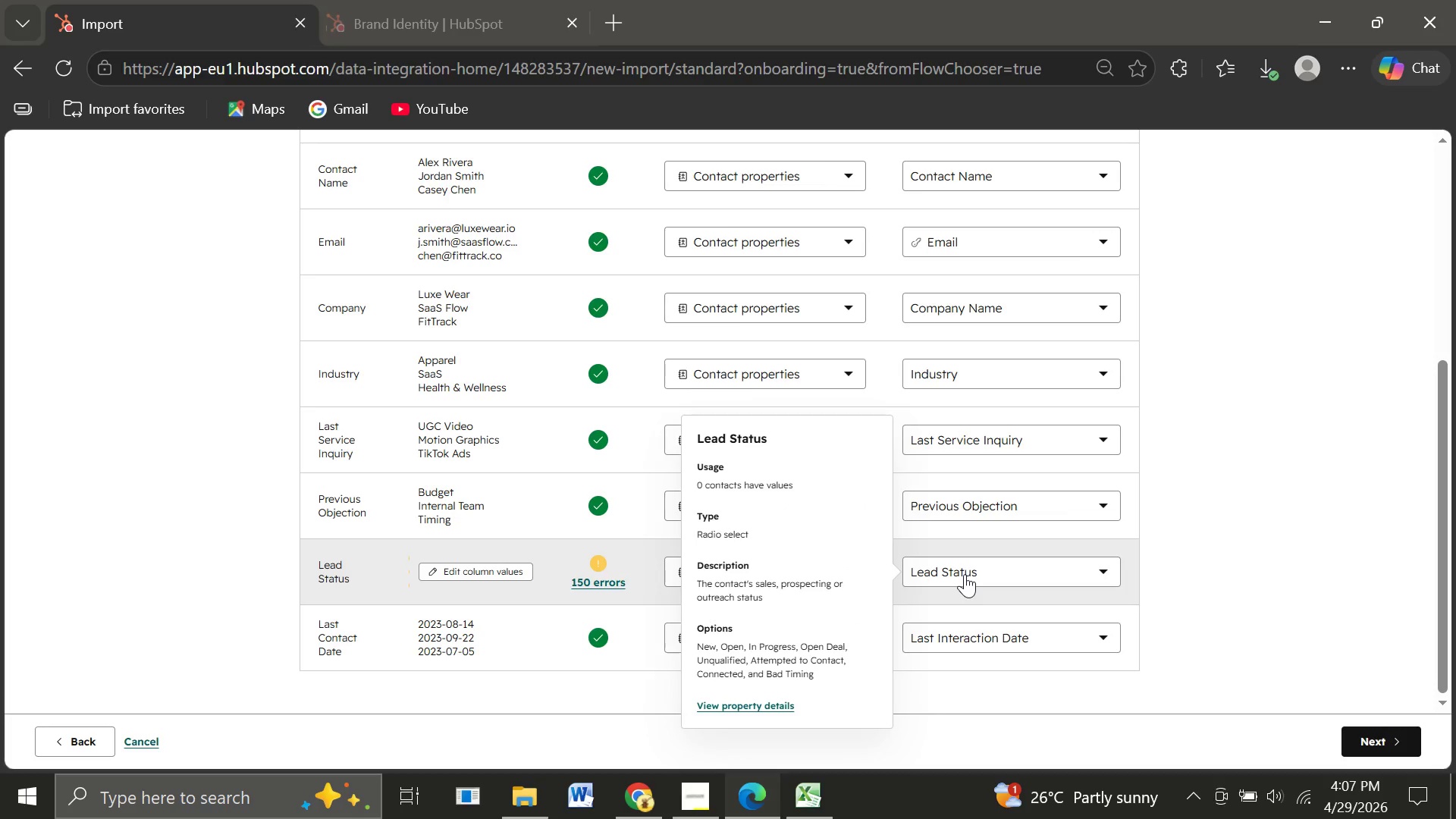 
left_click([965, 574])
 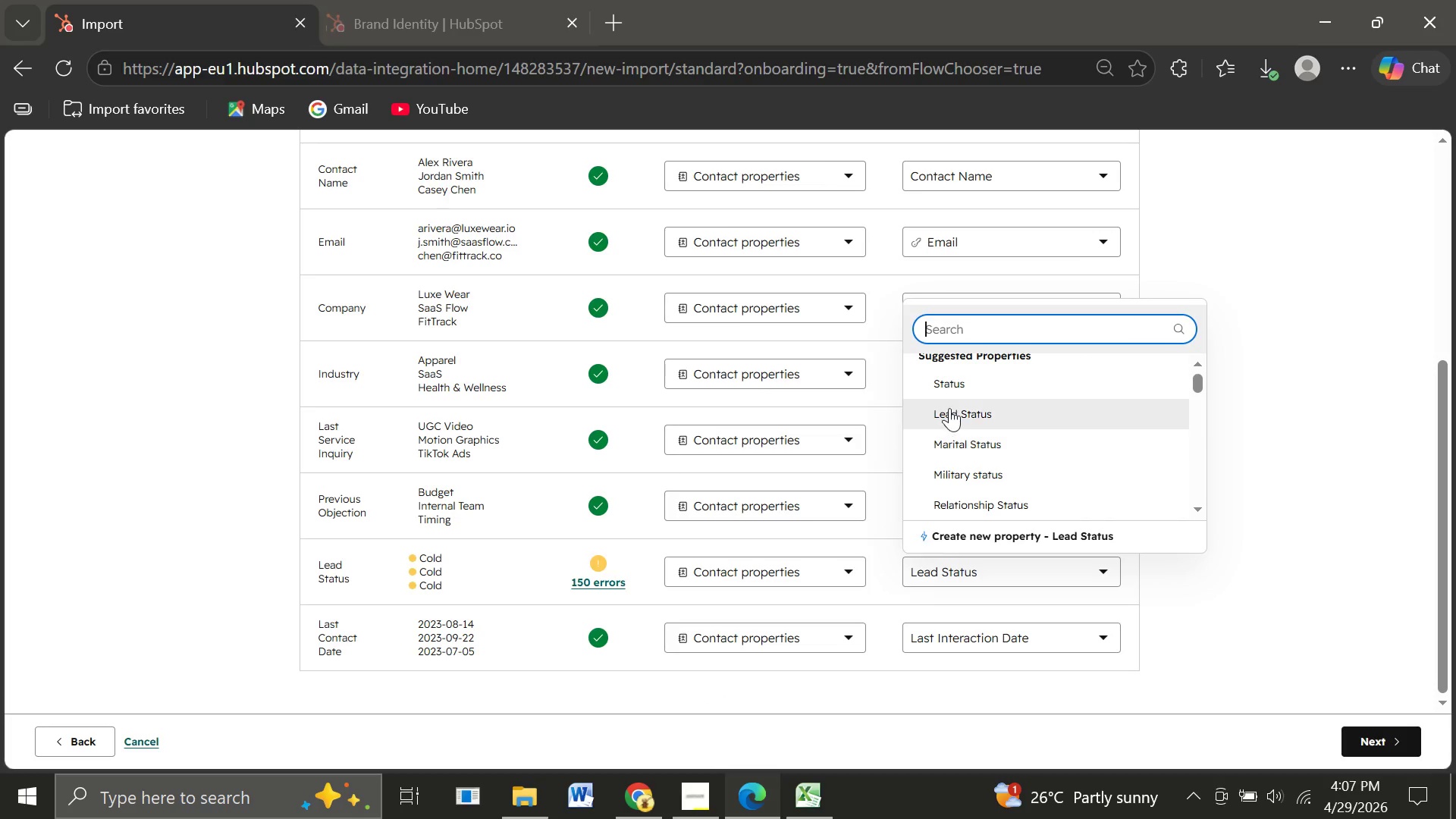 
wait(5.31)
 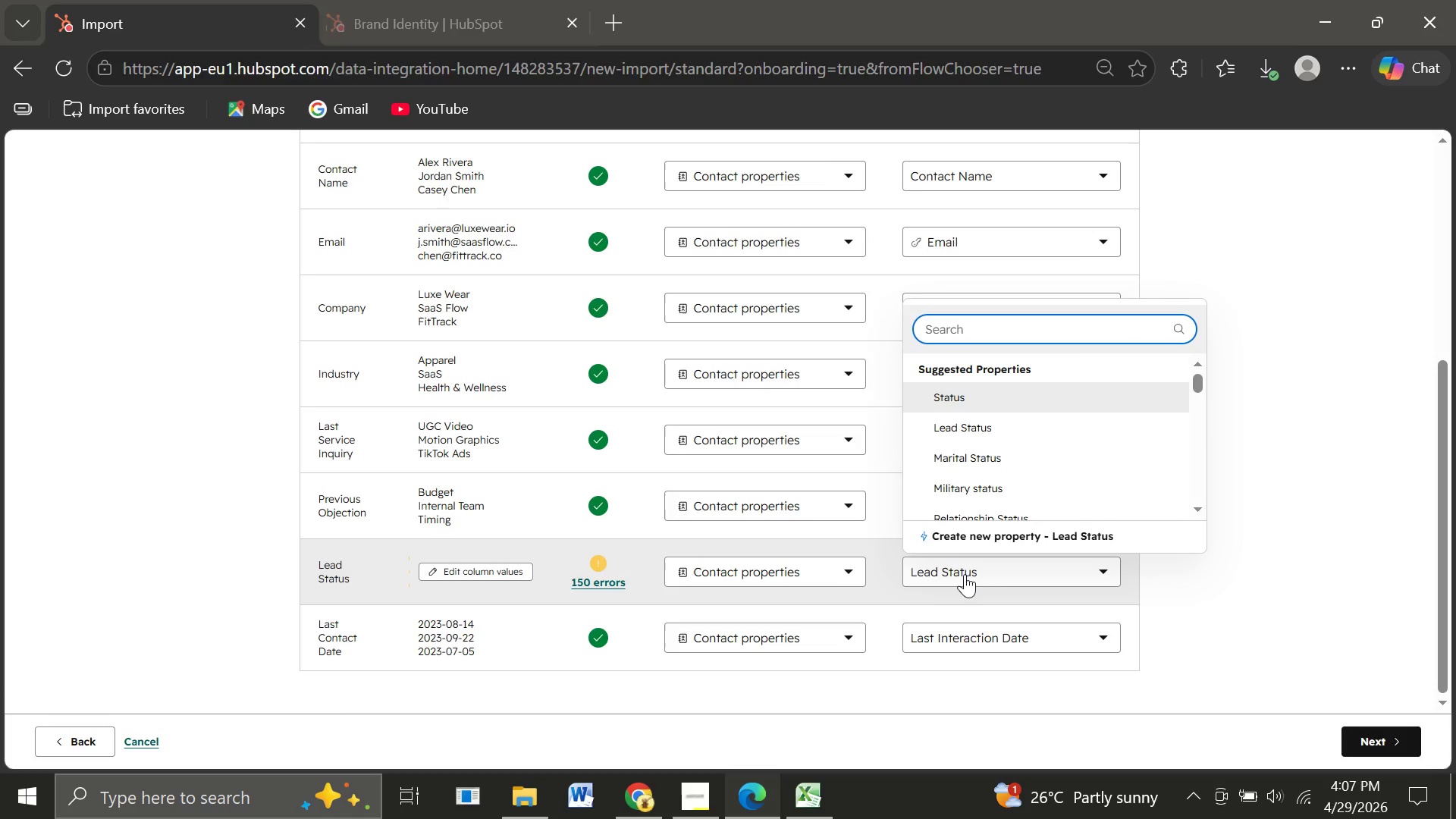 
left_click([939, 384])
 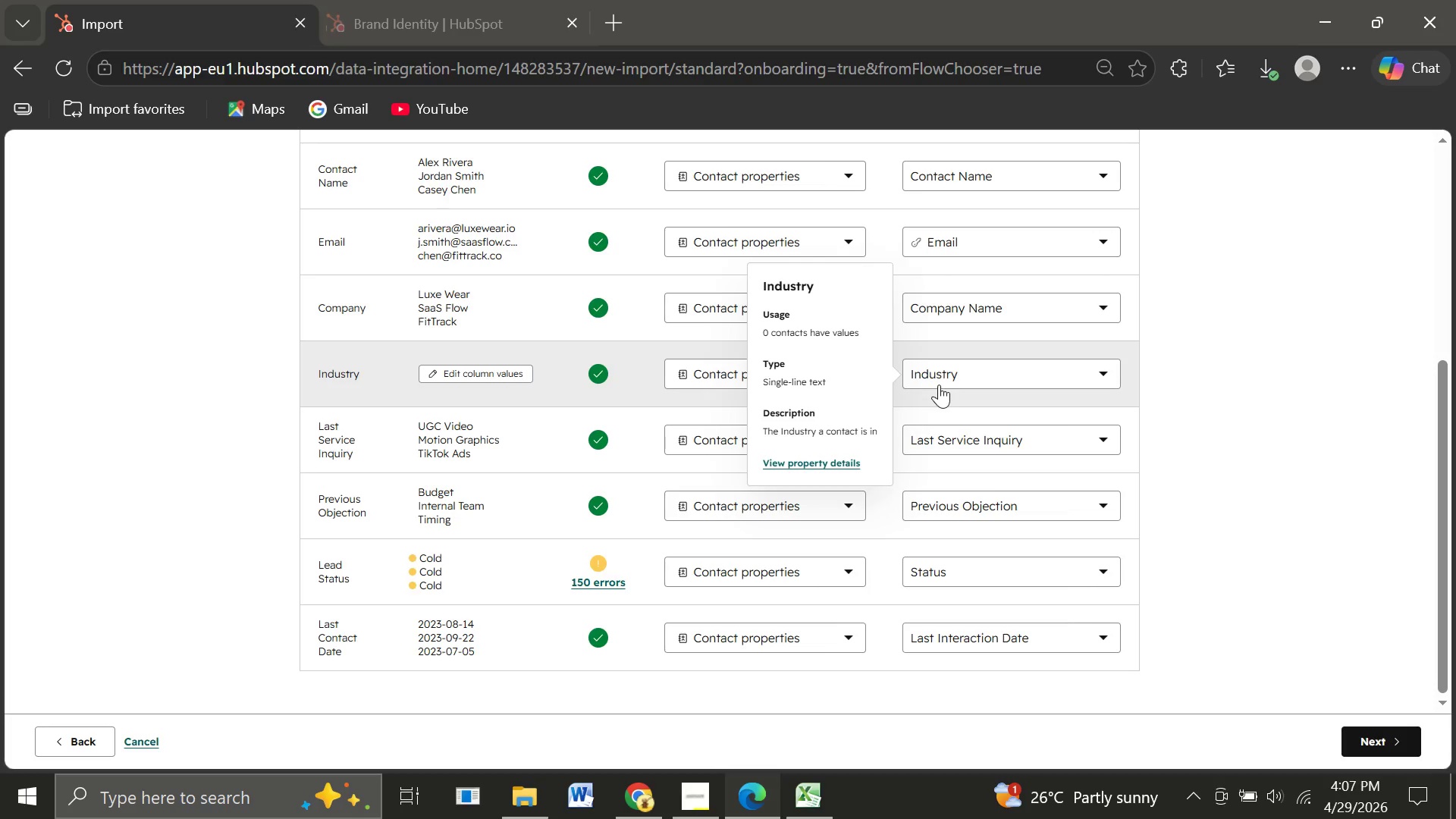 
wait(5.69)
 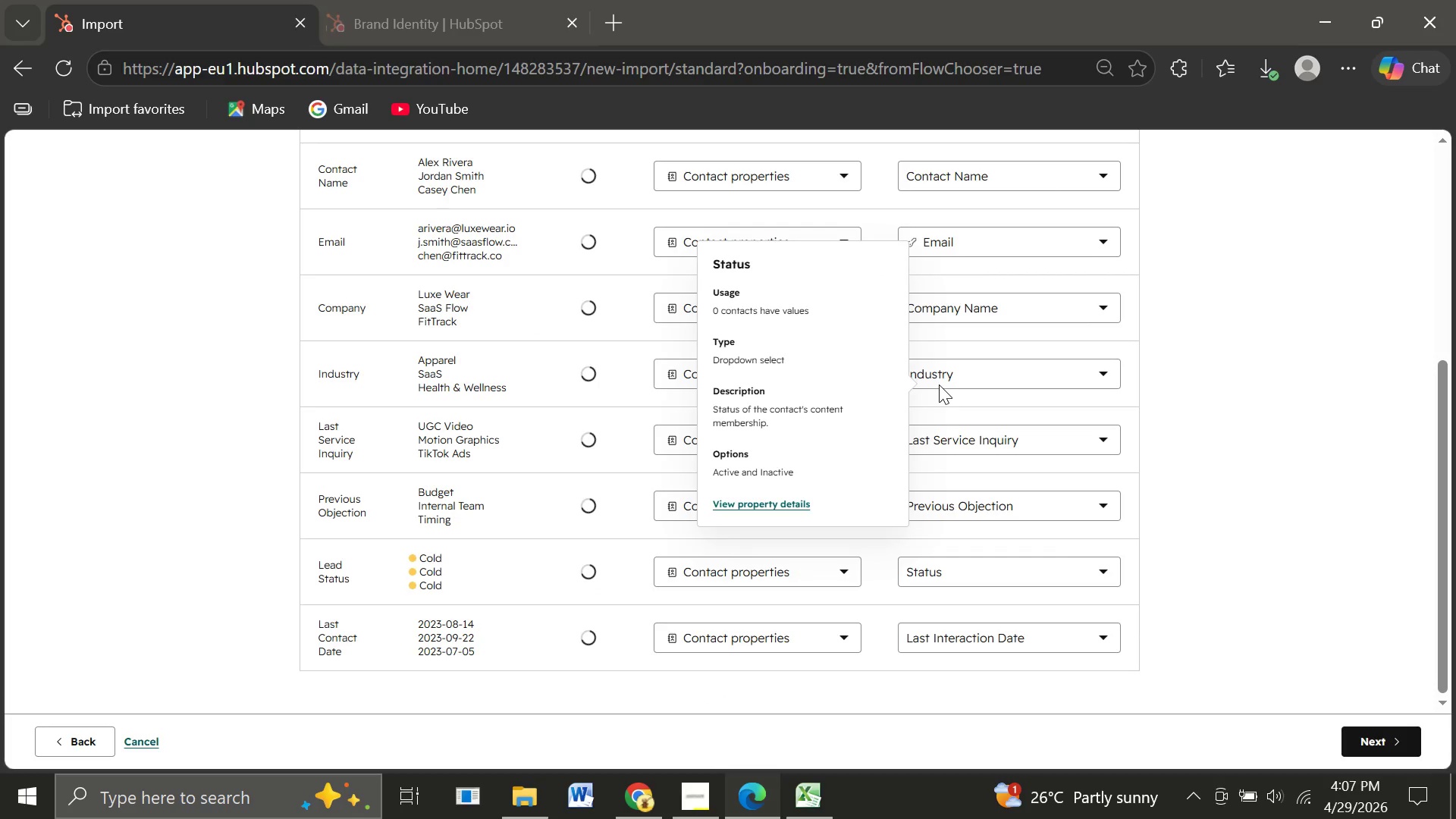 
left_click([935, 572])
 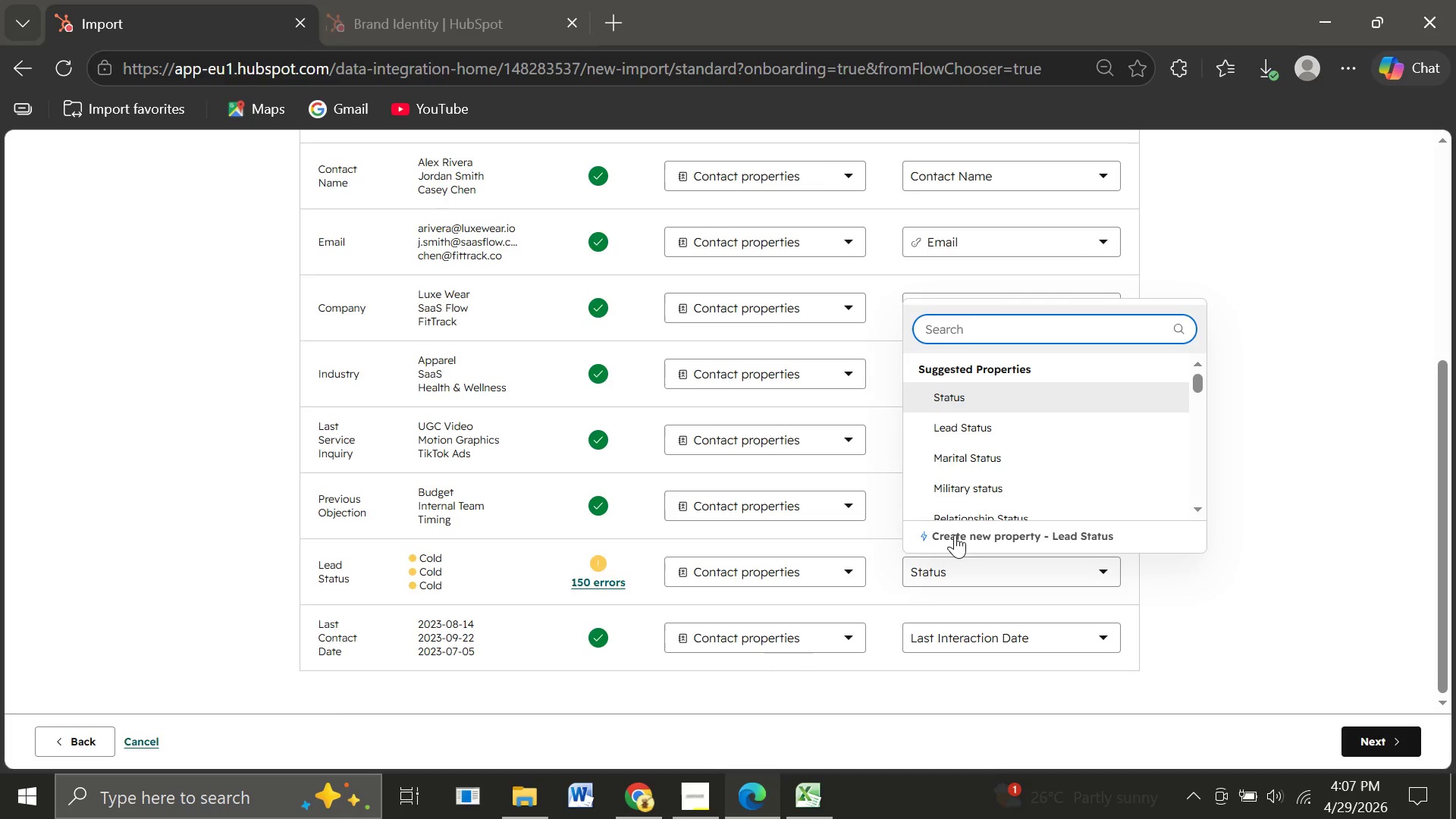 
left_click([950, 535])
 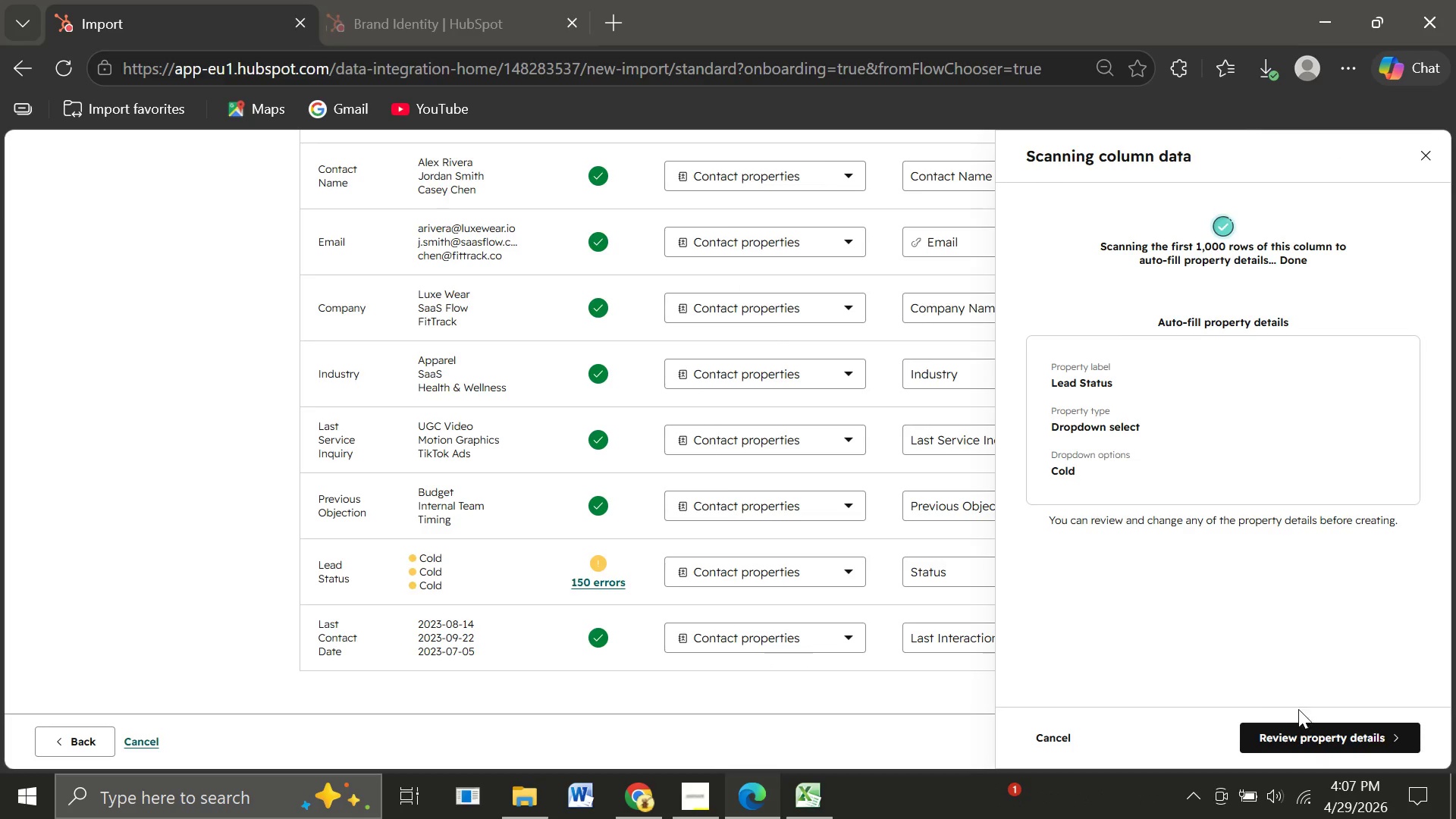 
left_click([1310, 733])
 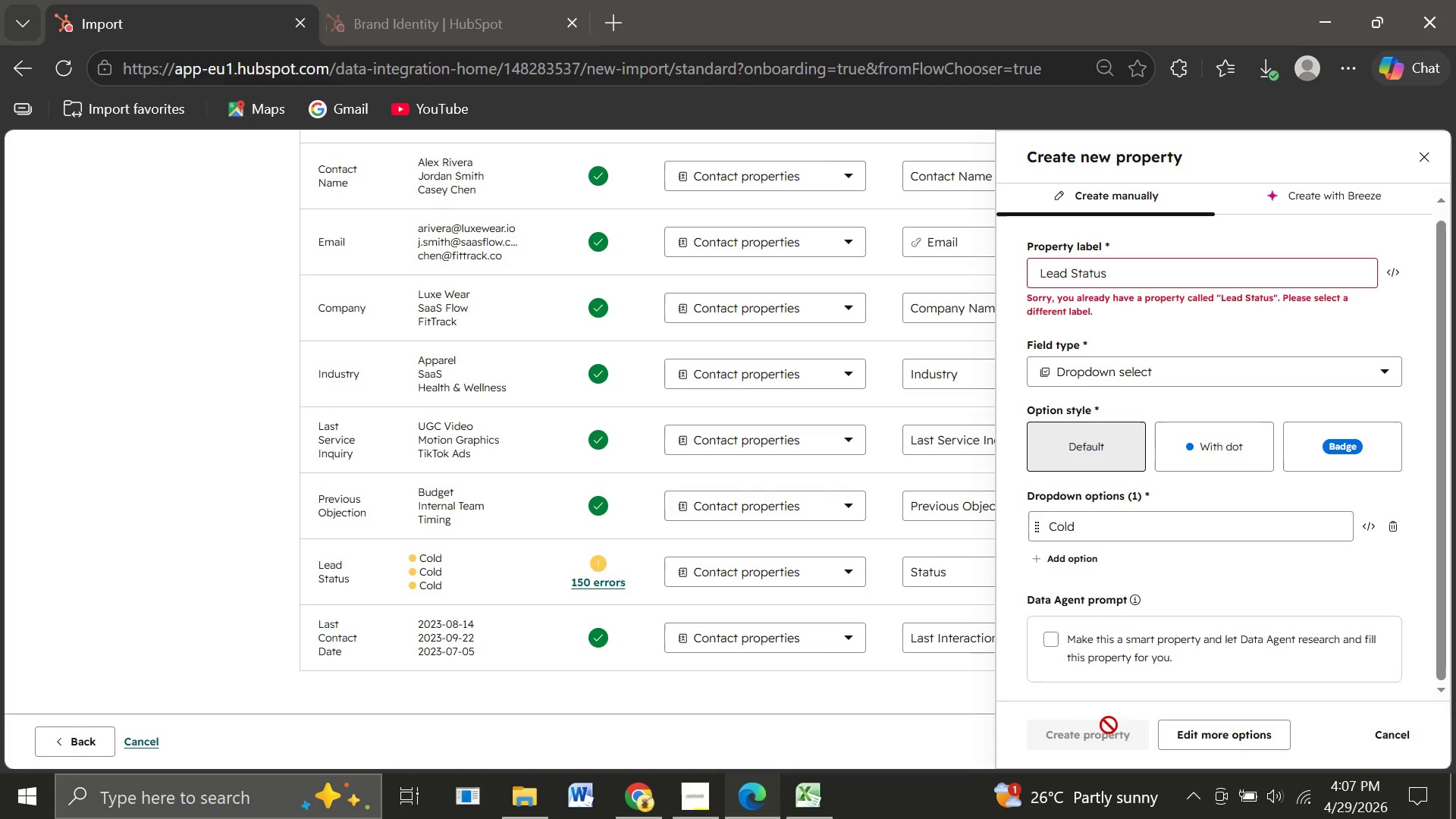 
wait(16.19)
 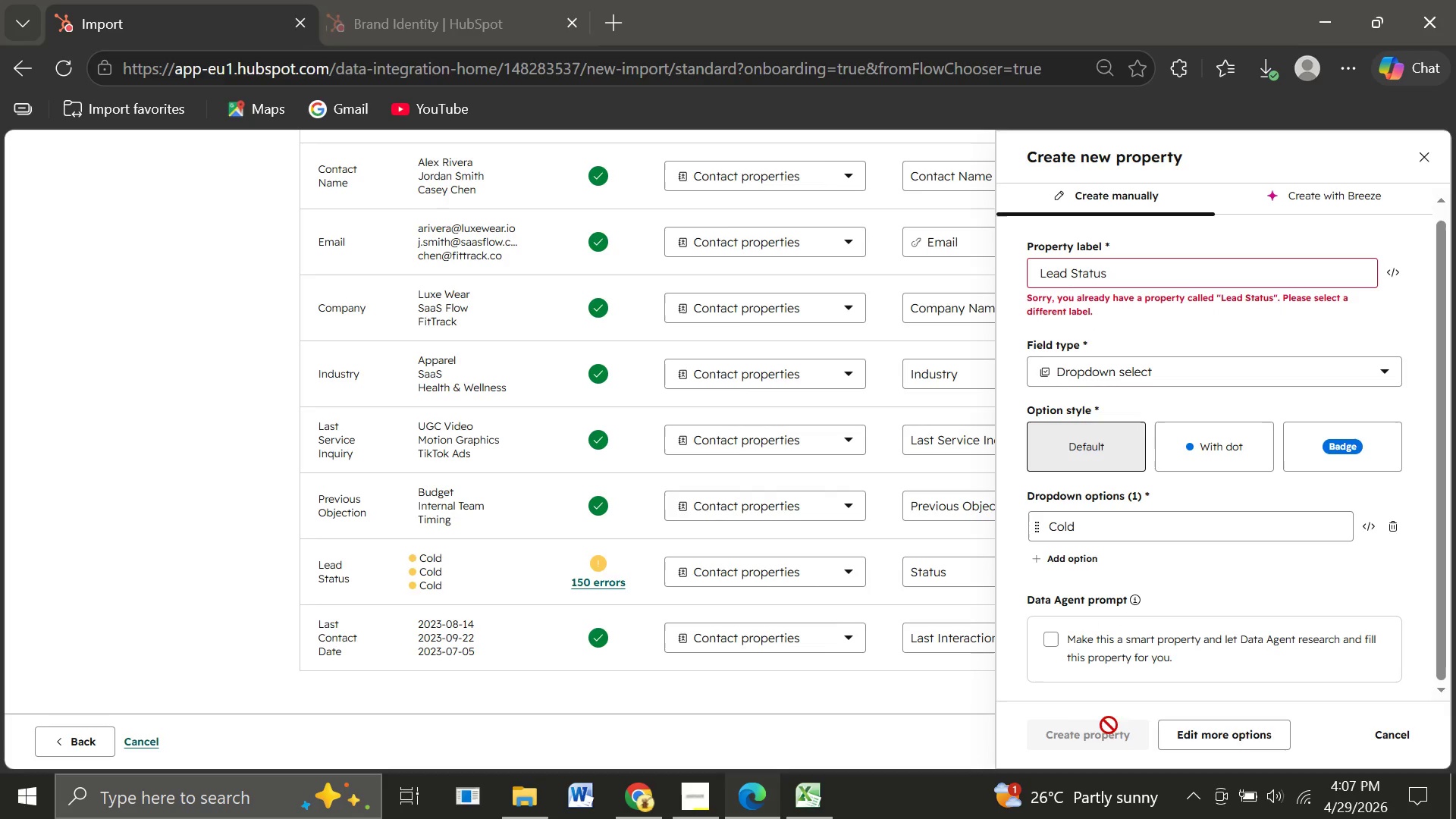 
left_click([1423, 155])
 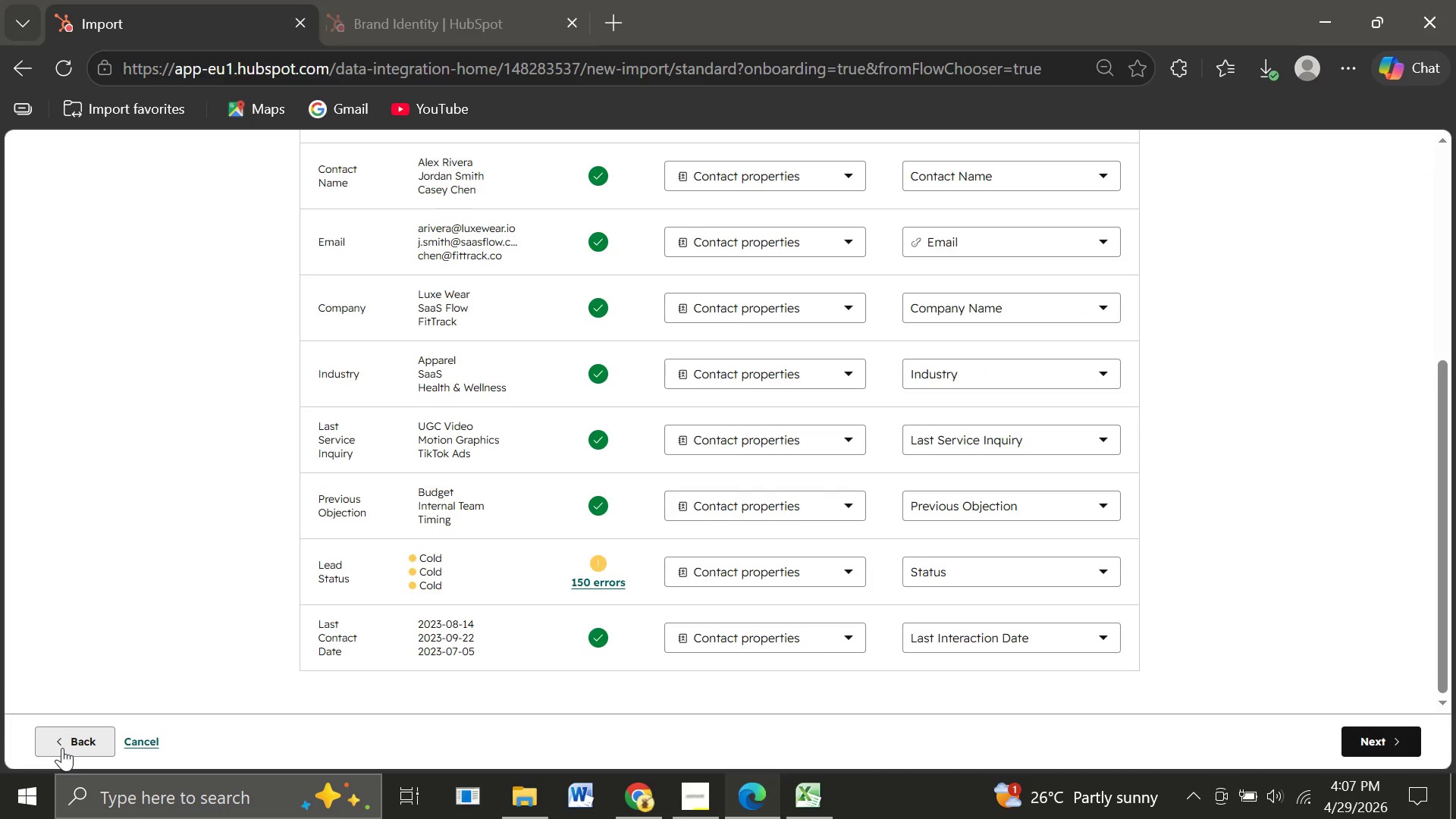 
left_click([62, 745])
 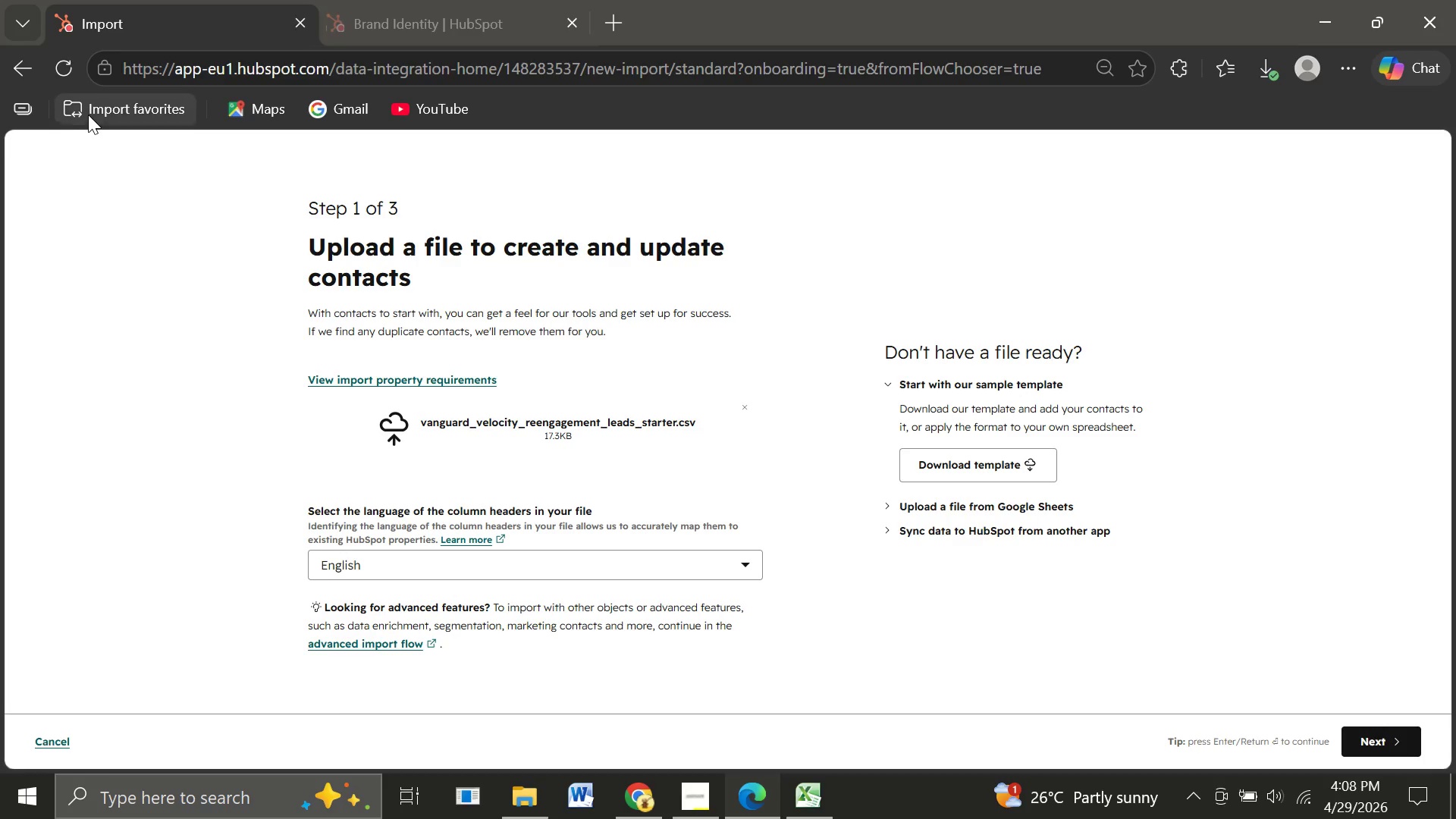 
wait(8.94)
 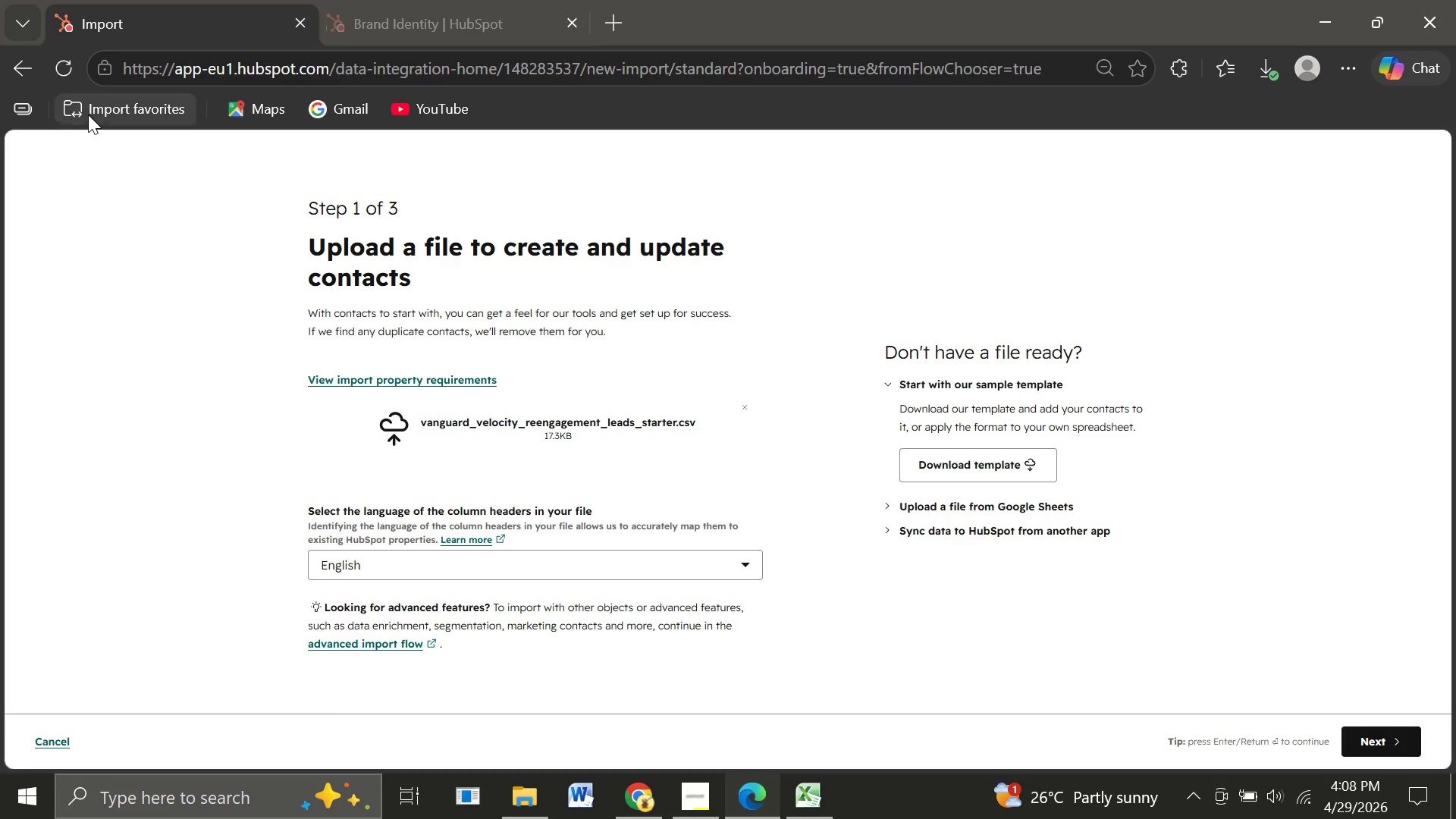 
left_click([1379, 733])
 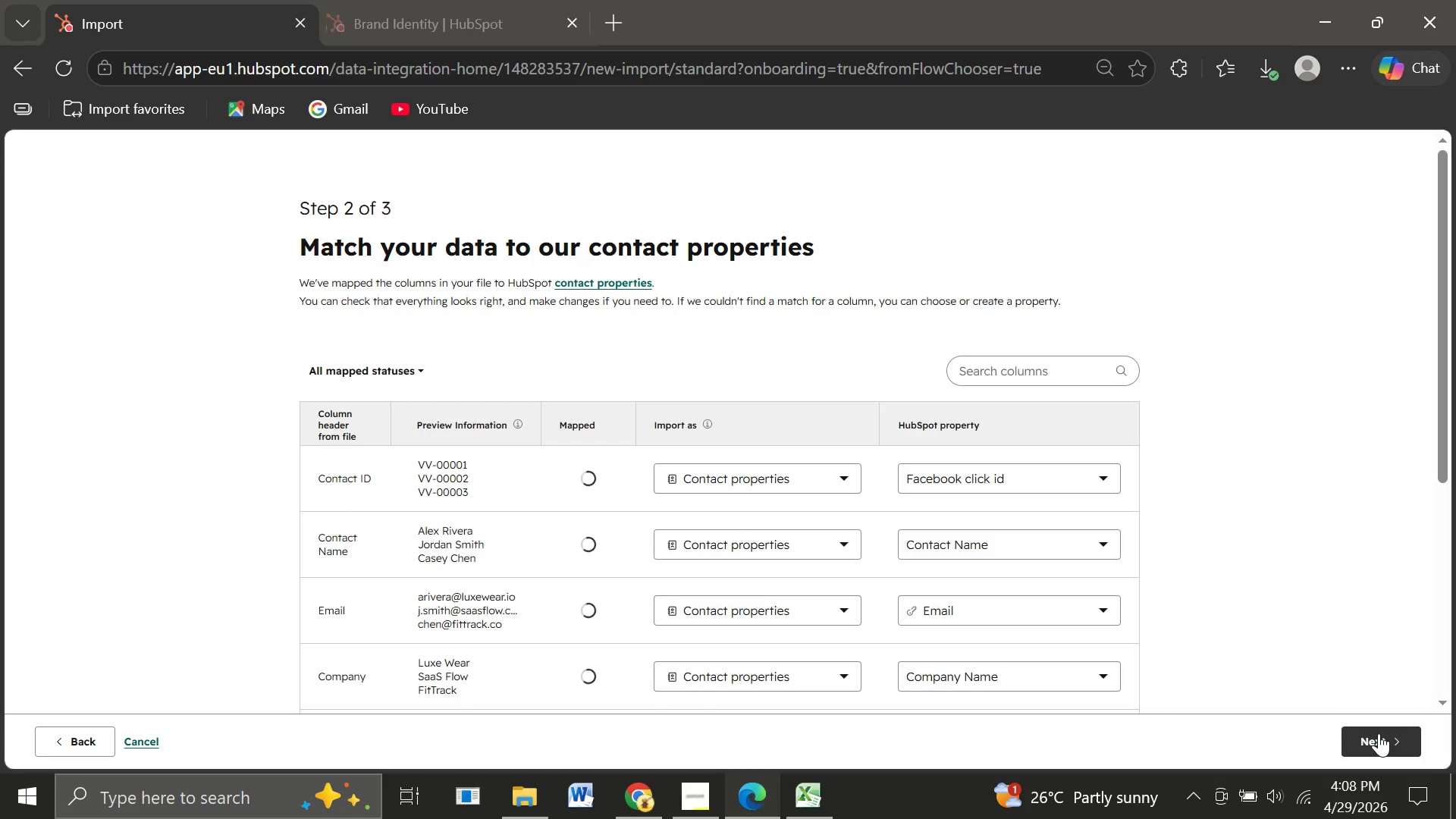 
mouse_move([639, 609])
 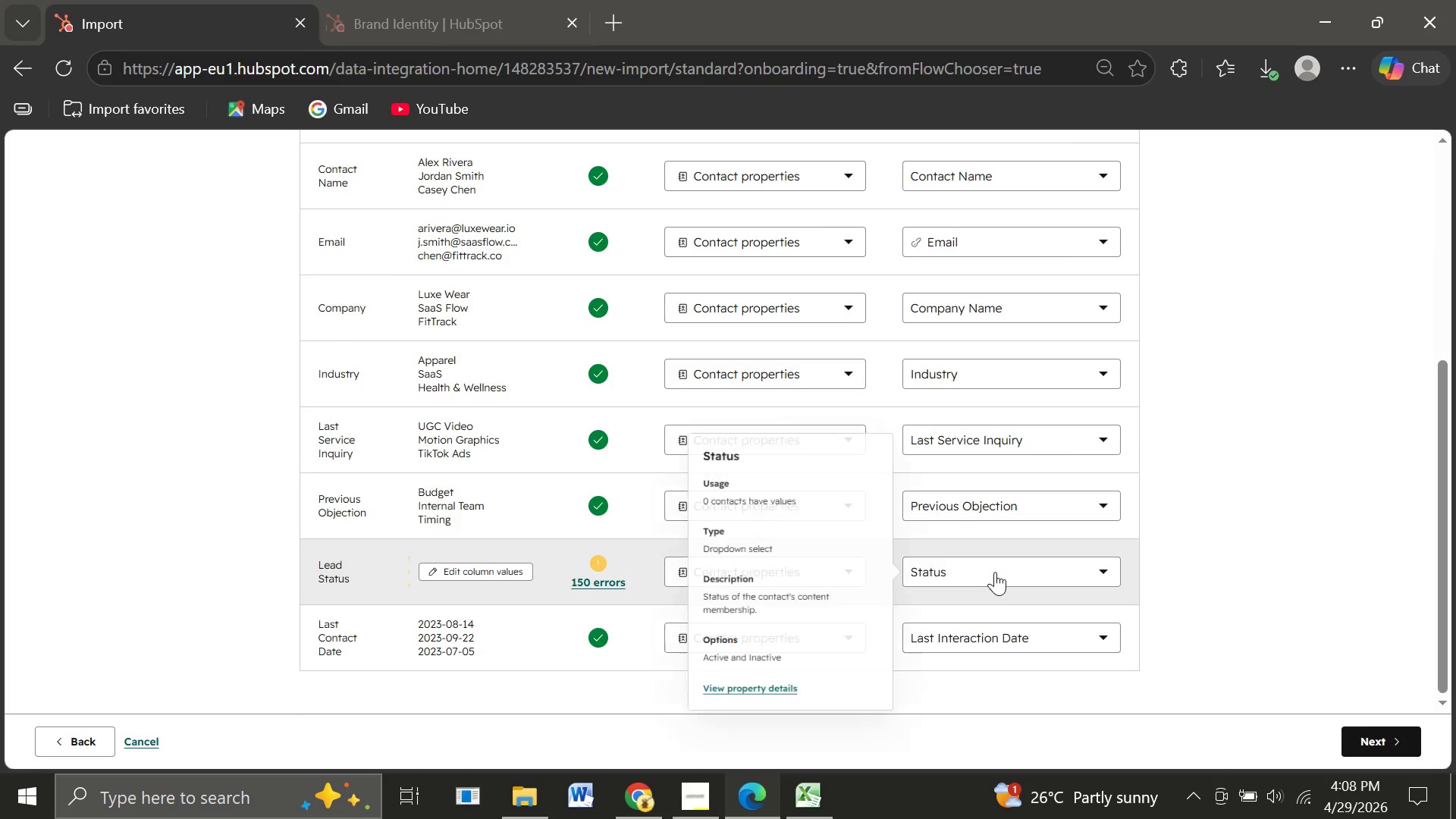 
left_click([995, 572])
 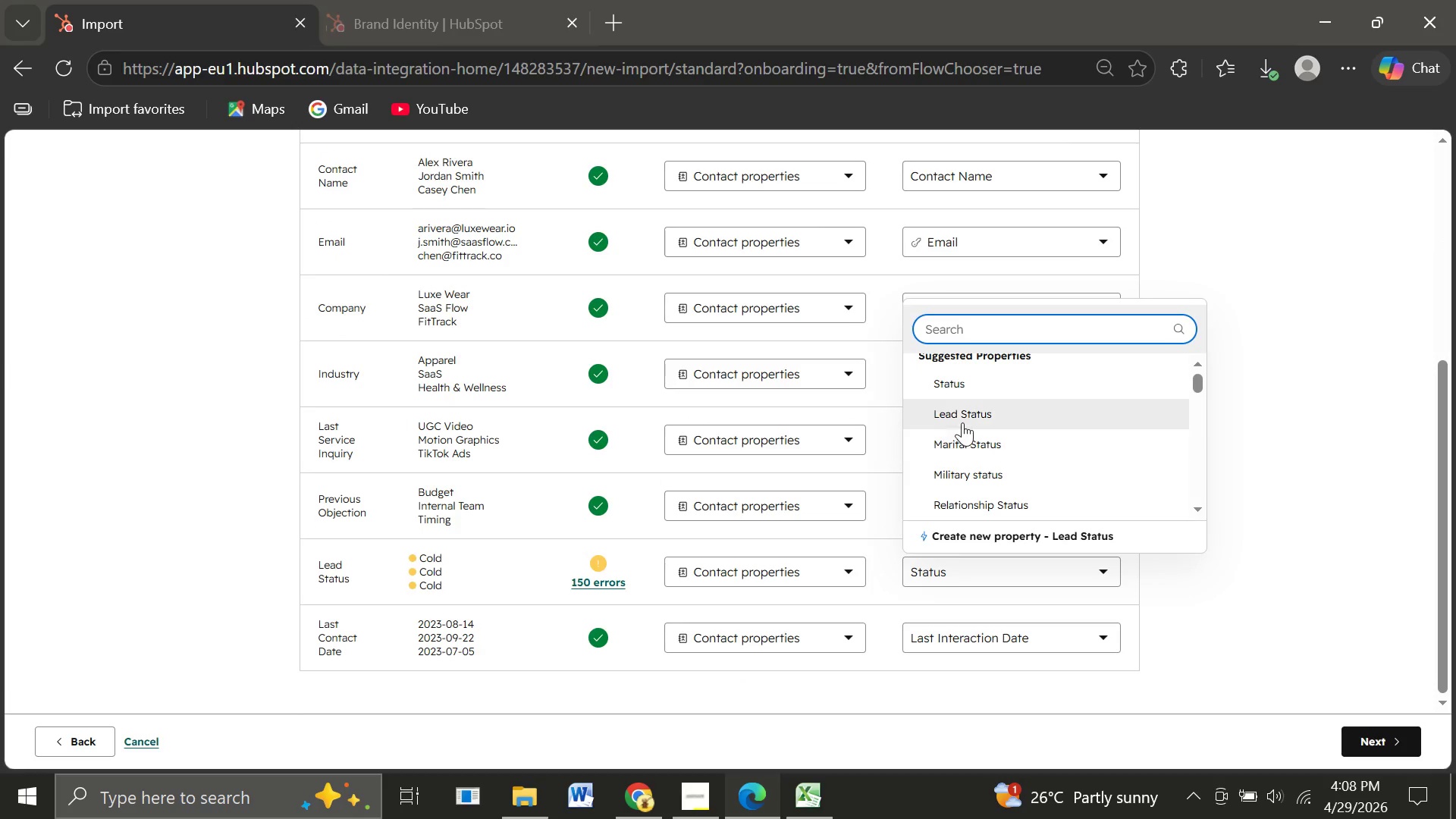 
left_click([948, 413])
 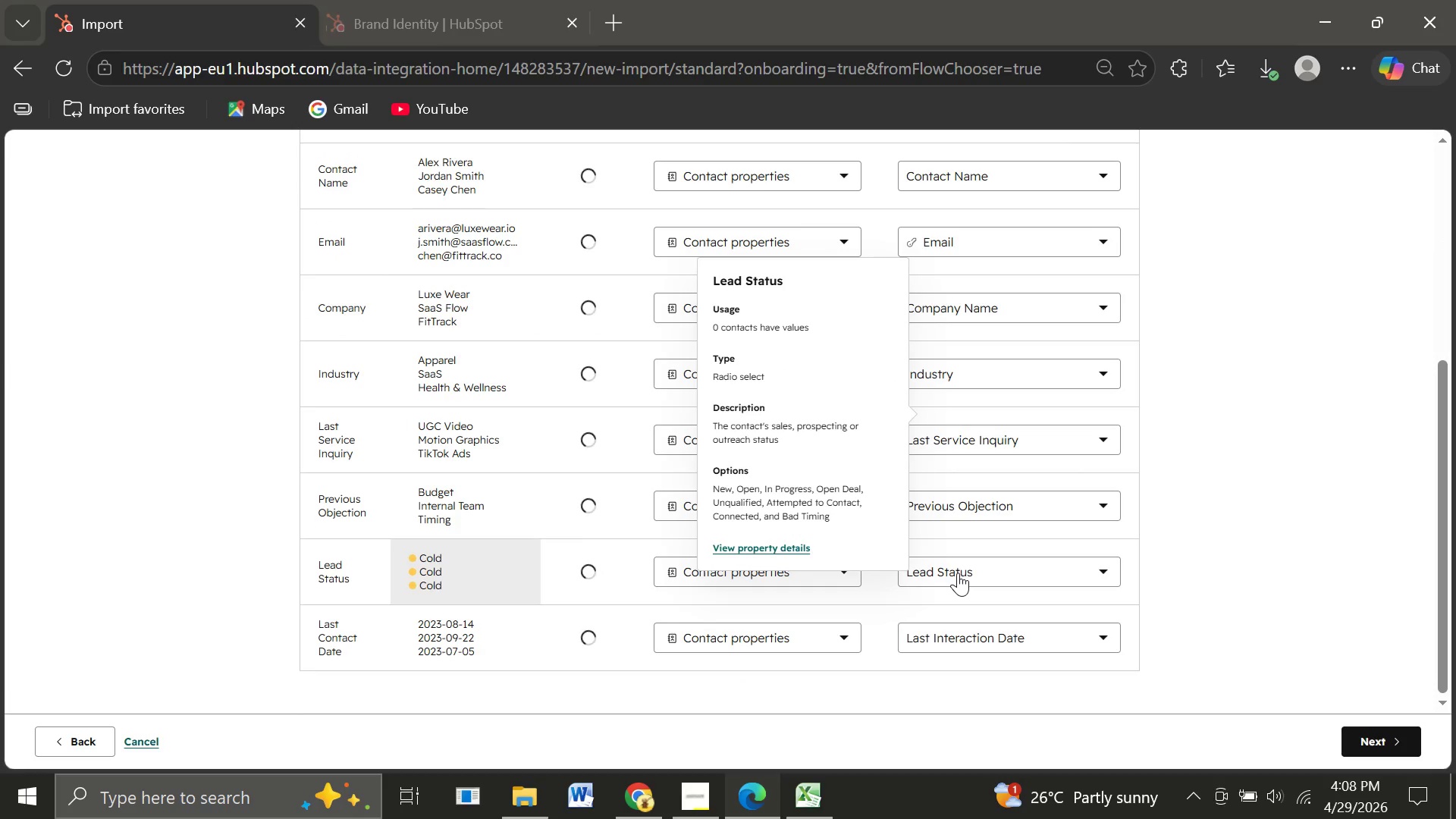 
left_click([958, 573])
 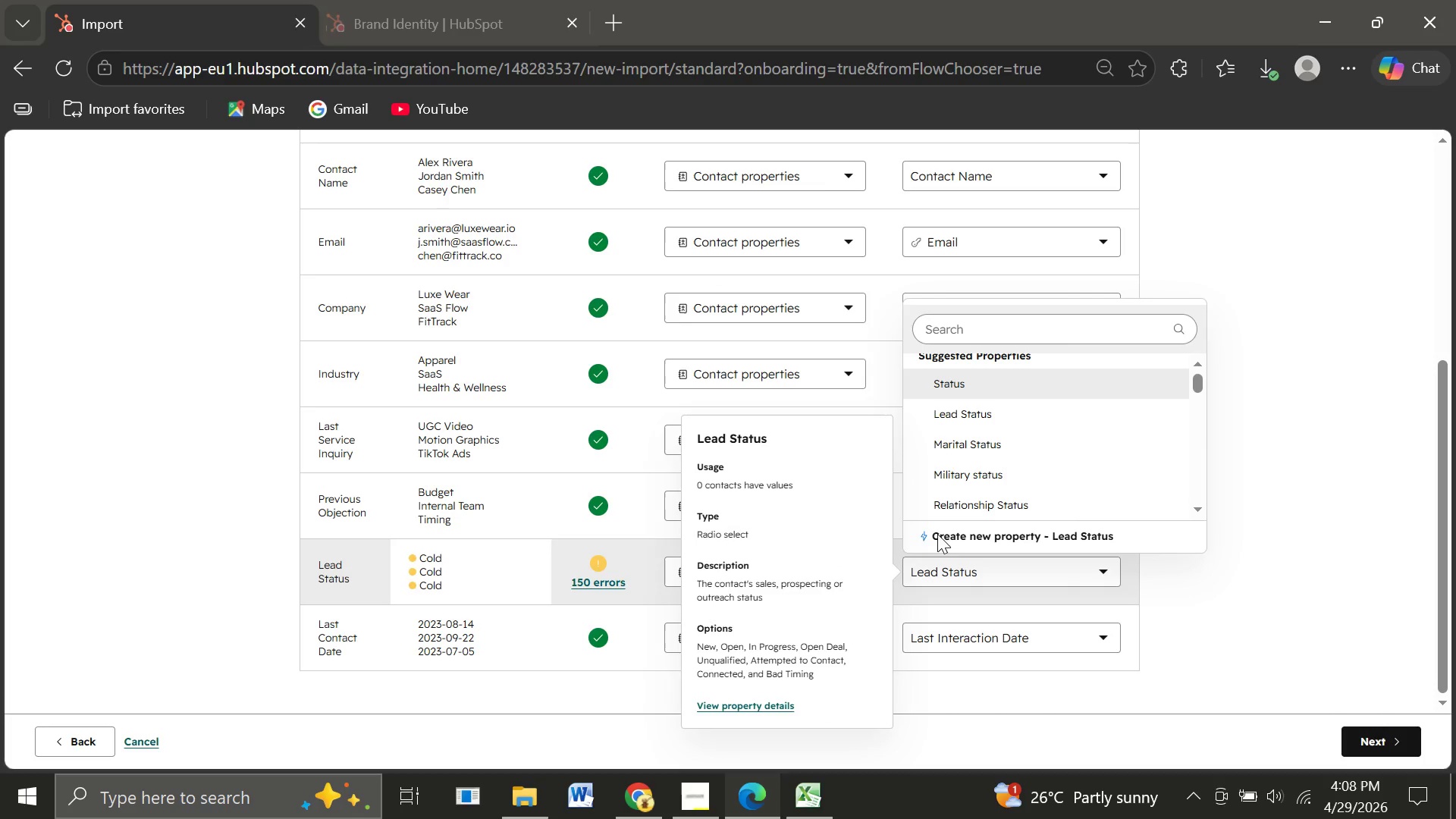 
left_click([936, 535])
 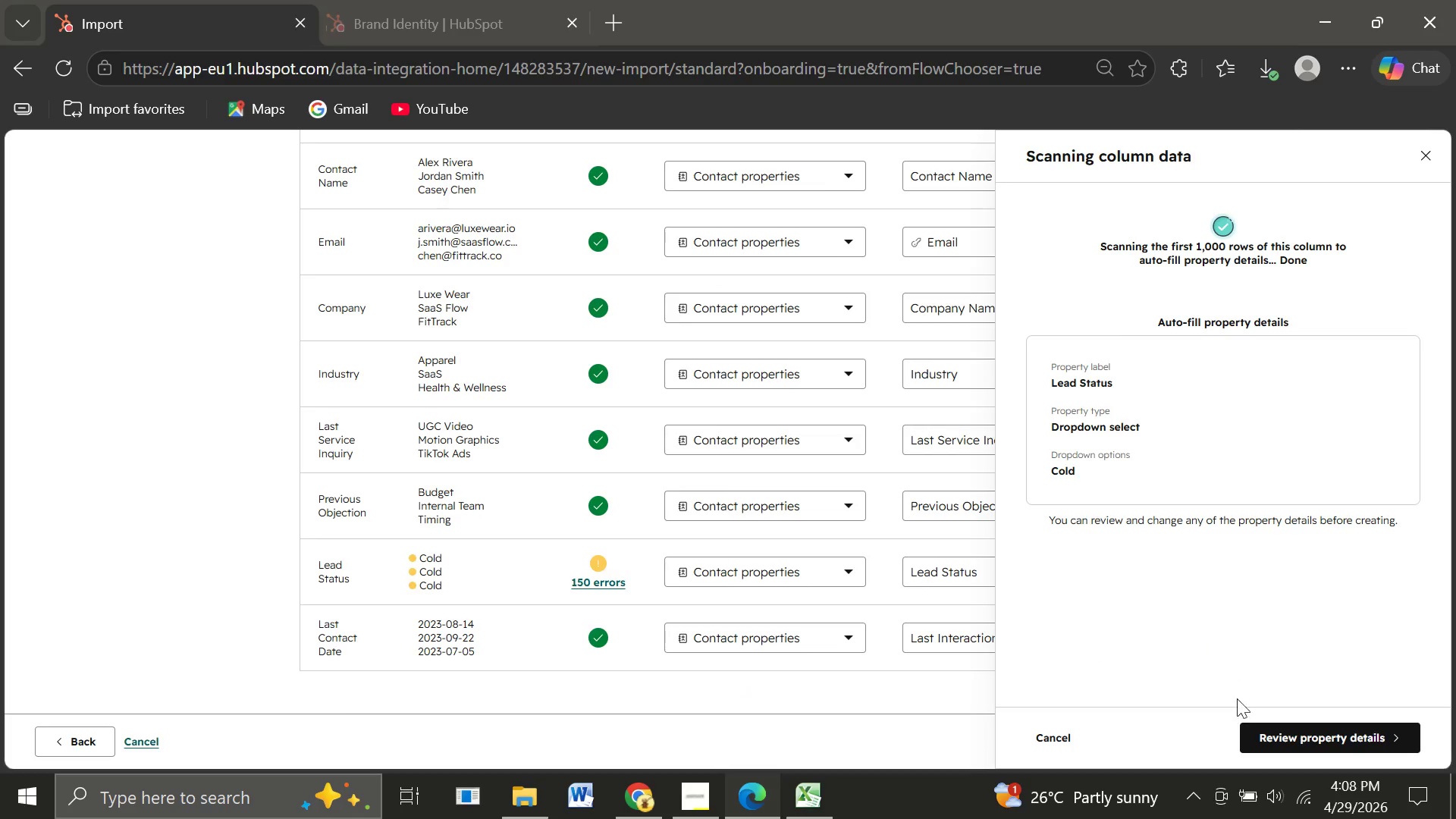 
left_click([1306, 733])
 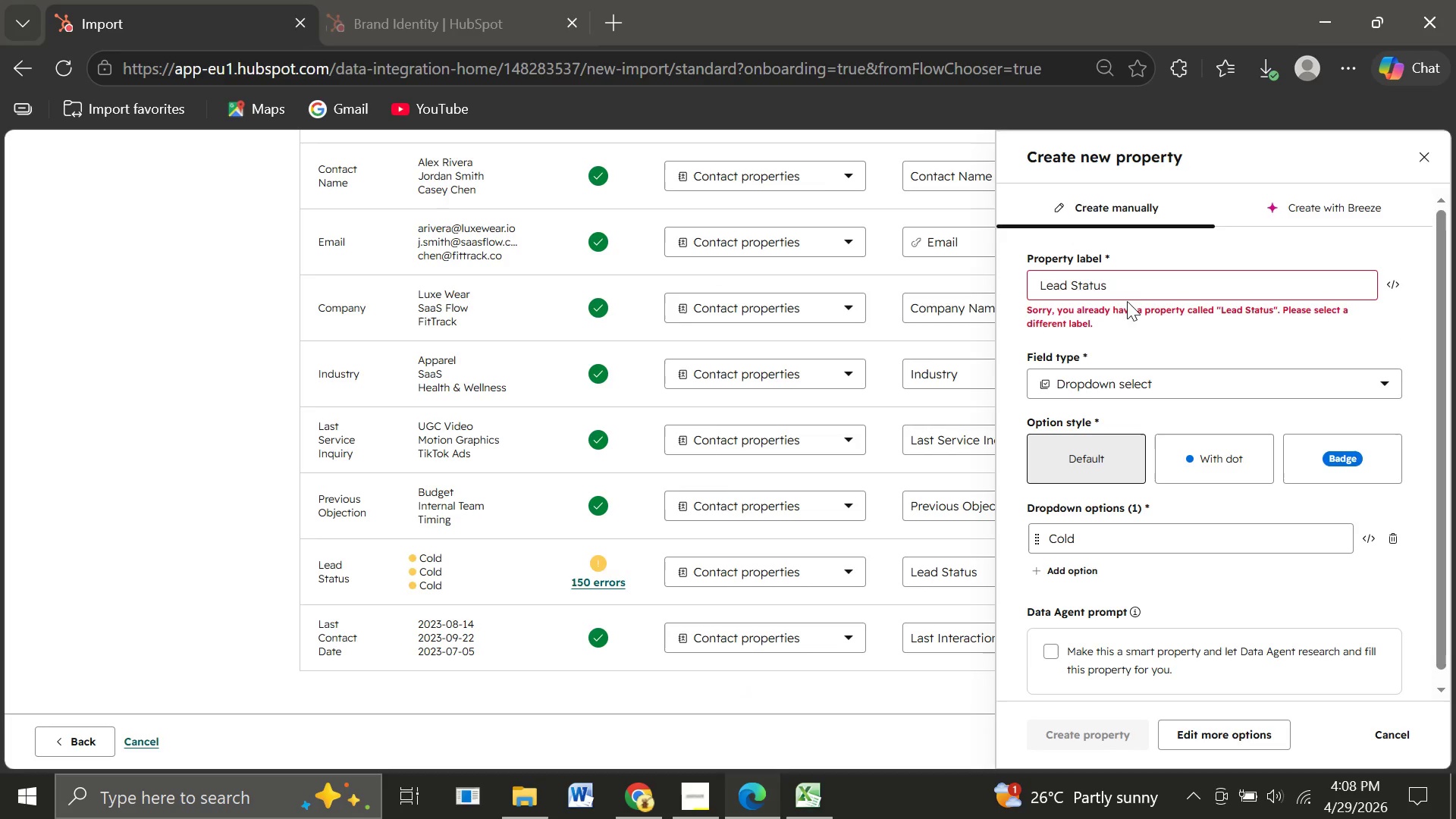 
left_click([1122, 288])
 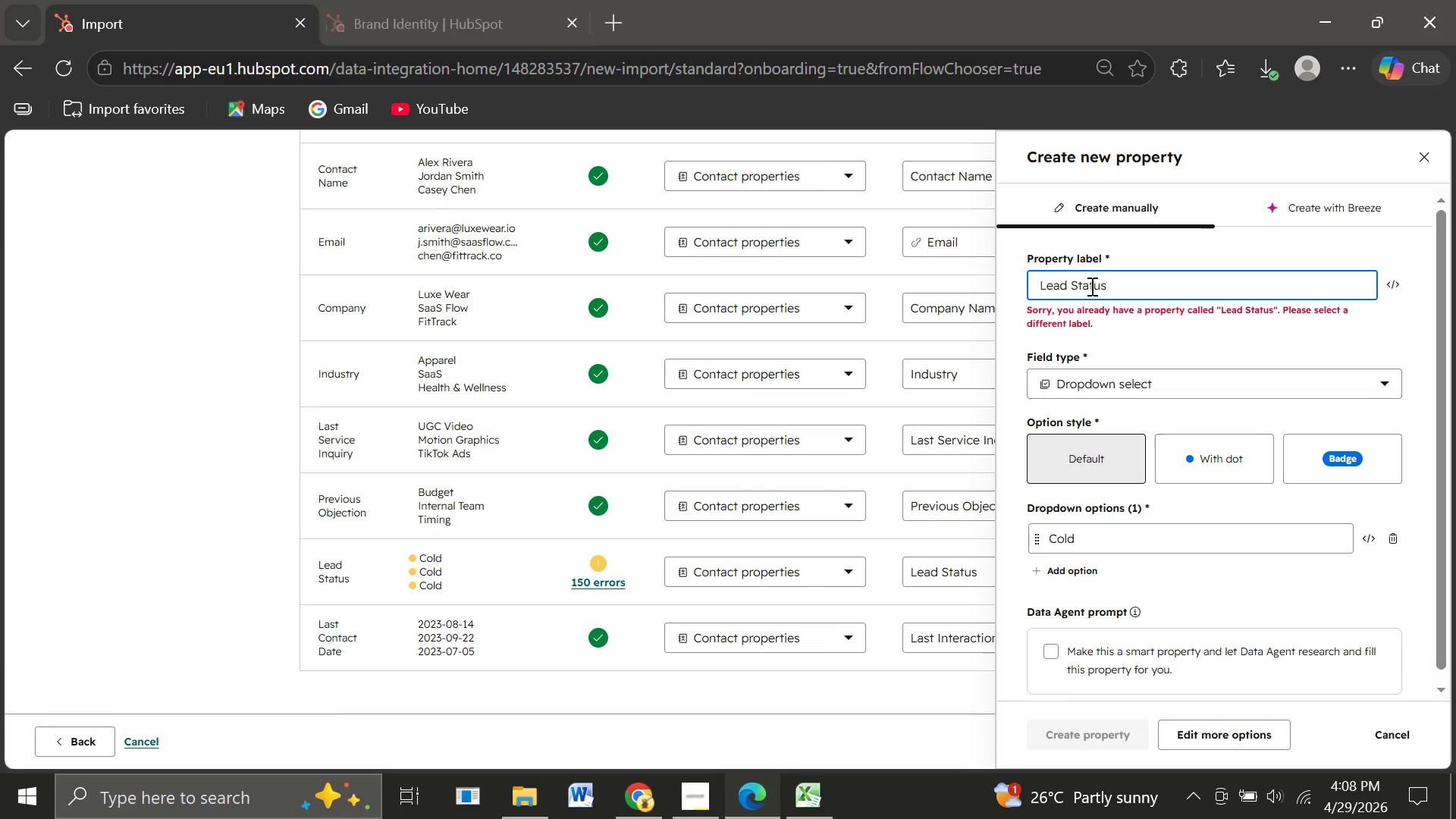 
key(1)
 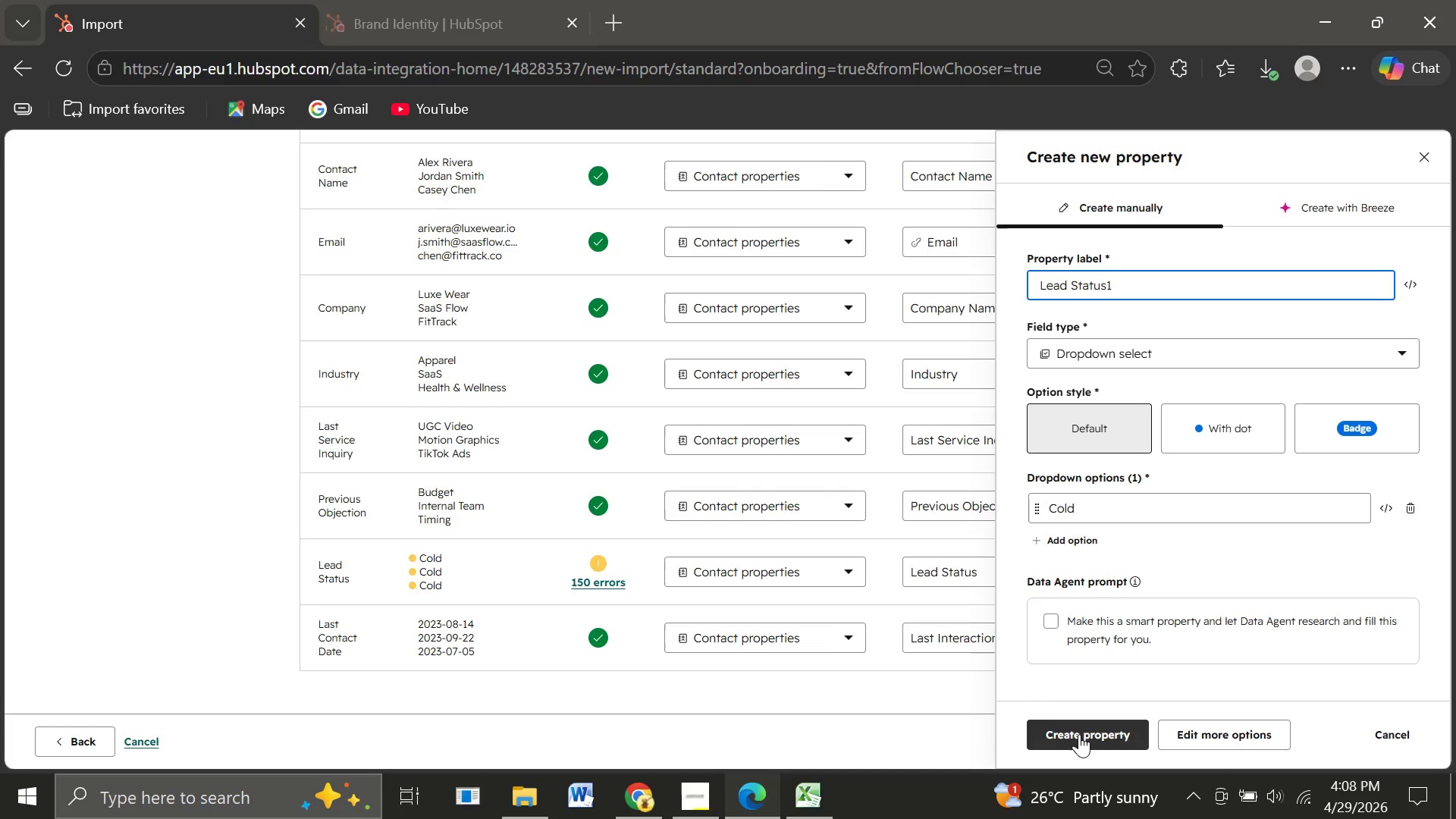 
left_click([1079, 736])
 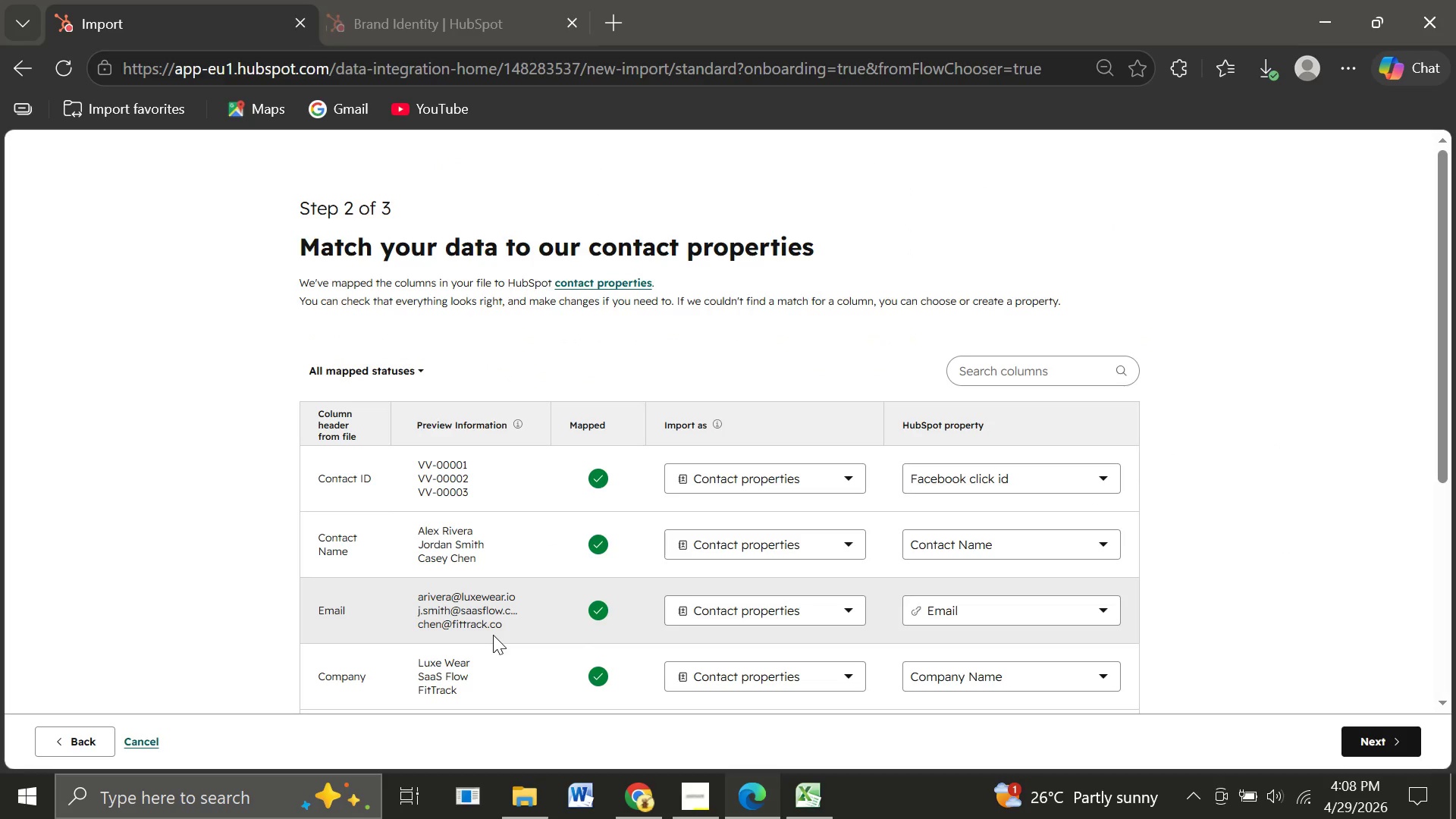 
wait(10.7)
 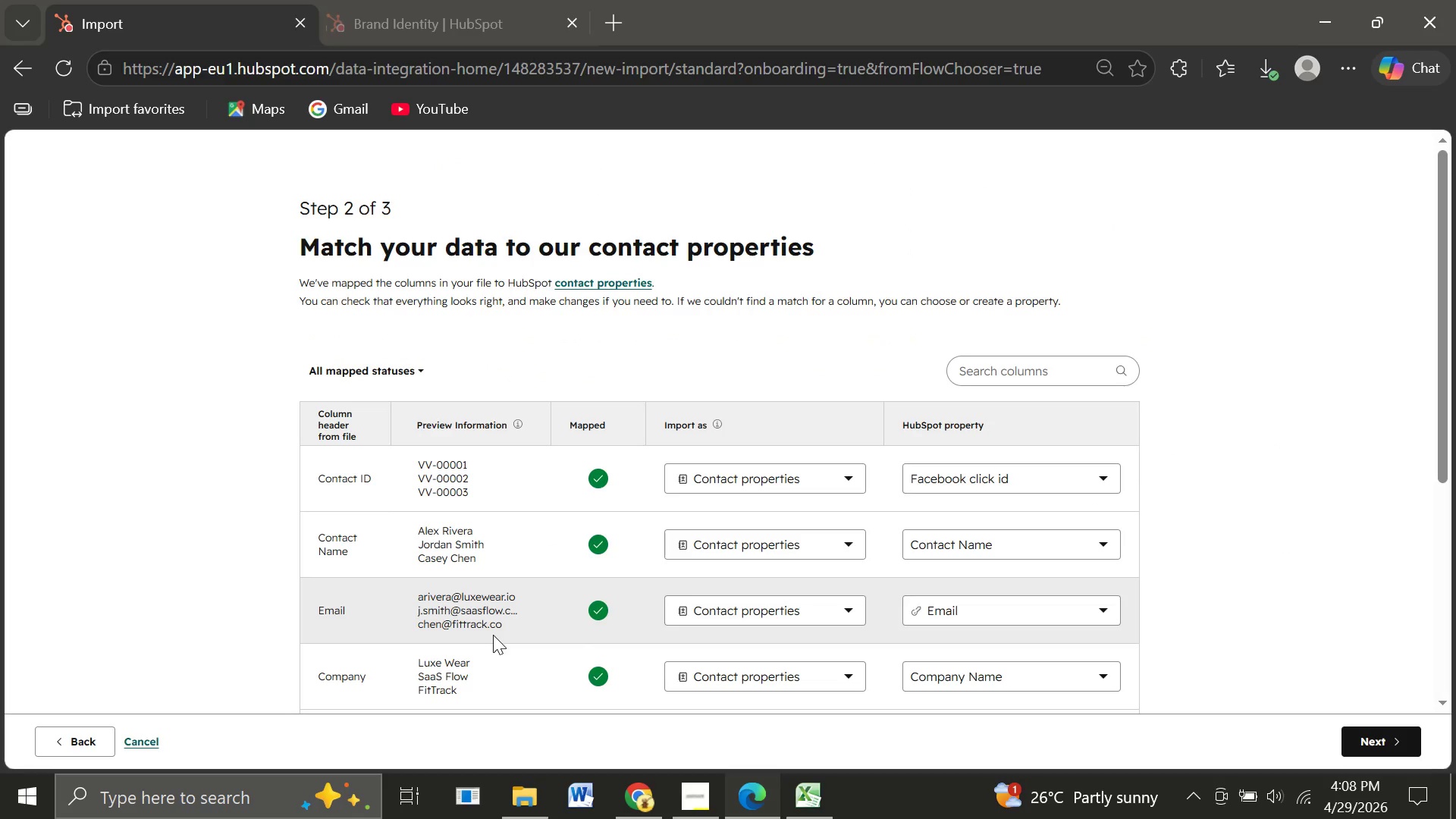 
left_click([1378, 740])
 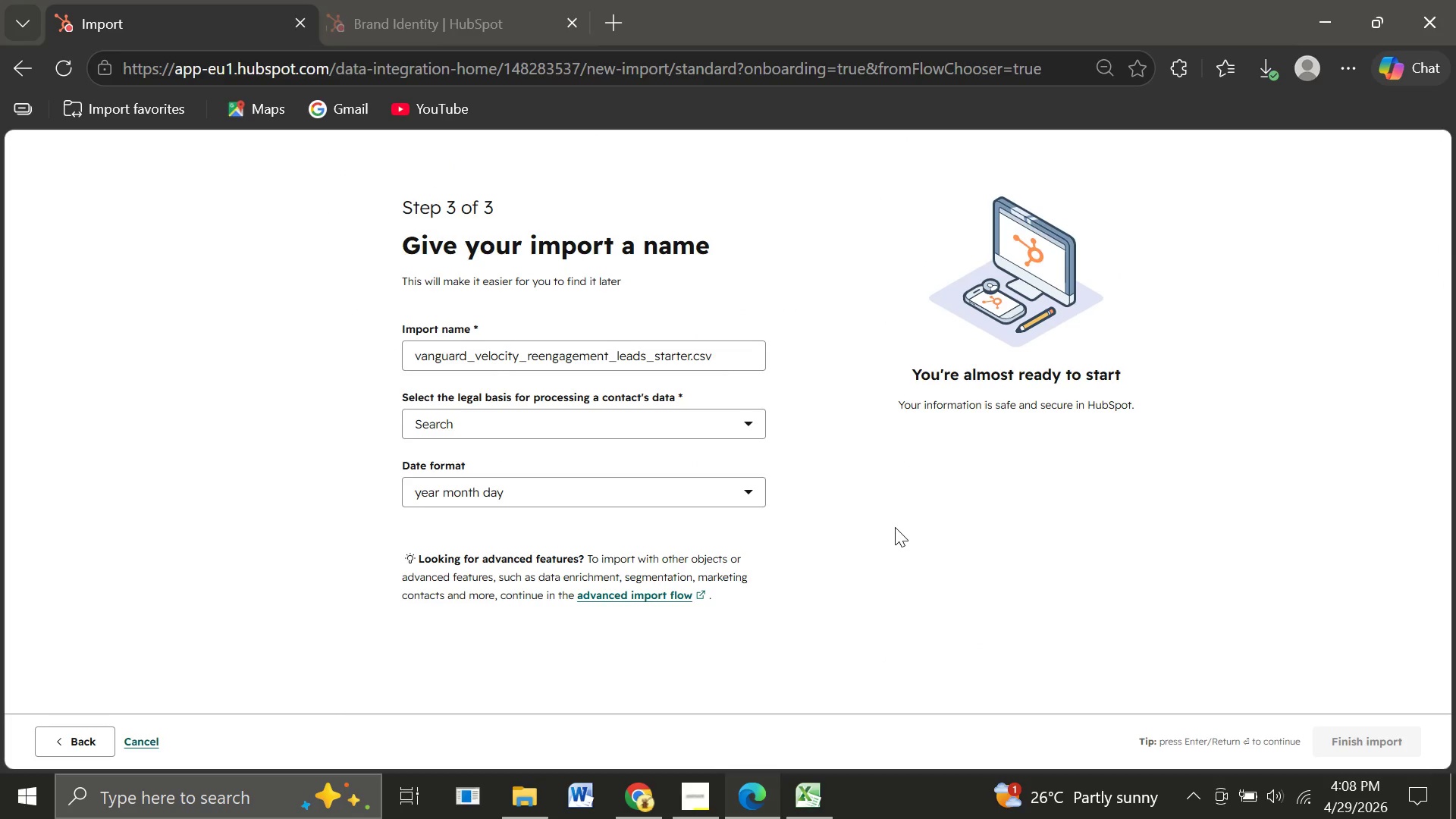 
wait(13.19)
 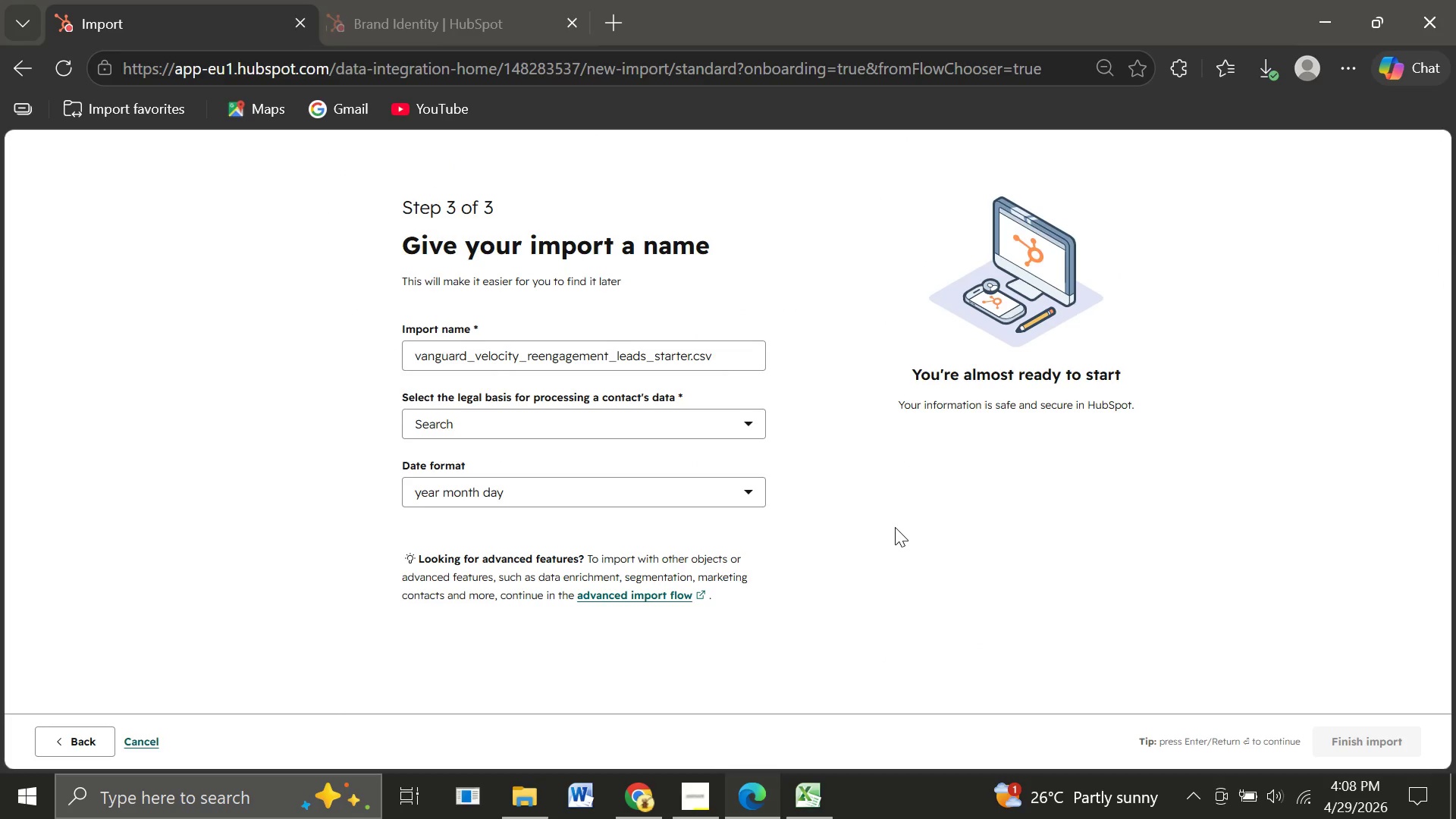 
left_click([641, 426])
 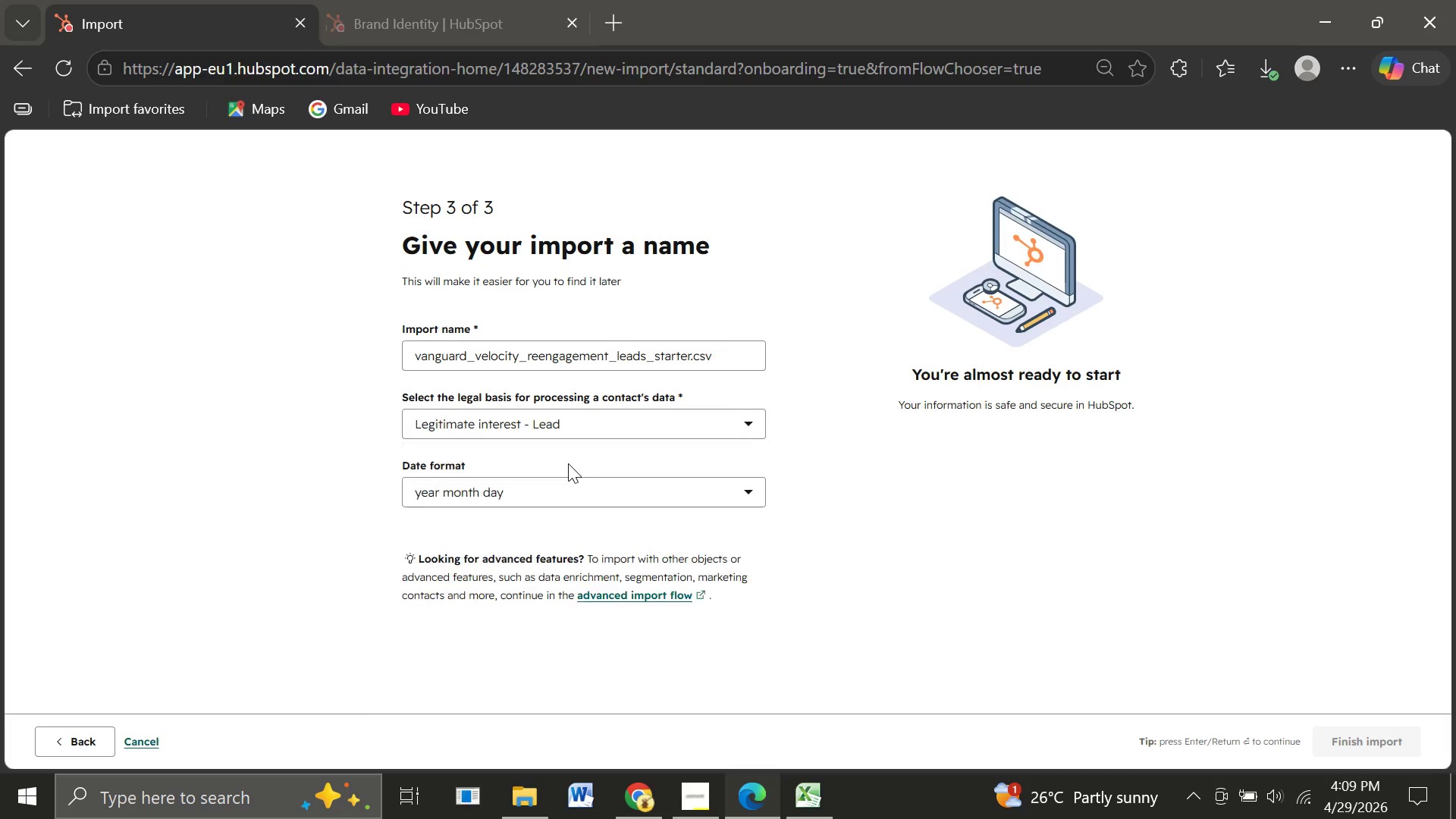 
left_click([568, 463])
 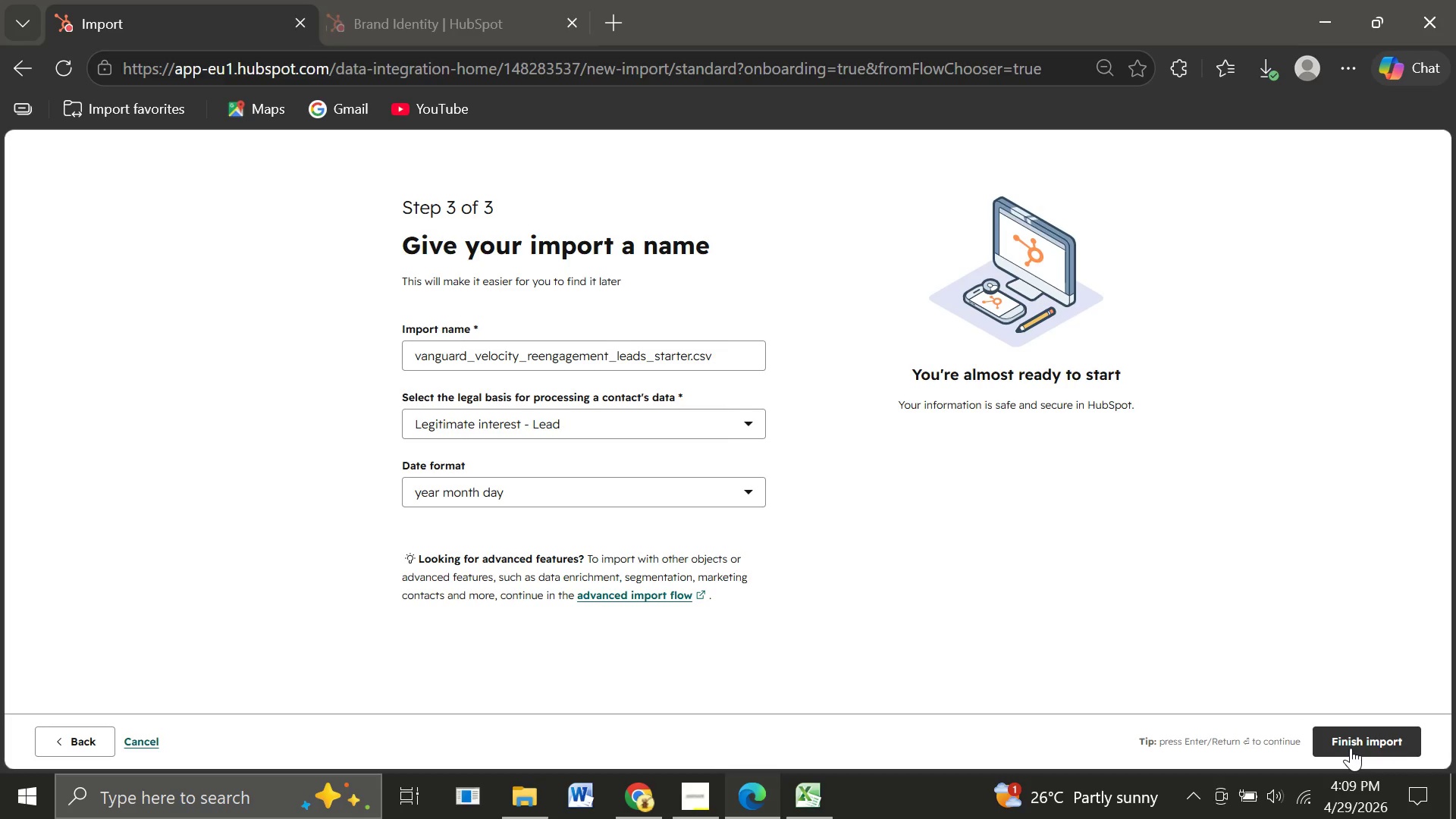 
left_click([1351, 748])
 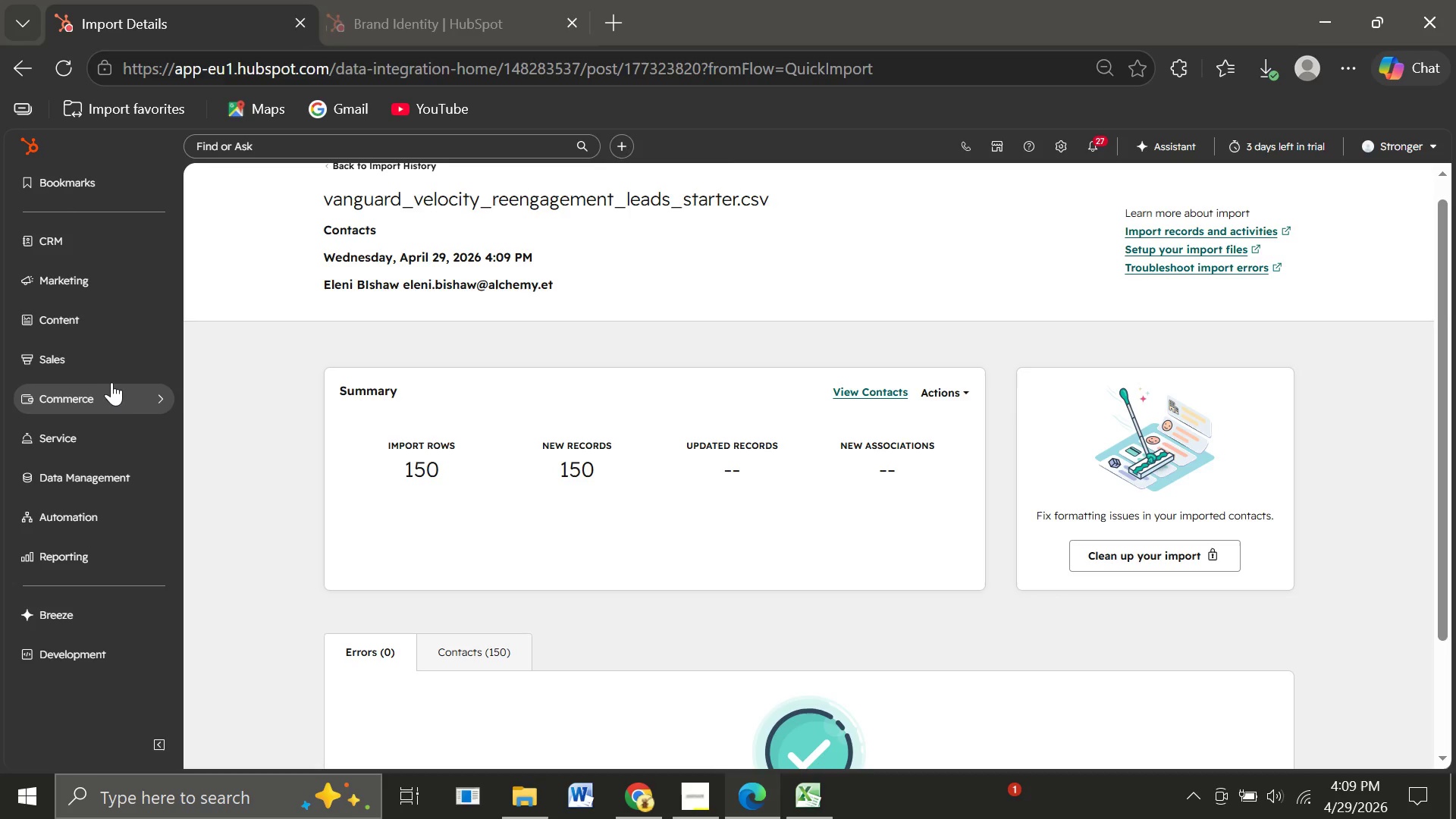 
wait(28.73)
 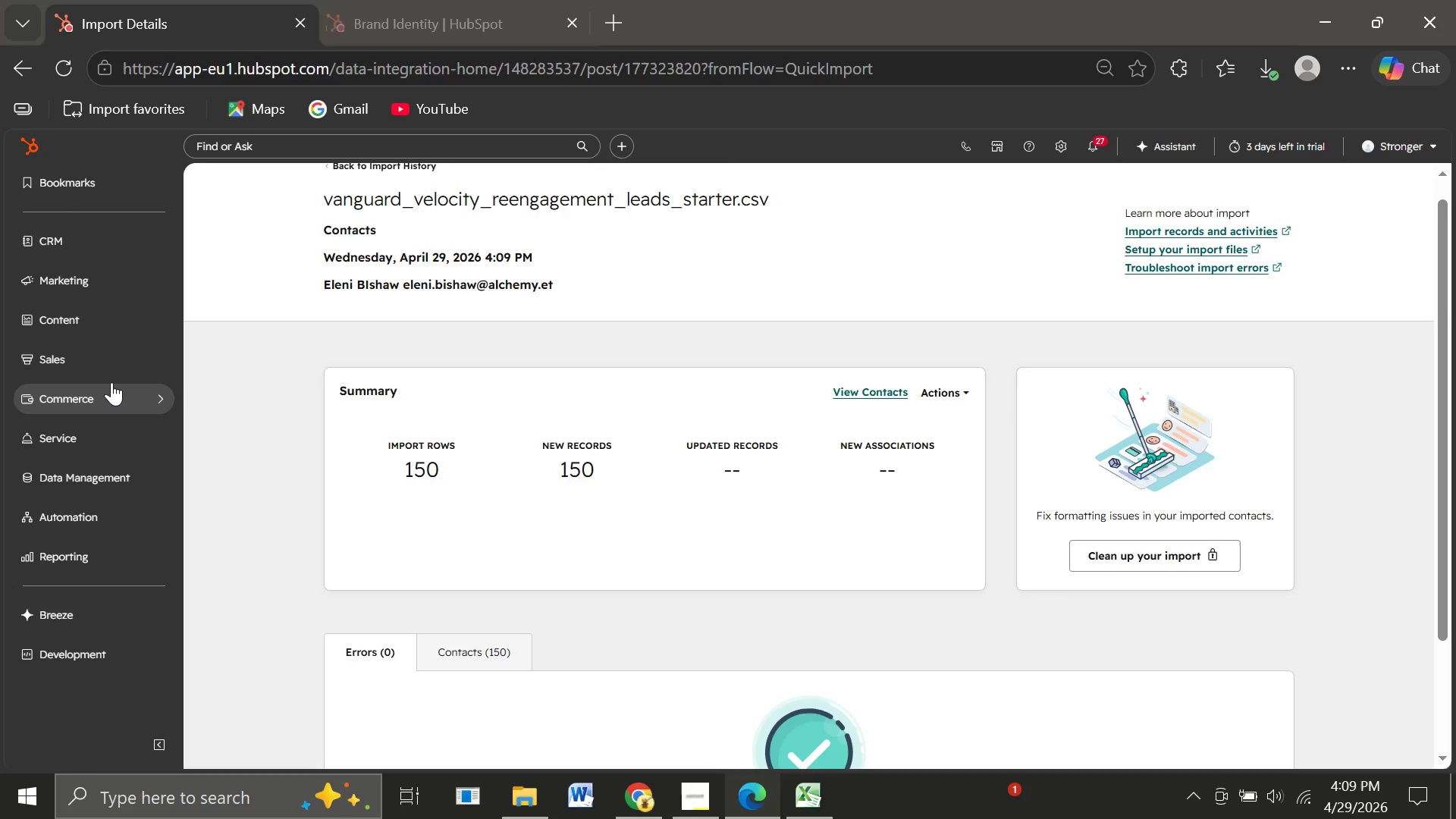 
left_click([1062, 137])
 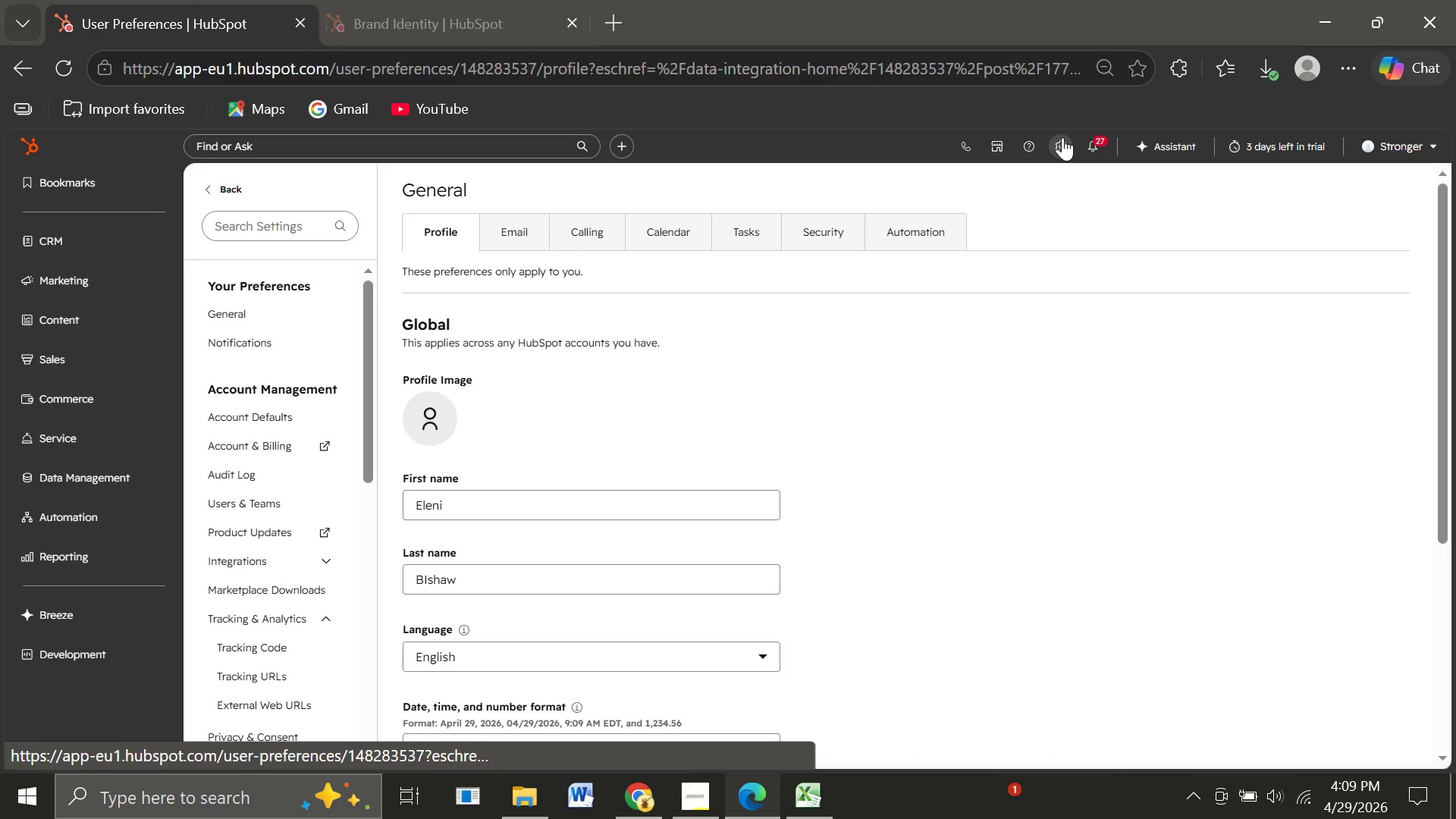 
wait(12.88)
 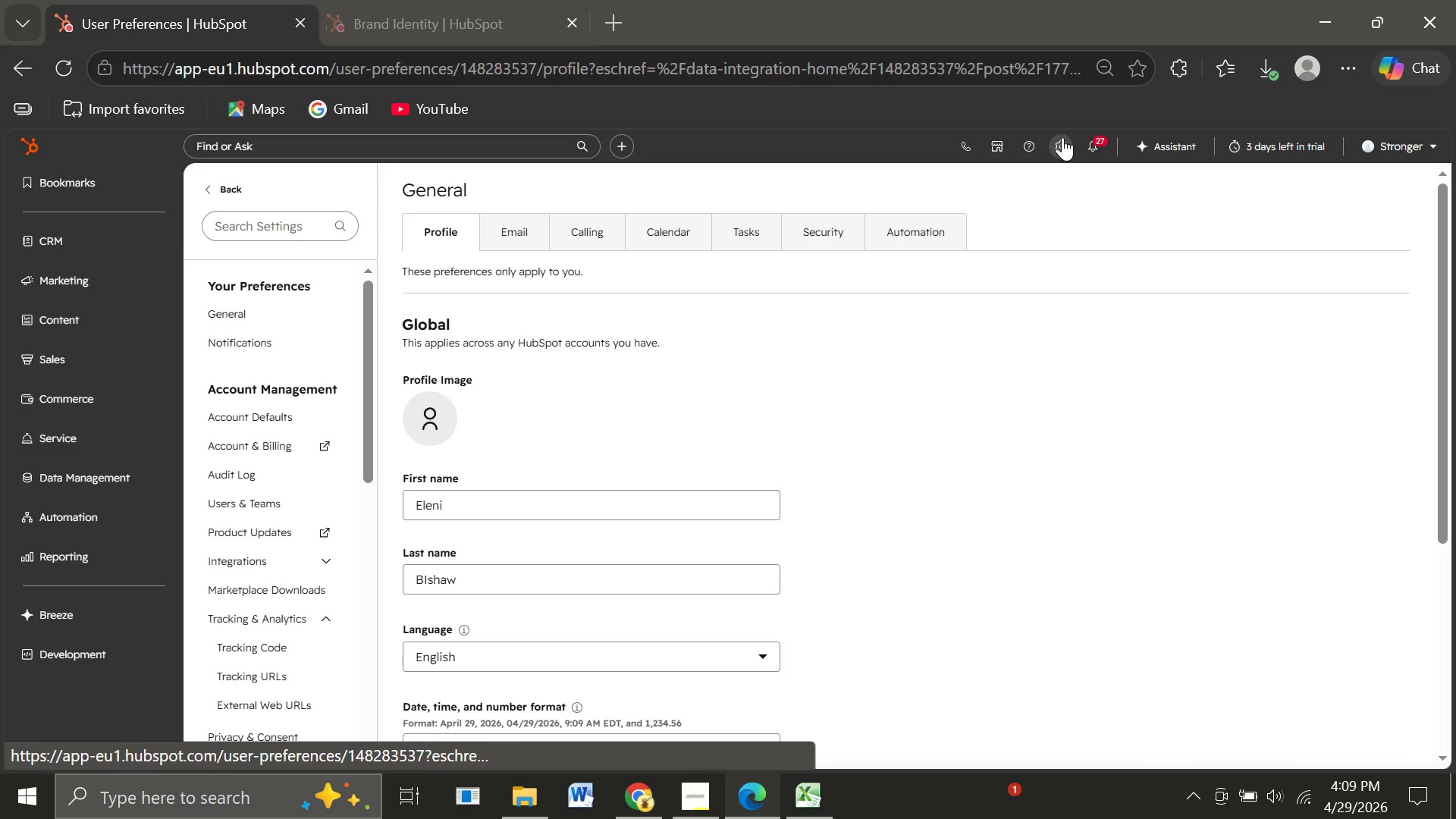 
left_click([240, 599])
 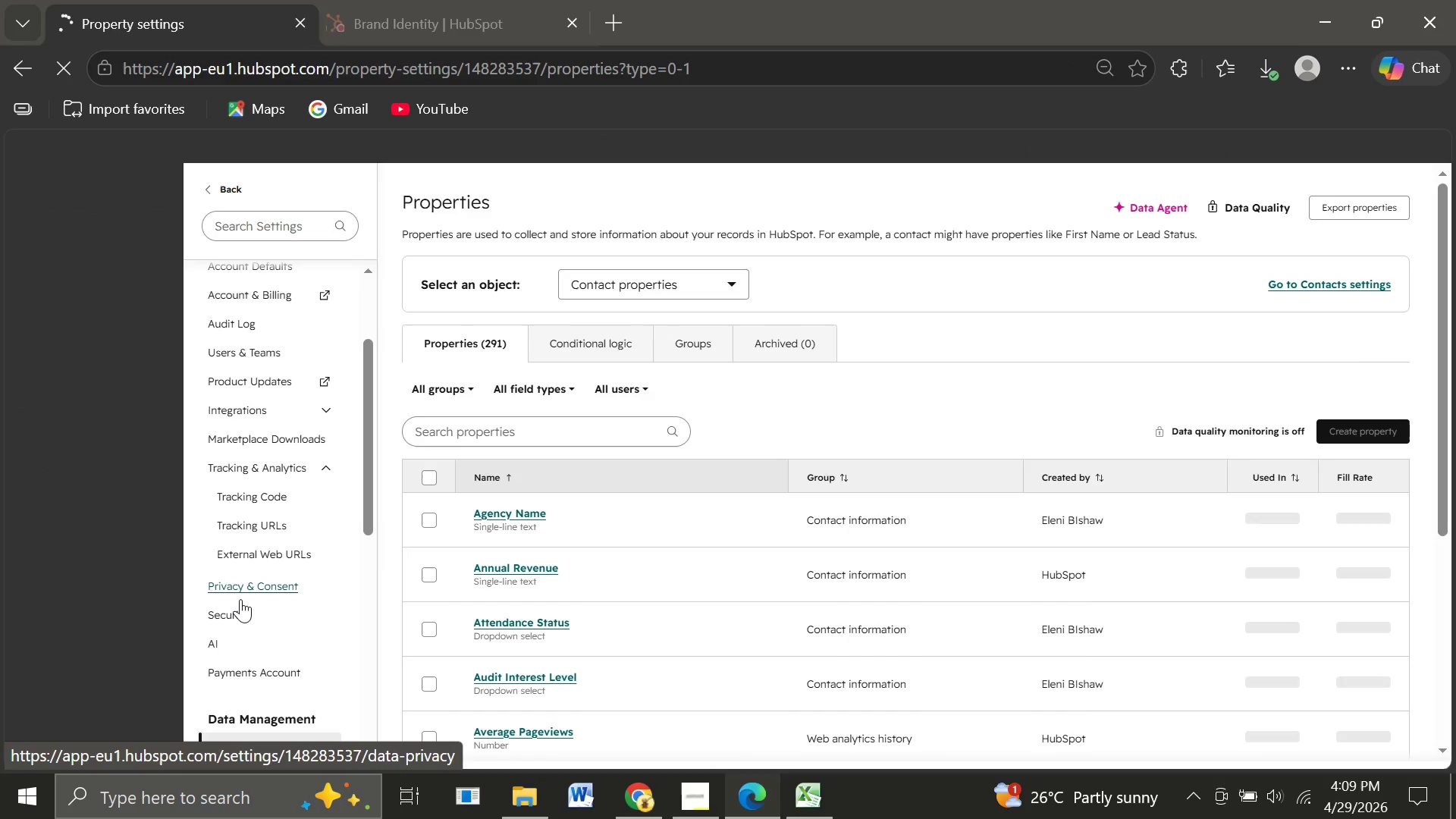 
wait(10.95)
 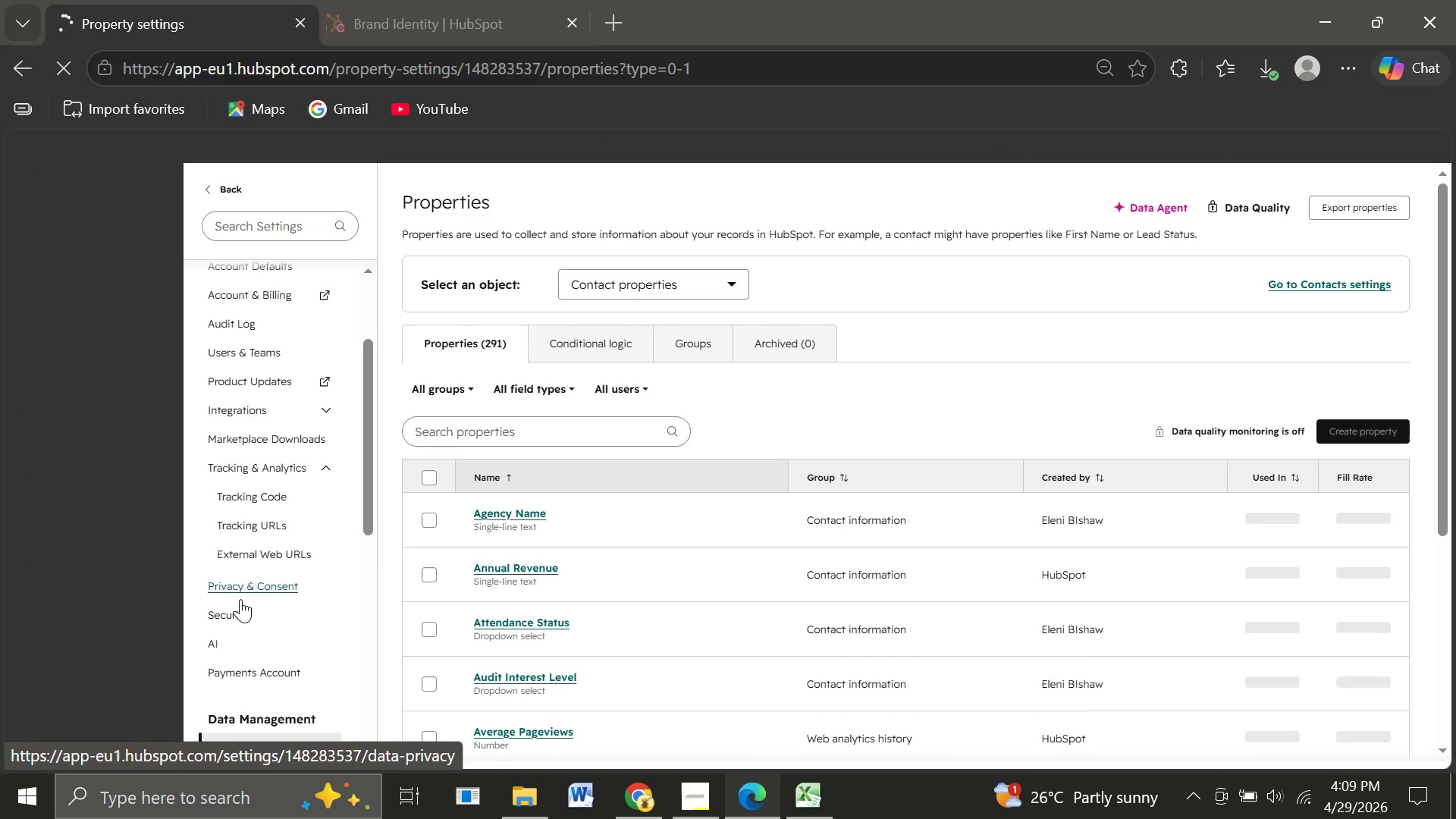 
left_click([1349, 424])
 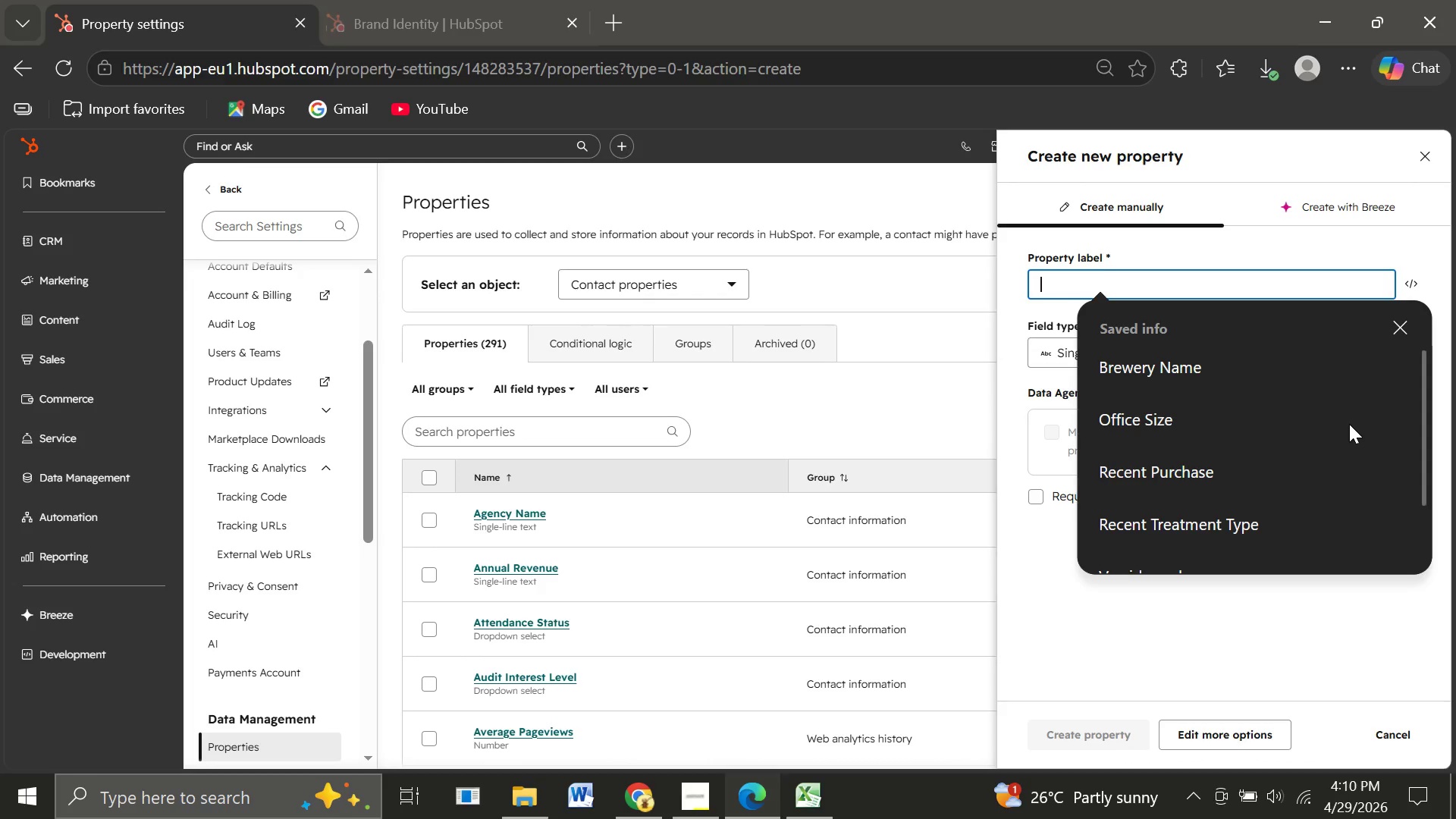 
wait(12.0)
 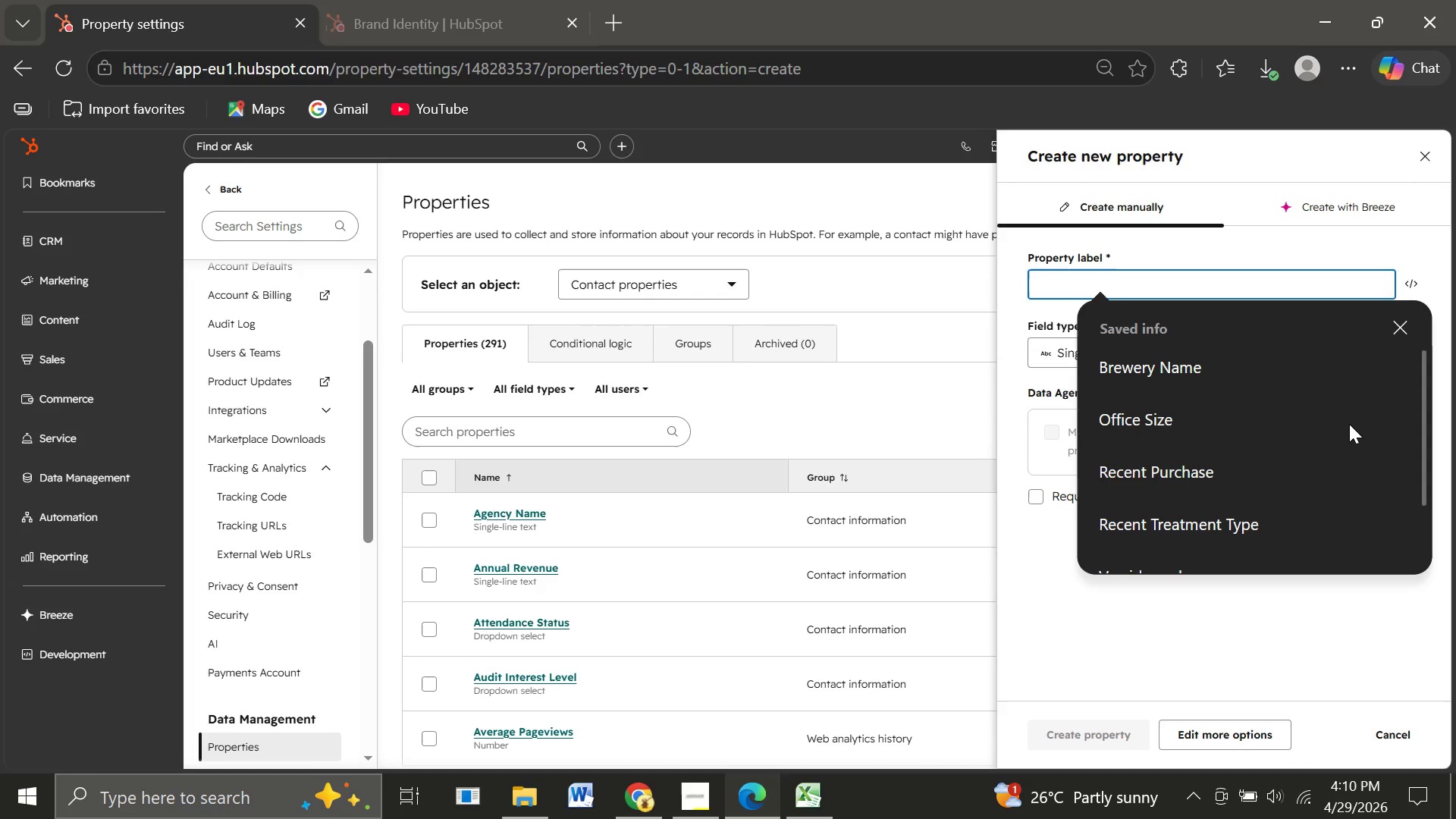 
type(Previous Objection)
 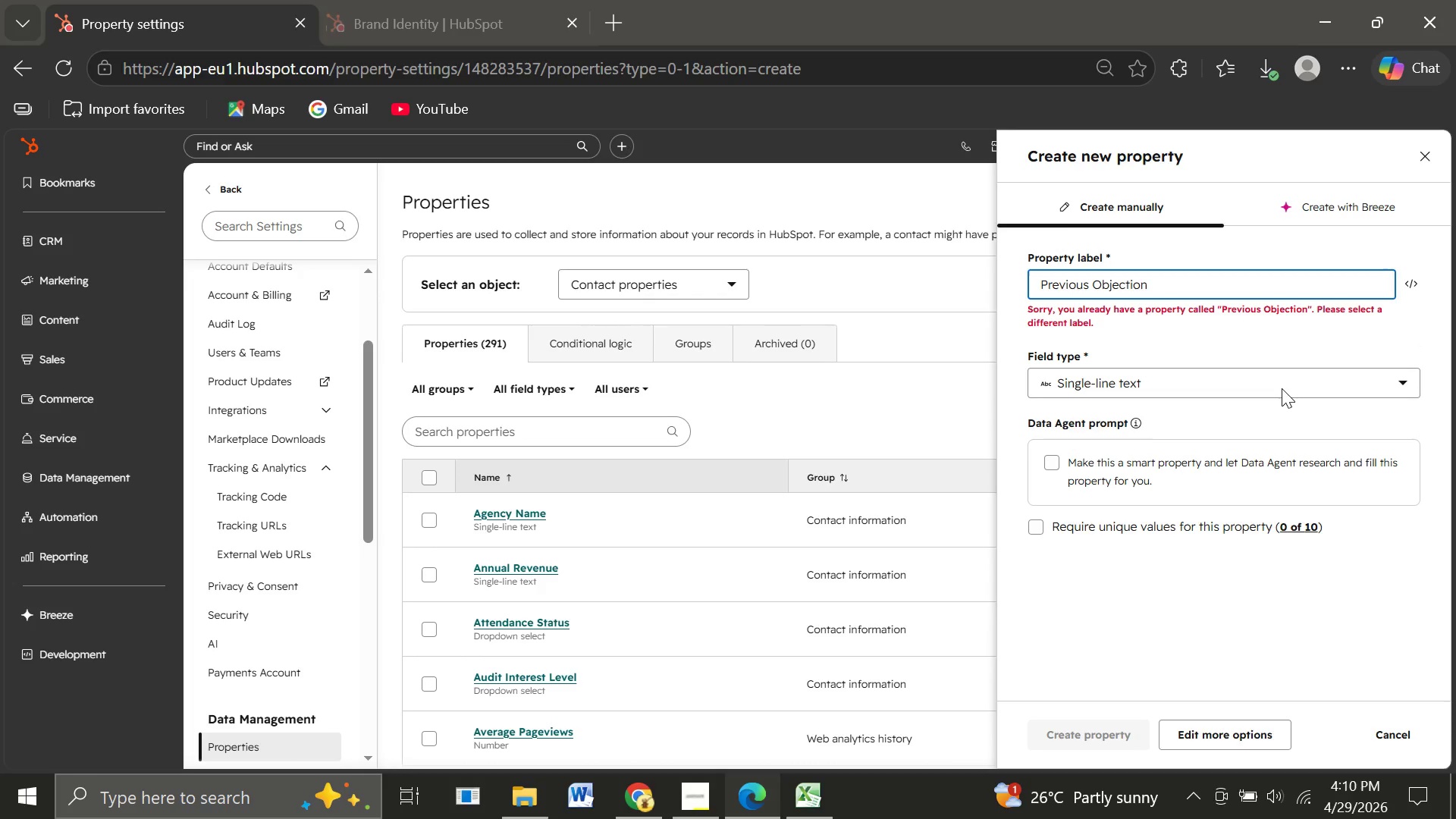 
wait(9.84)
 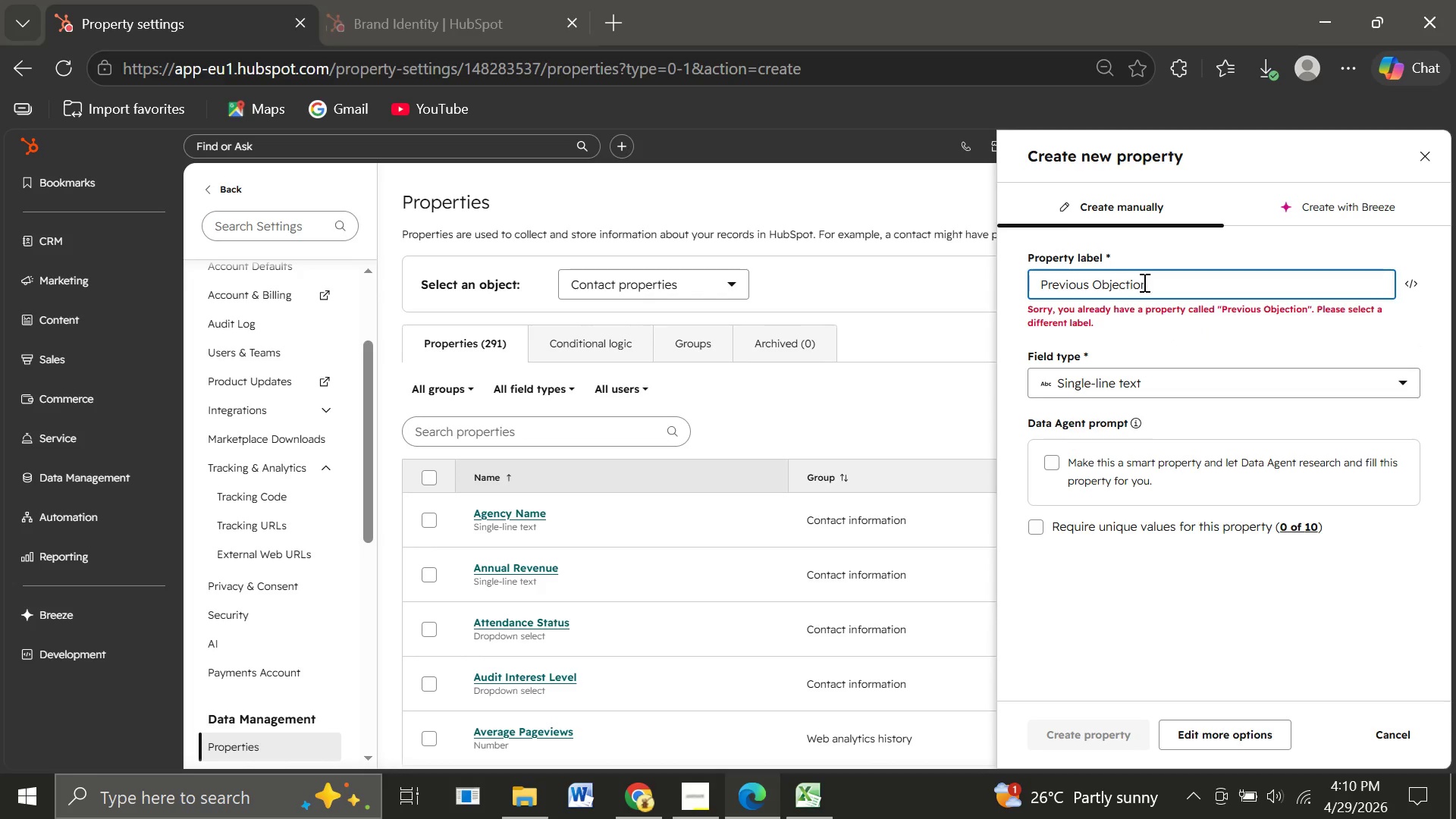 
left_click([1423, 149])
 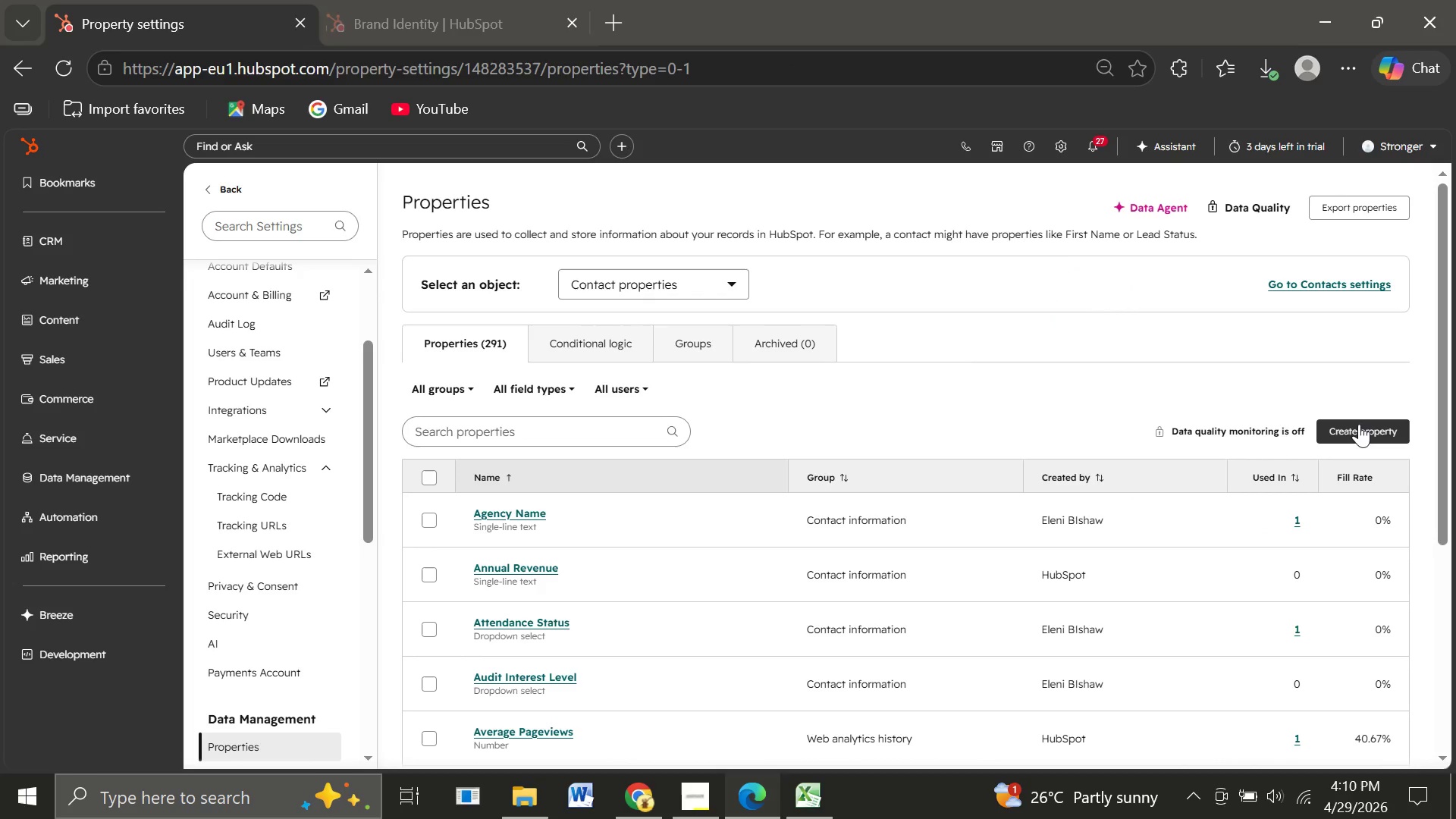 
left_click([1359, 424])
 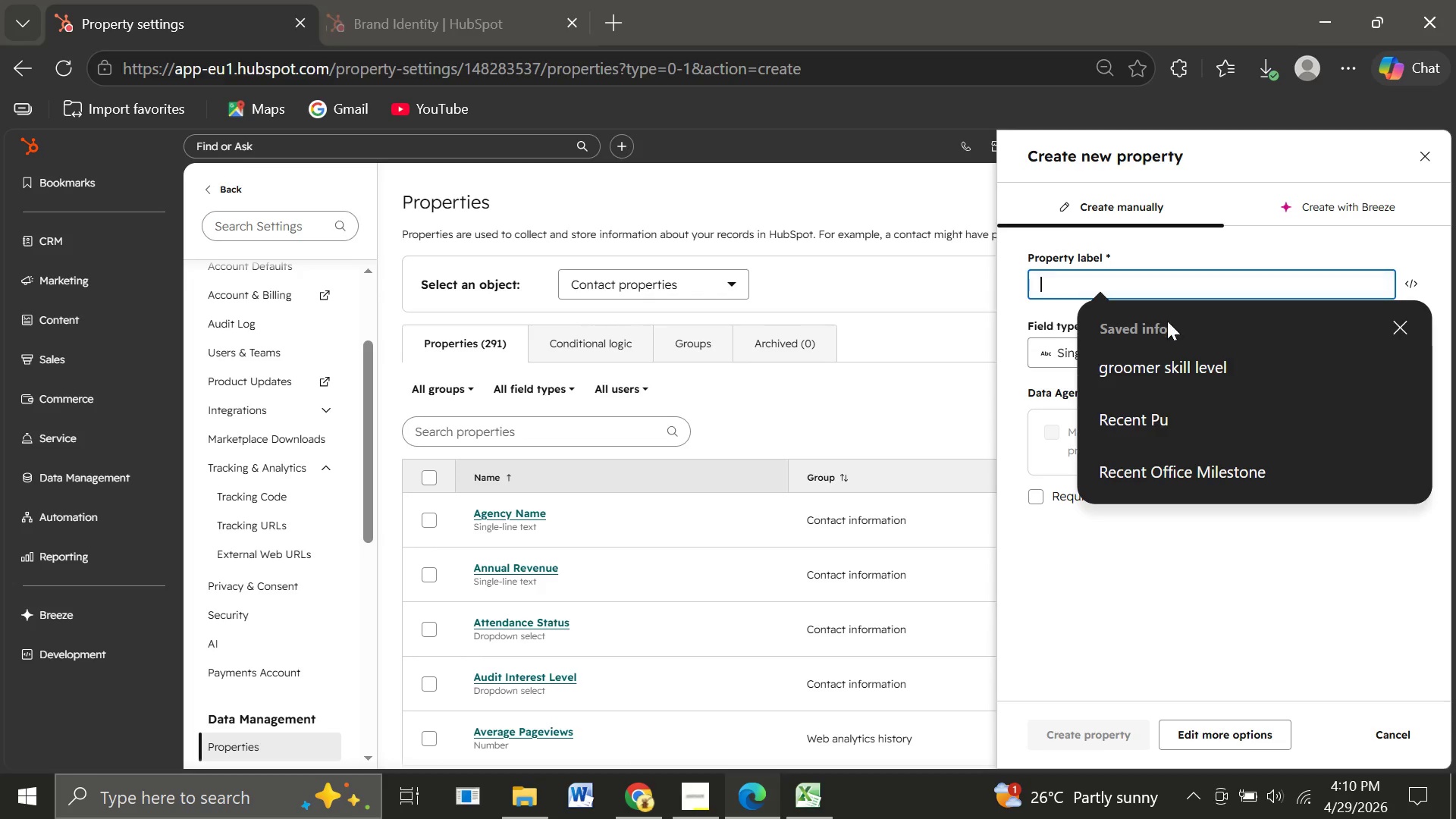 
wait(5.73)
 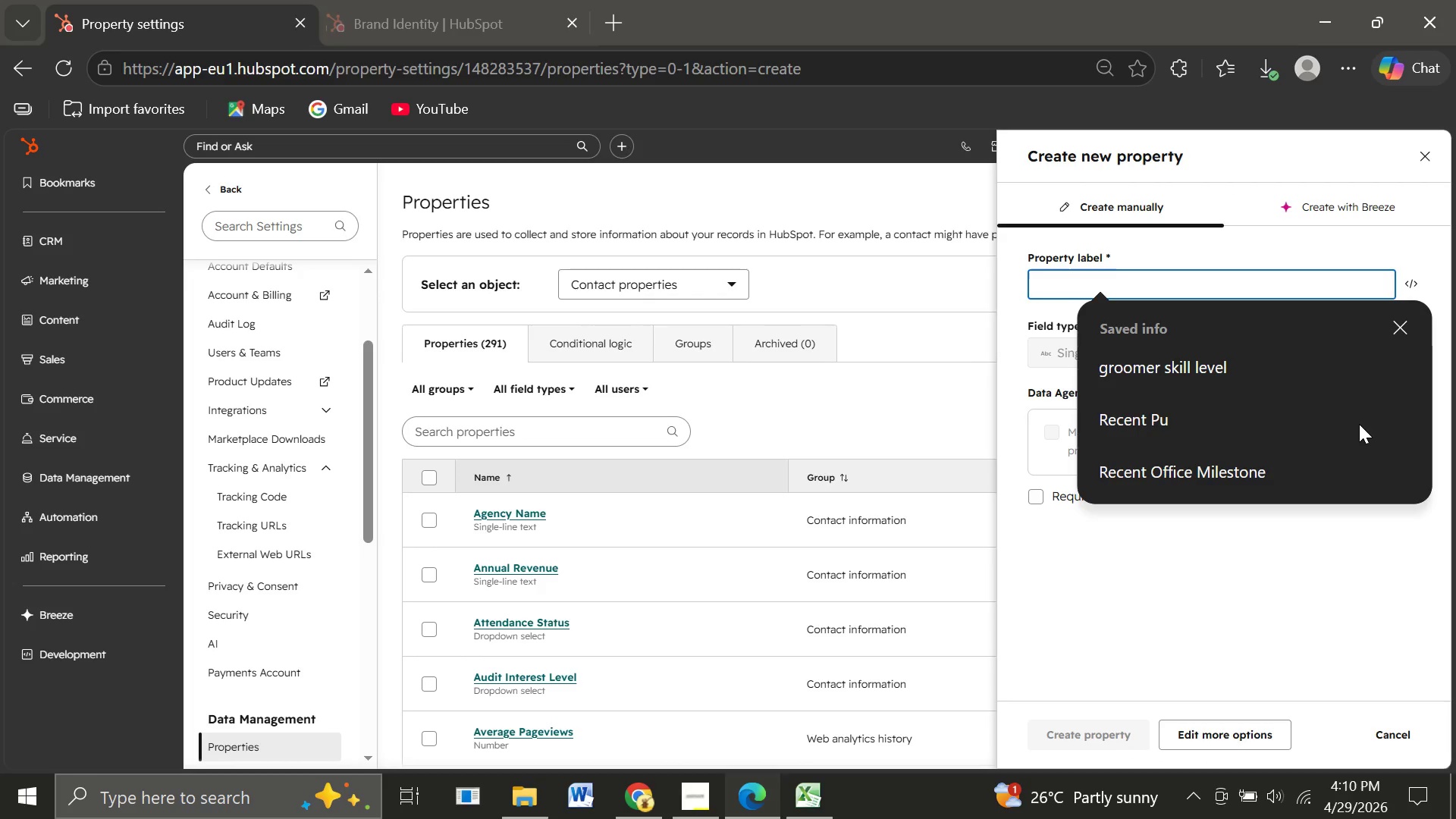 
type(Last Service Inquiry)
 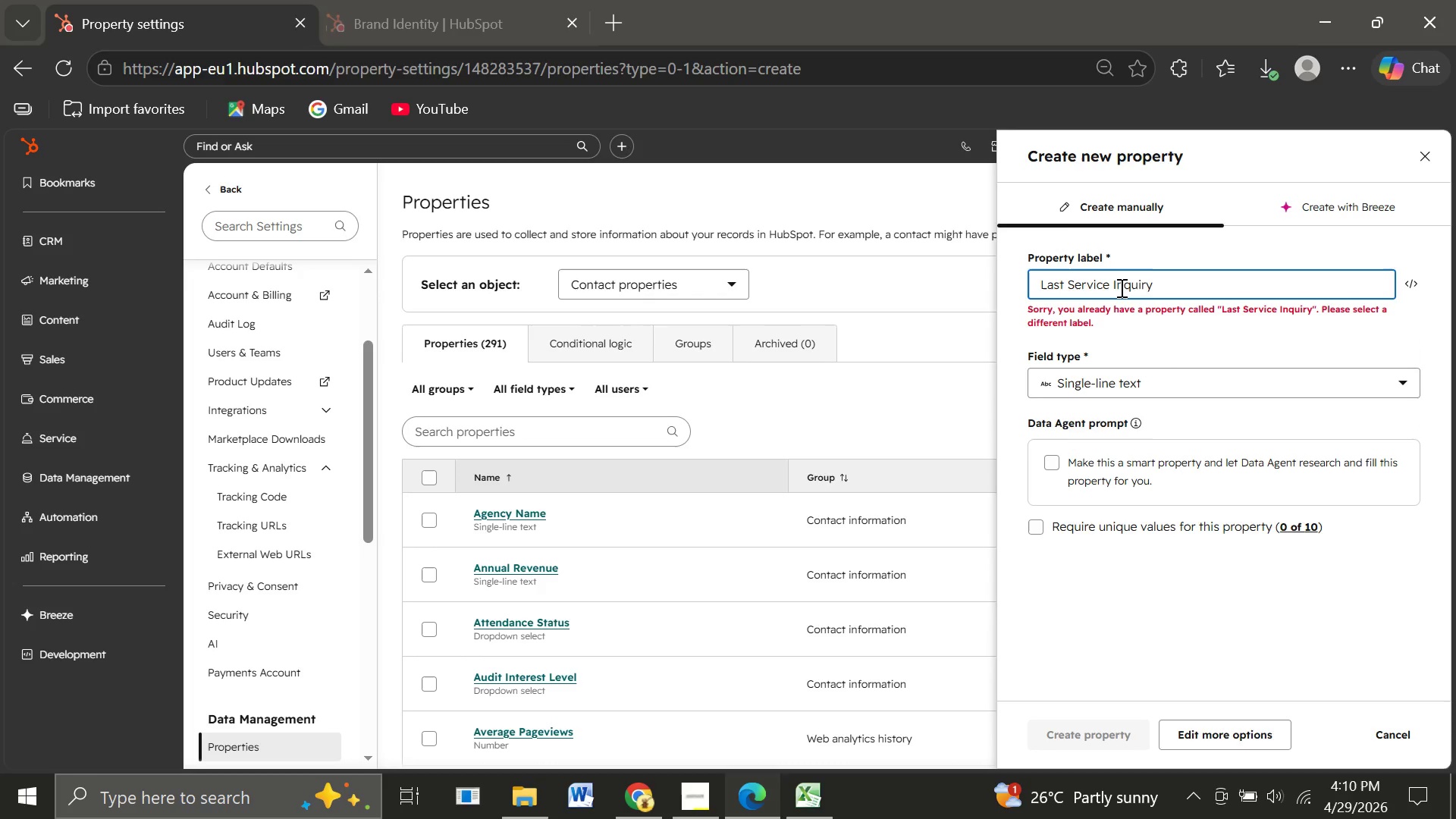 
left_click([1431, 152])
 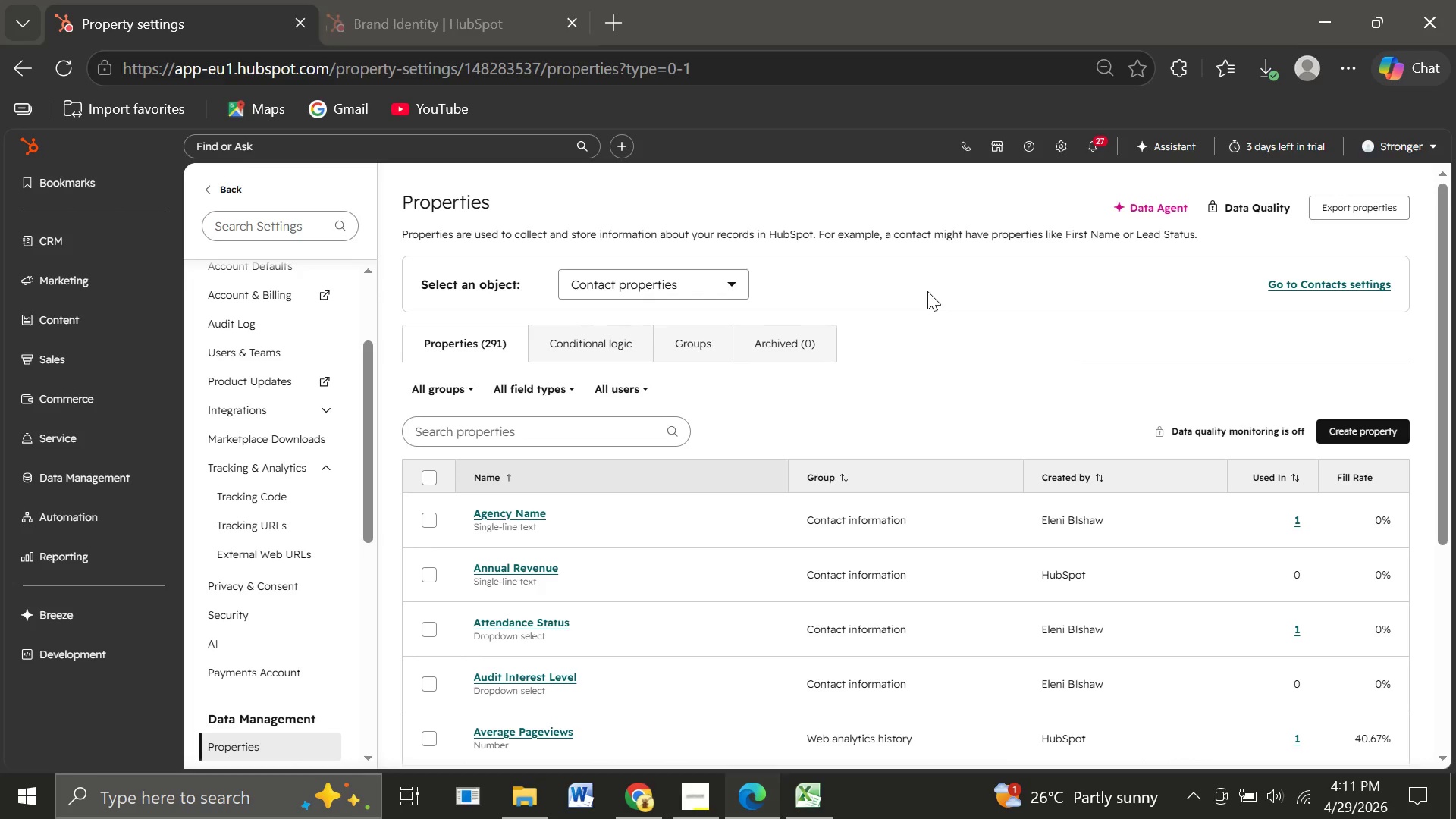 
wait(13.2)
 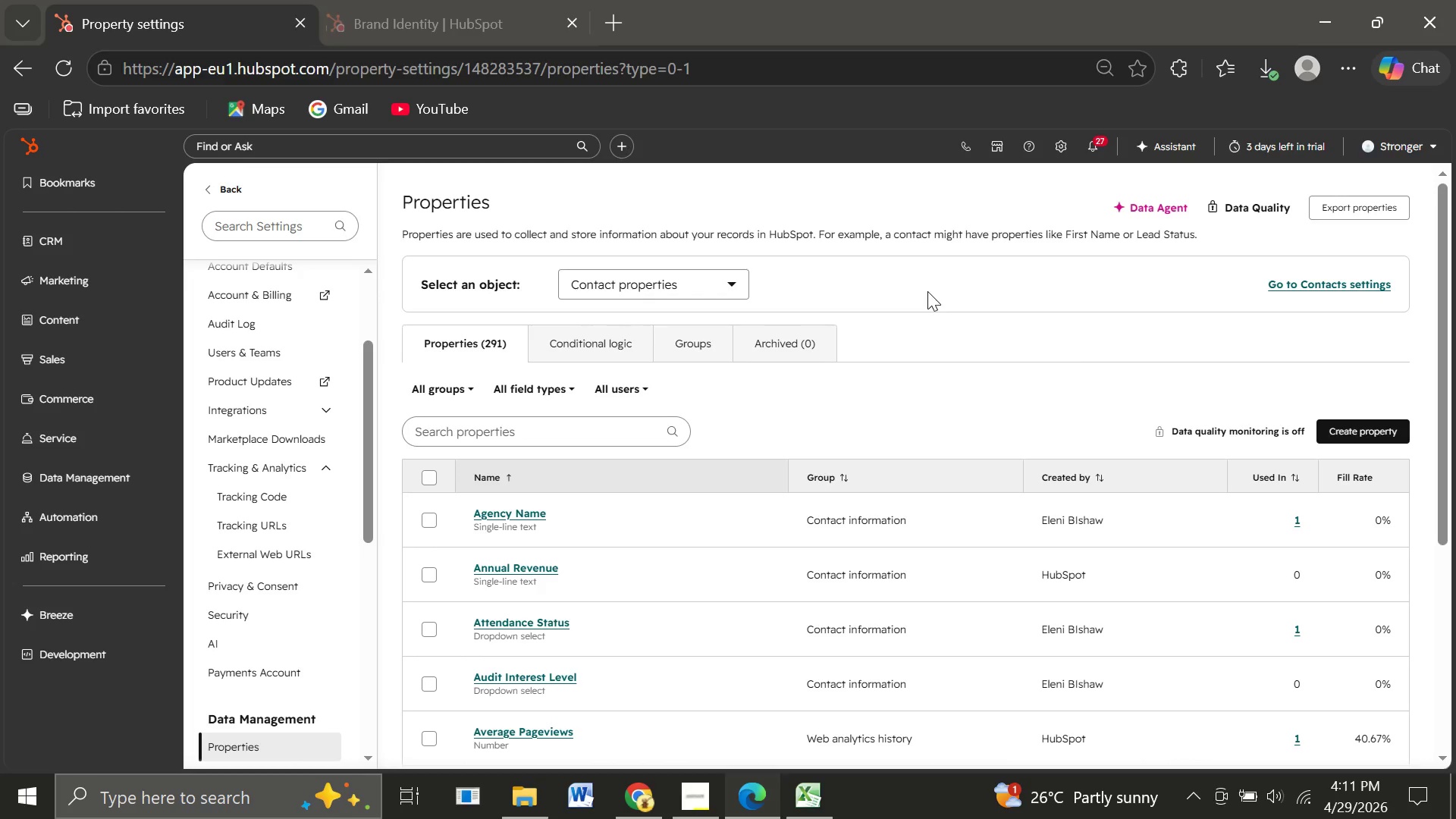 
left_click([1349, 428])
 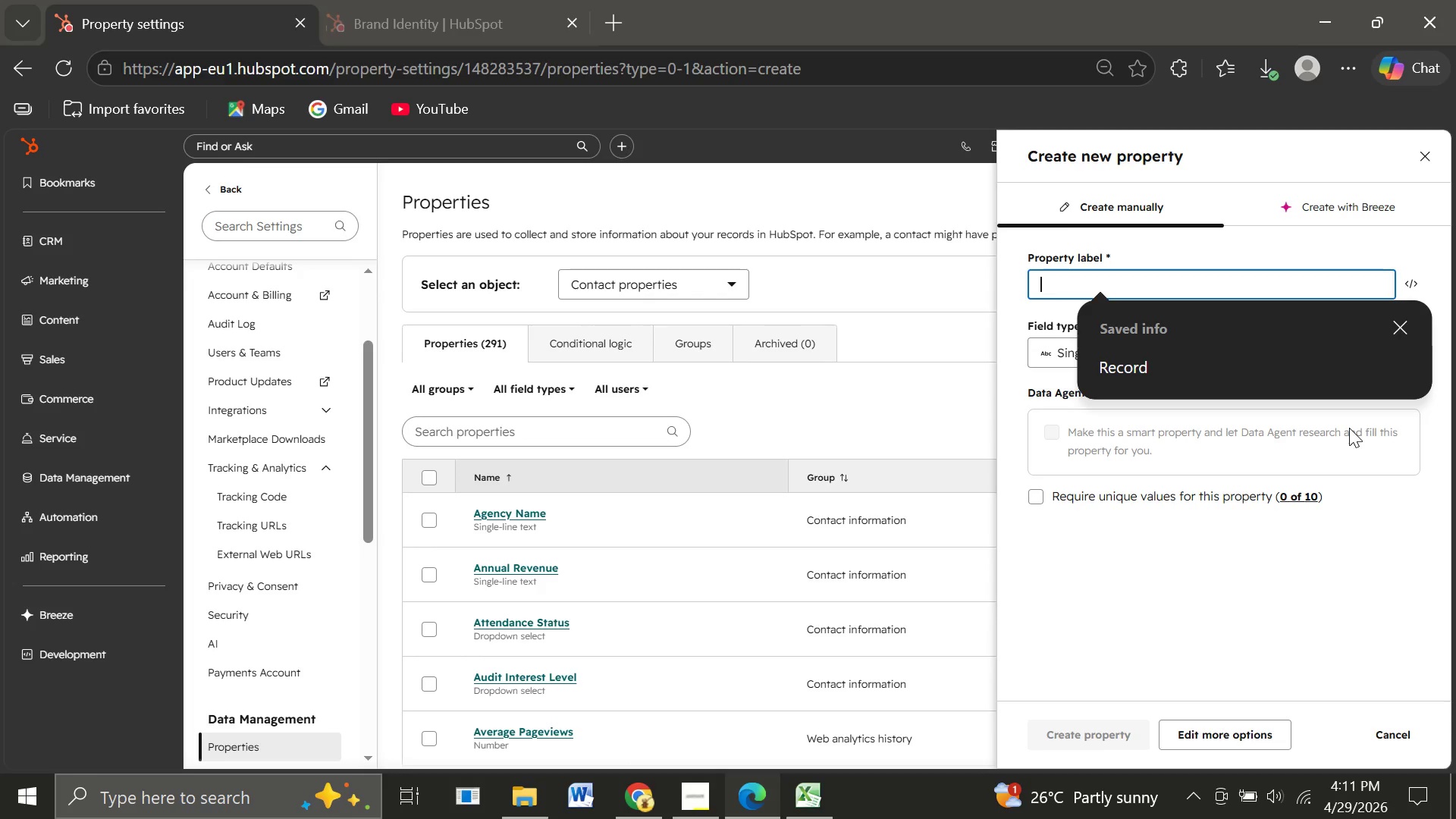 
wait(15.94)
 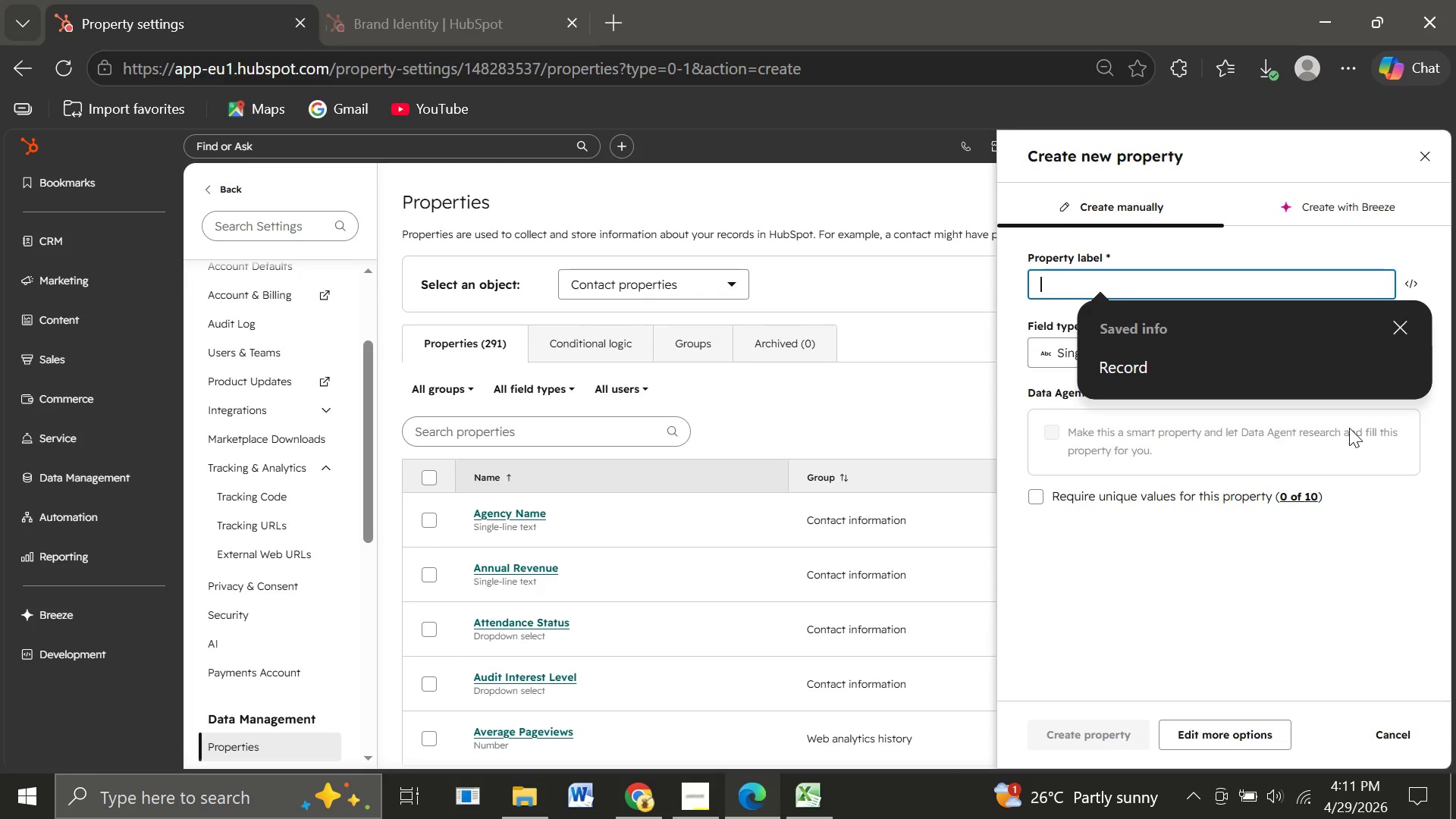 
hold_key(key=ShiftRight, duration=0.62)
 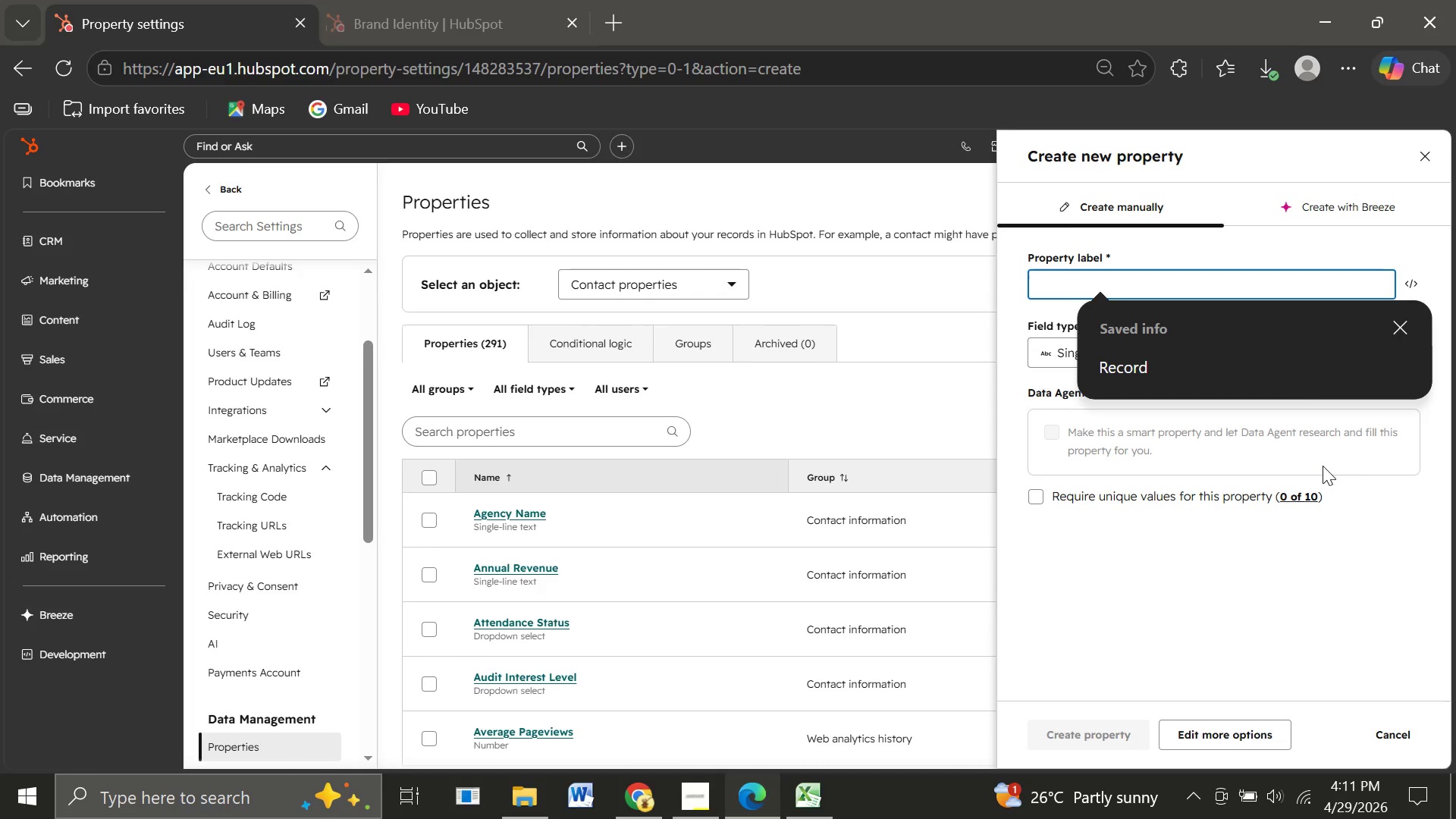 
type(Reactivated Lead)
 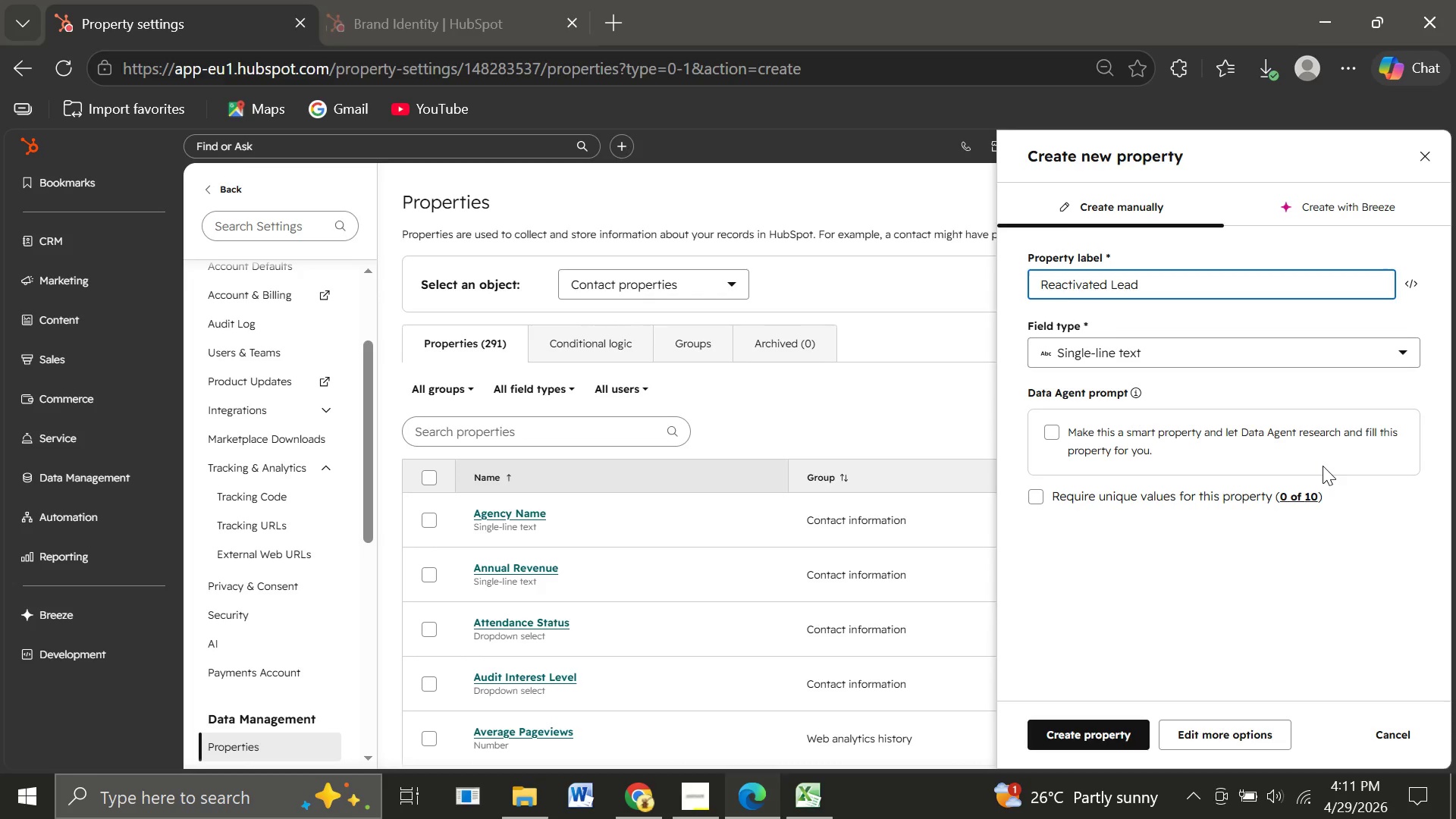 
wait(5.3)
 